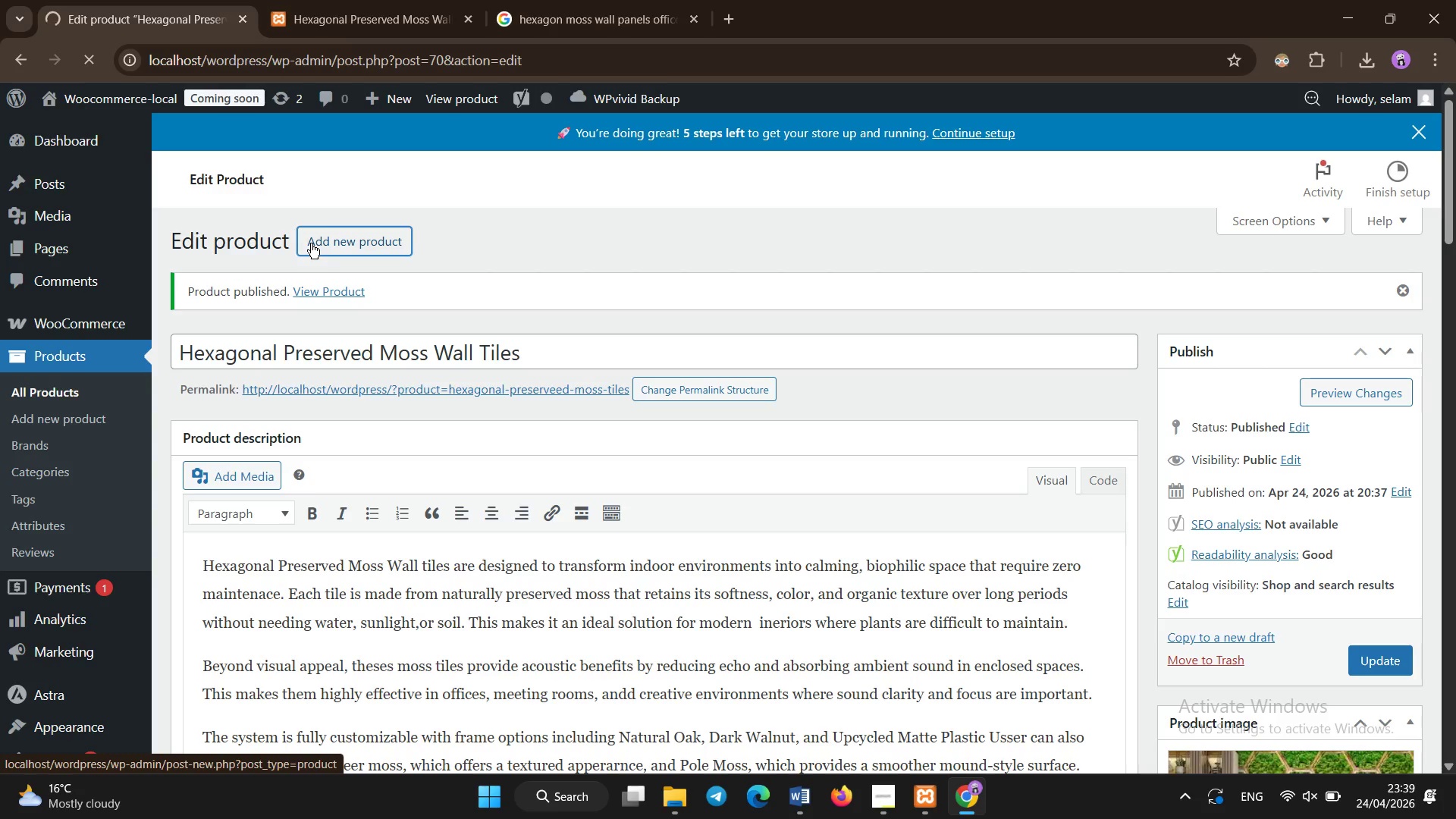 
scroll: coordinate [260, 274], scroll_direction: up, amount: 5.0
 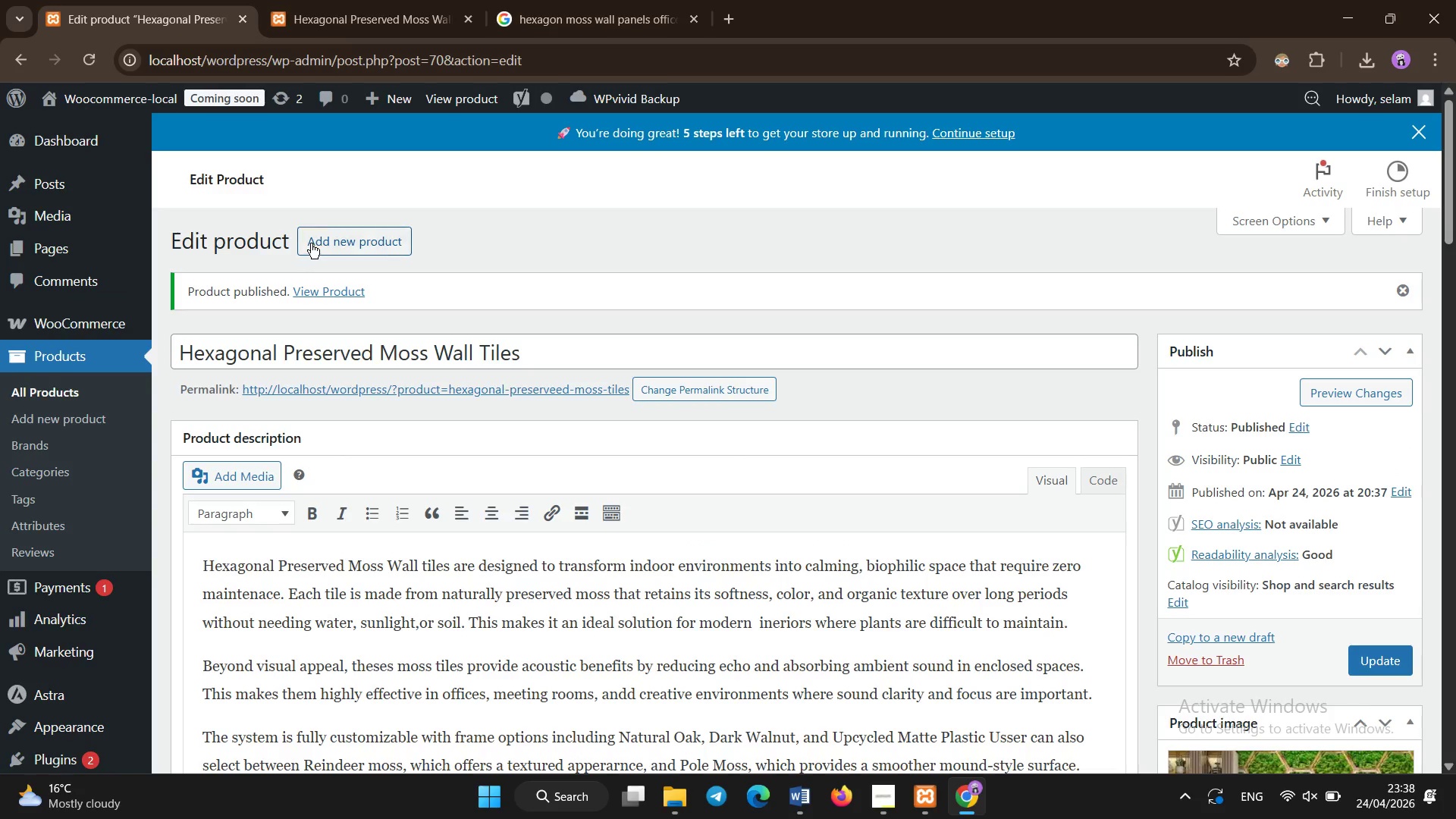 
wait(9.03)
 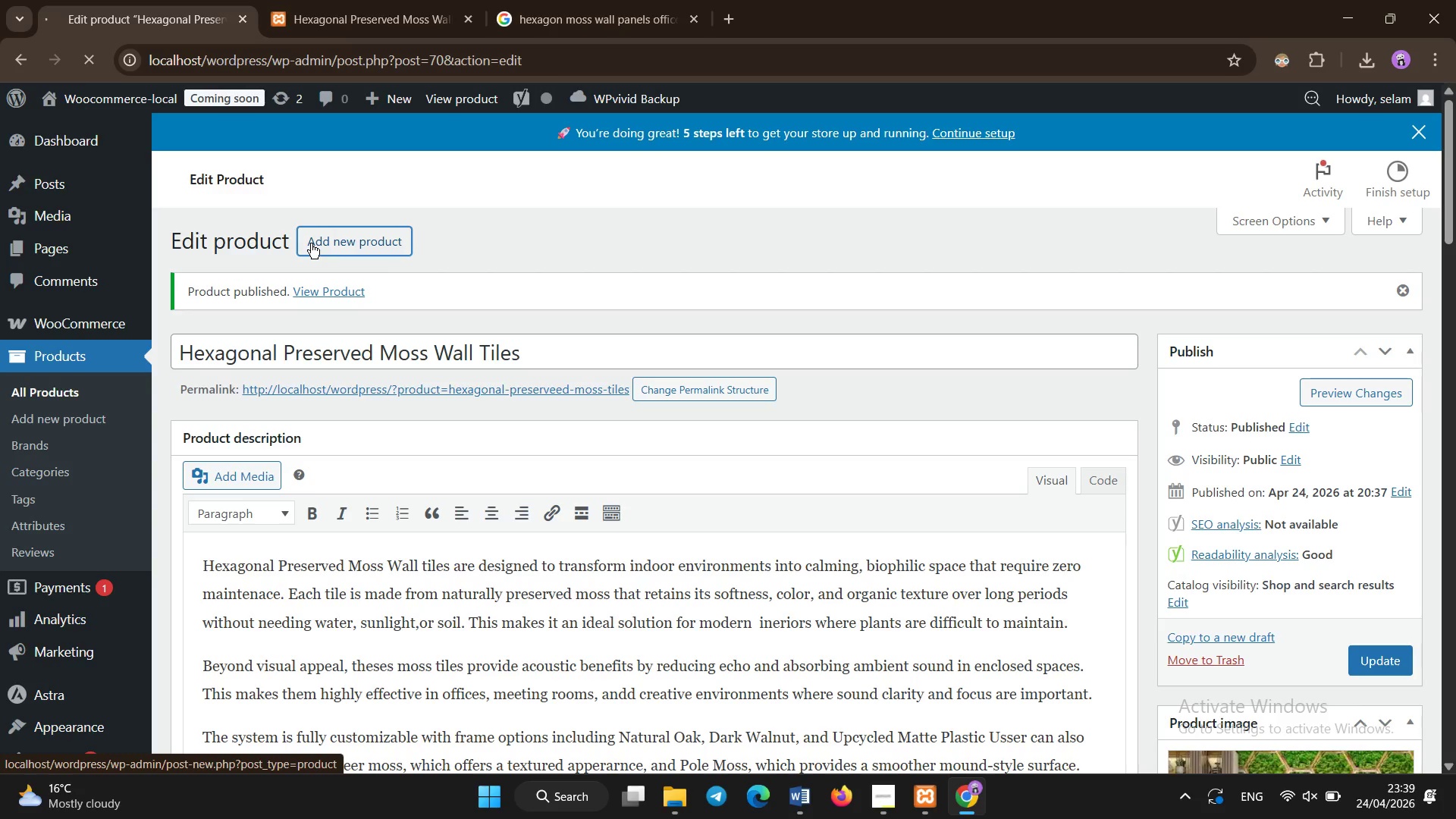 
type(Rectangular Preservd)
key(Backspace)
type(ed Moss Frames)
 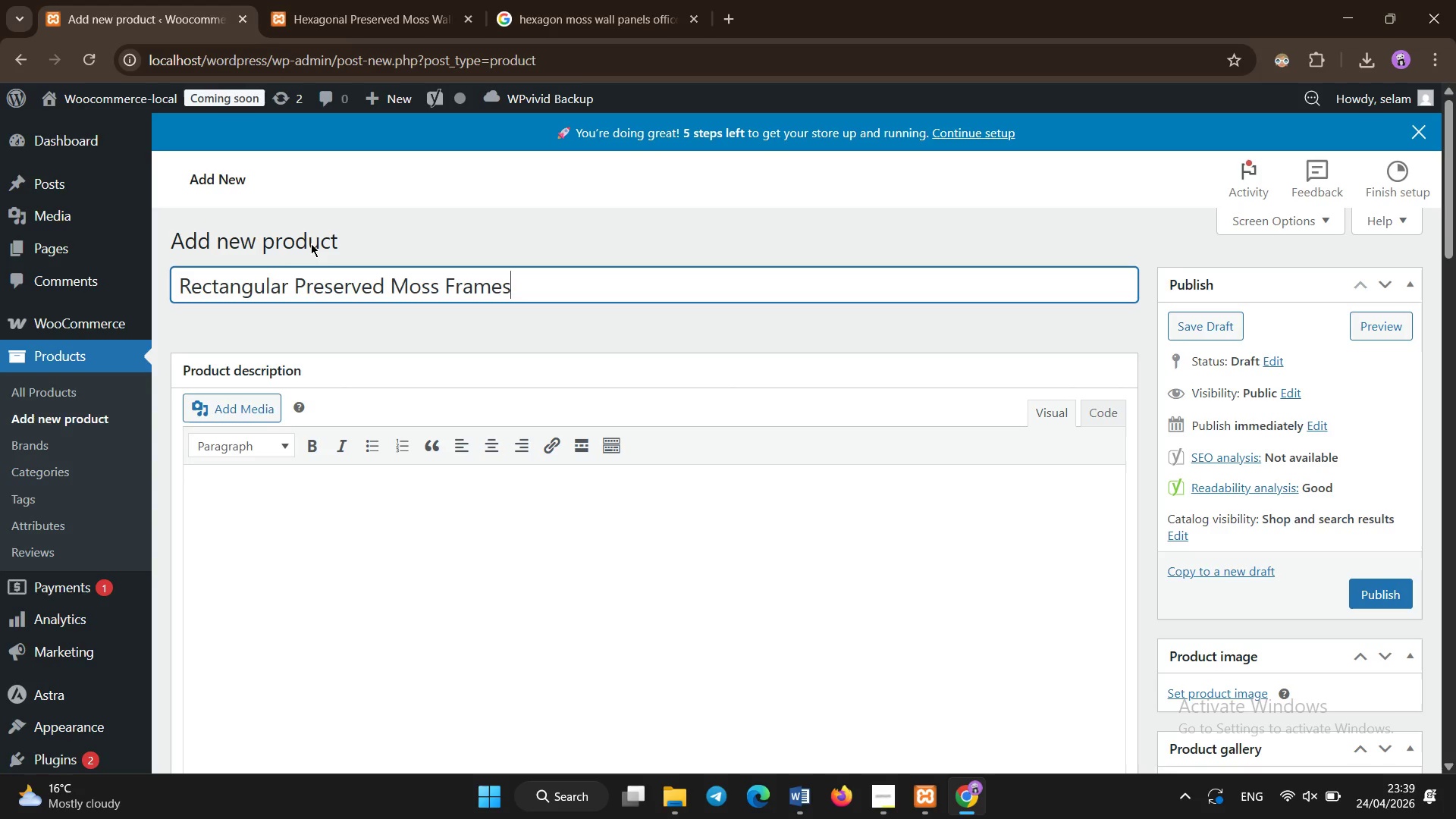 
scroll: coordinate [261, 490], scroll_direction: down, amount: 11.0
 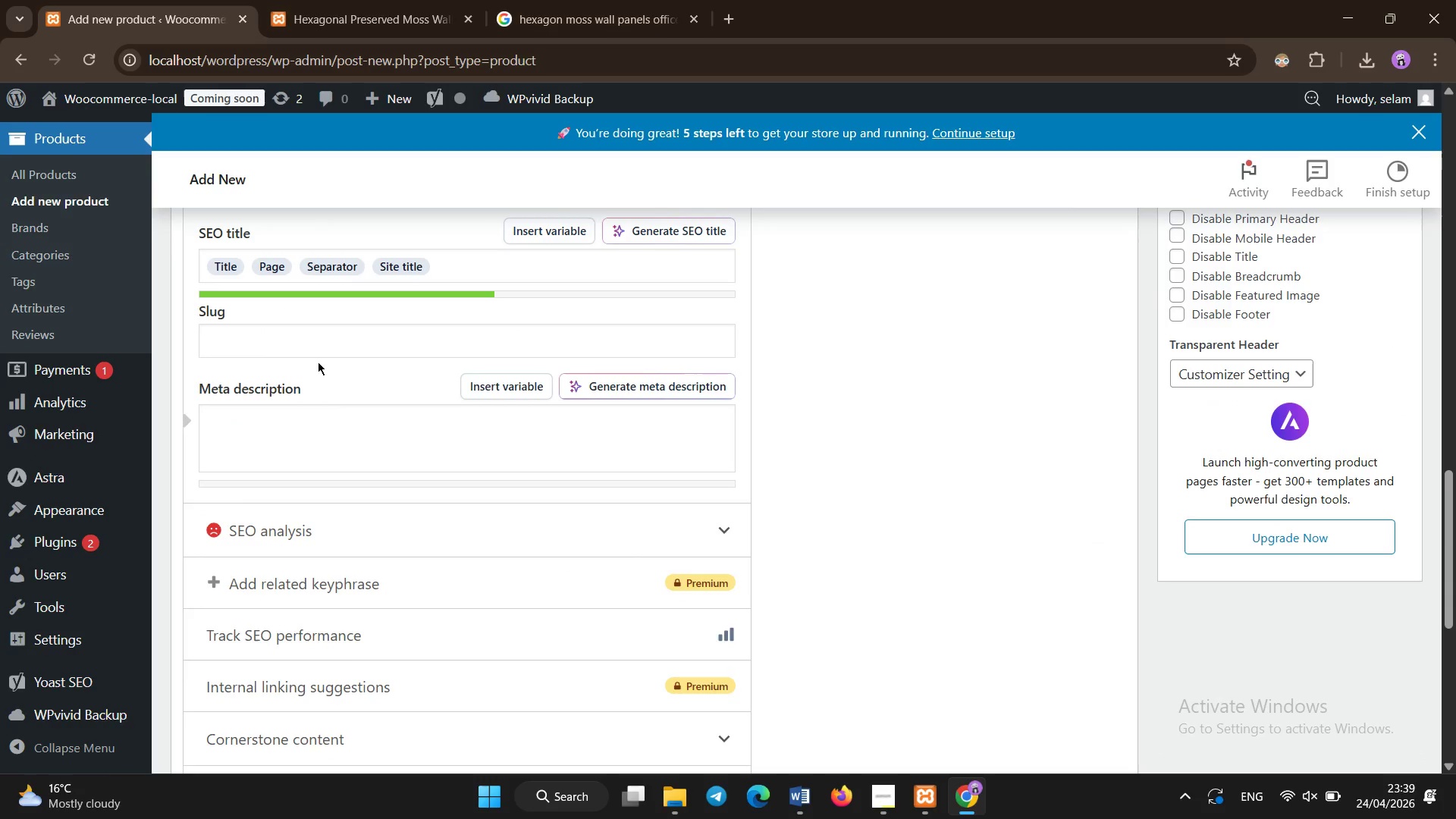 
left_click([327, 348])
 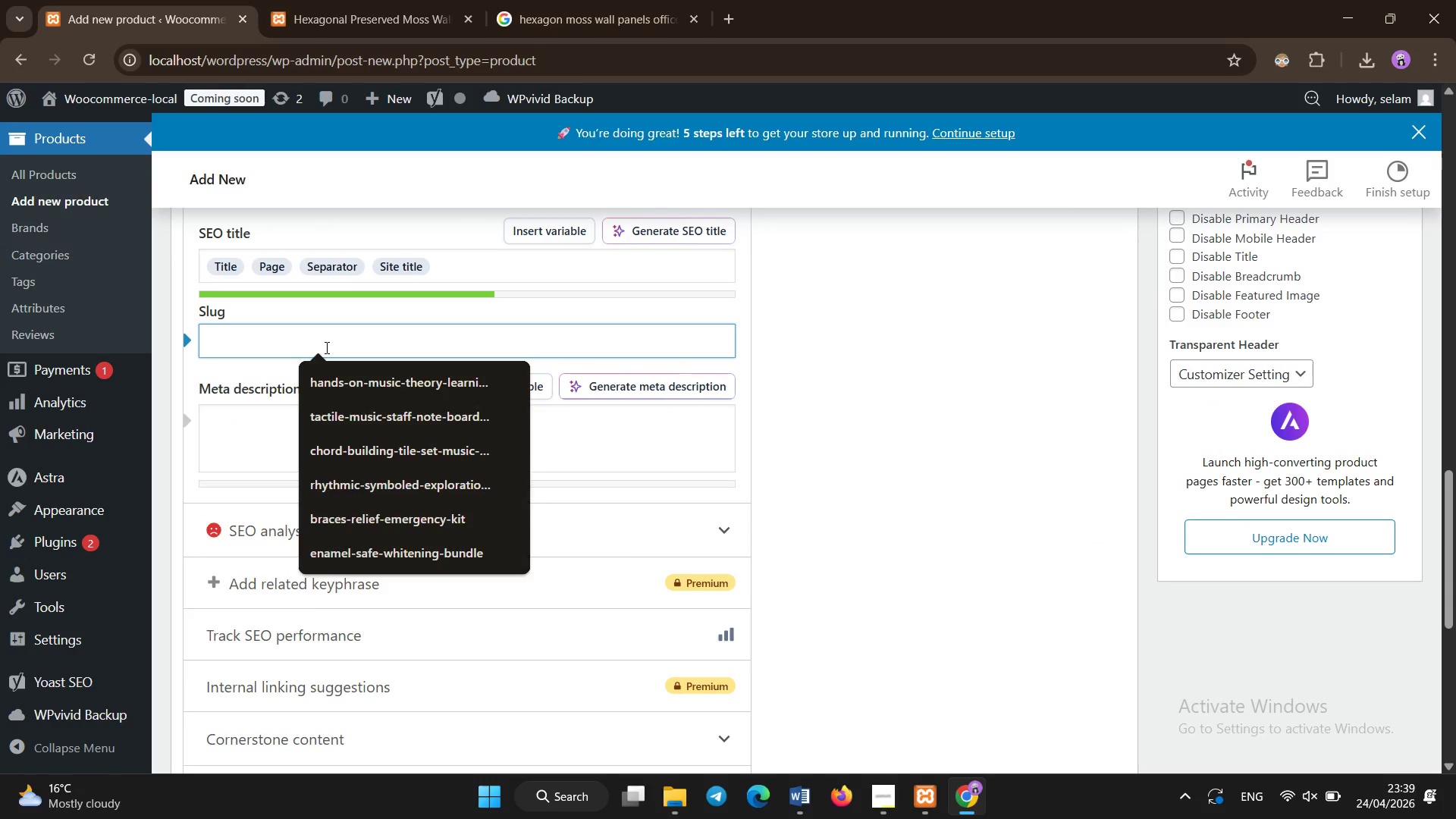 
type(rectangular-mossrectangular-moss-frames)
 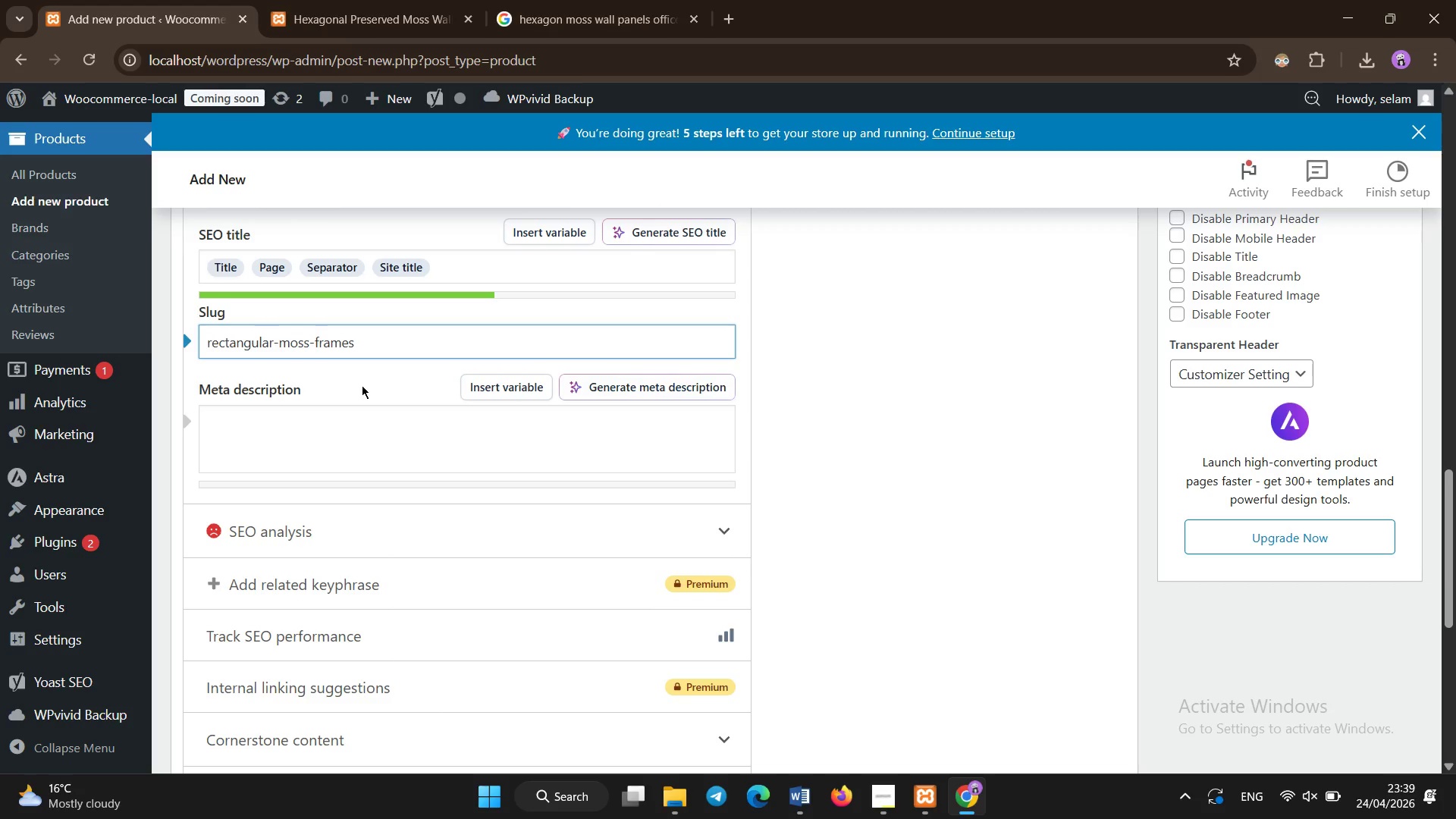 
scroll: coordinate [362, 385], scroll_direction: up, amount: 15.0
 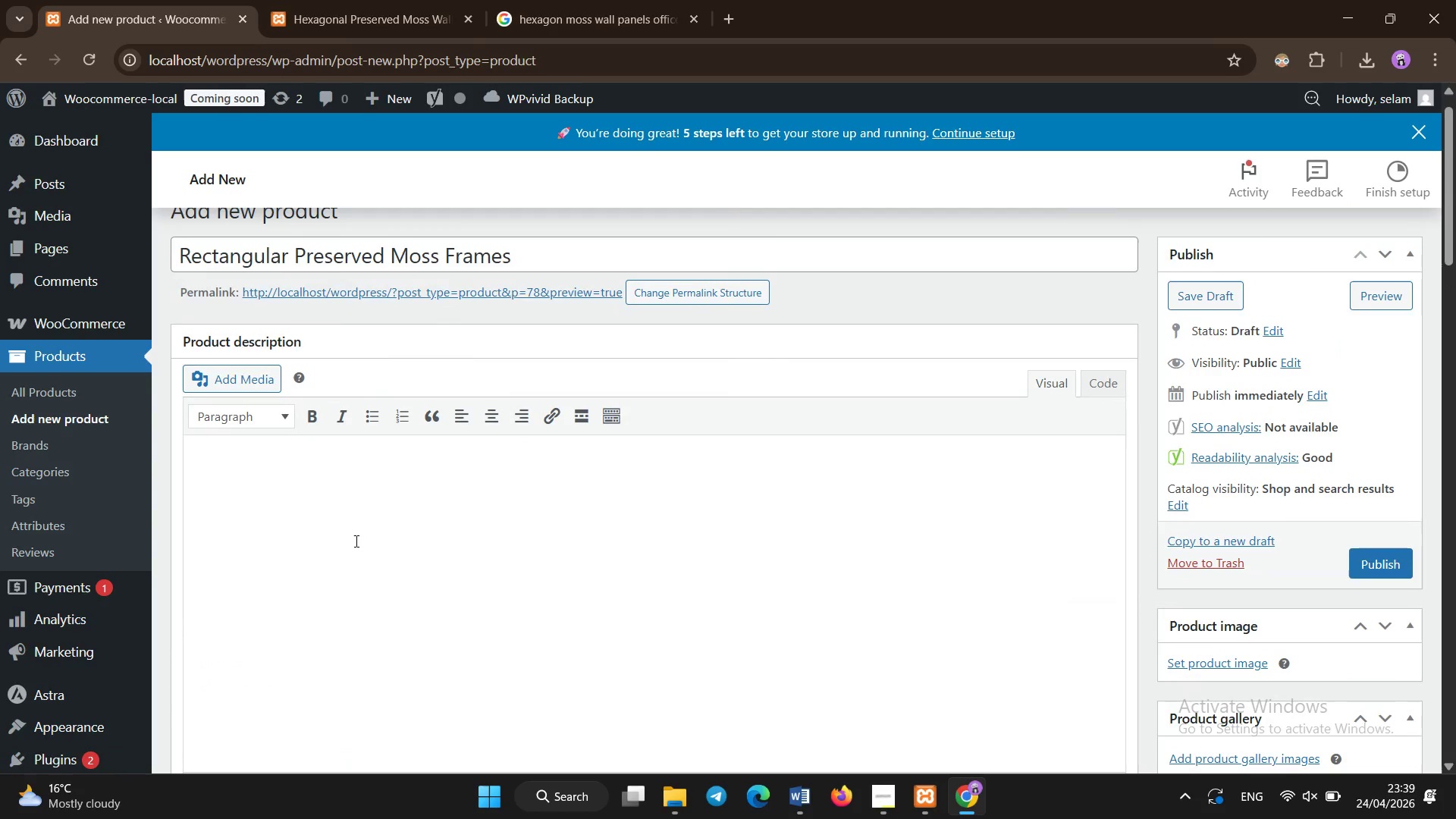 
left_click([356, 541])
 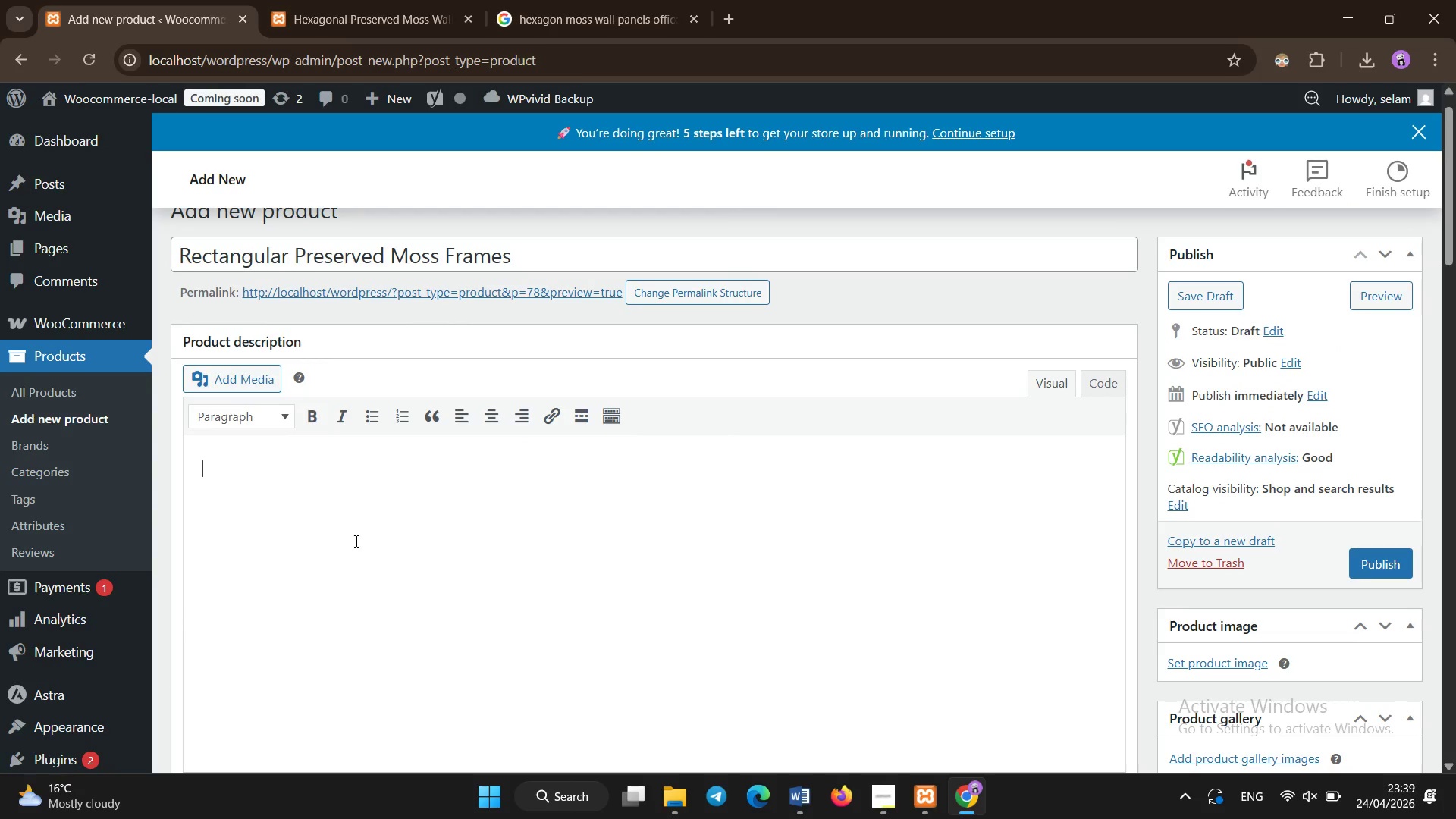 
type(Rectangular Preserved Moss Frames offer a structured and elegant approach to biophilic interior design. These wall-mounted pieces use naturally preserved moss that maintains its appearance without requiring maintenance )
key(Backspace)
type(, watering )
key(Backspace)
type(, or sunlight. This makes them ideal for long )
key(Backspace)
type(- term decorative use in modern residential and commercial interiors.)
 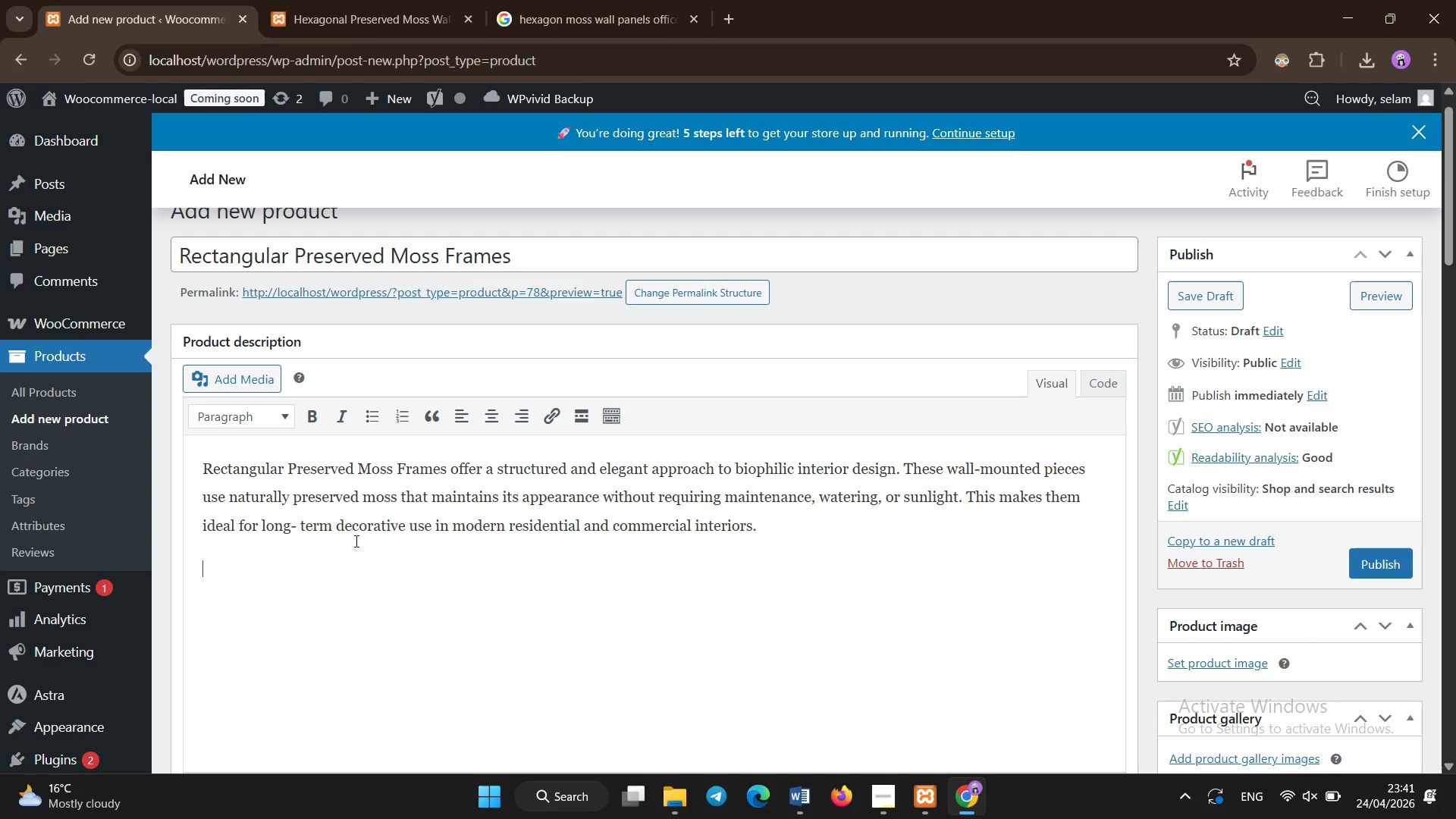 
 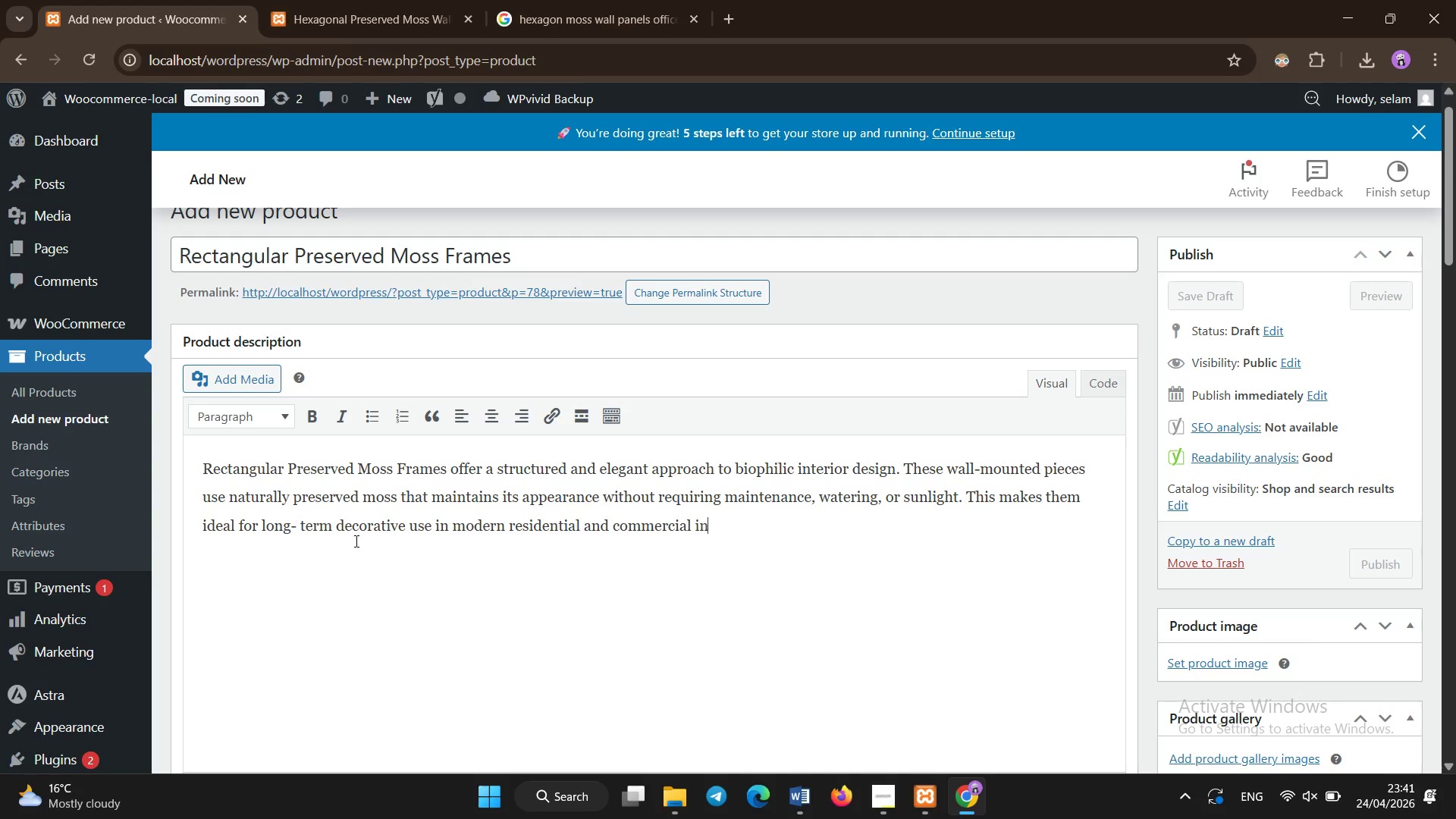 
key(Enter)
 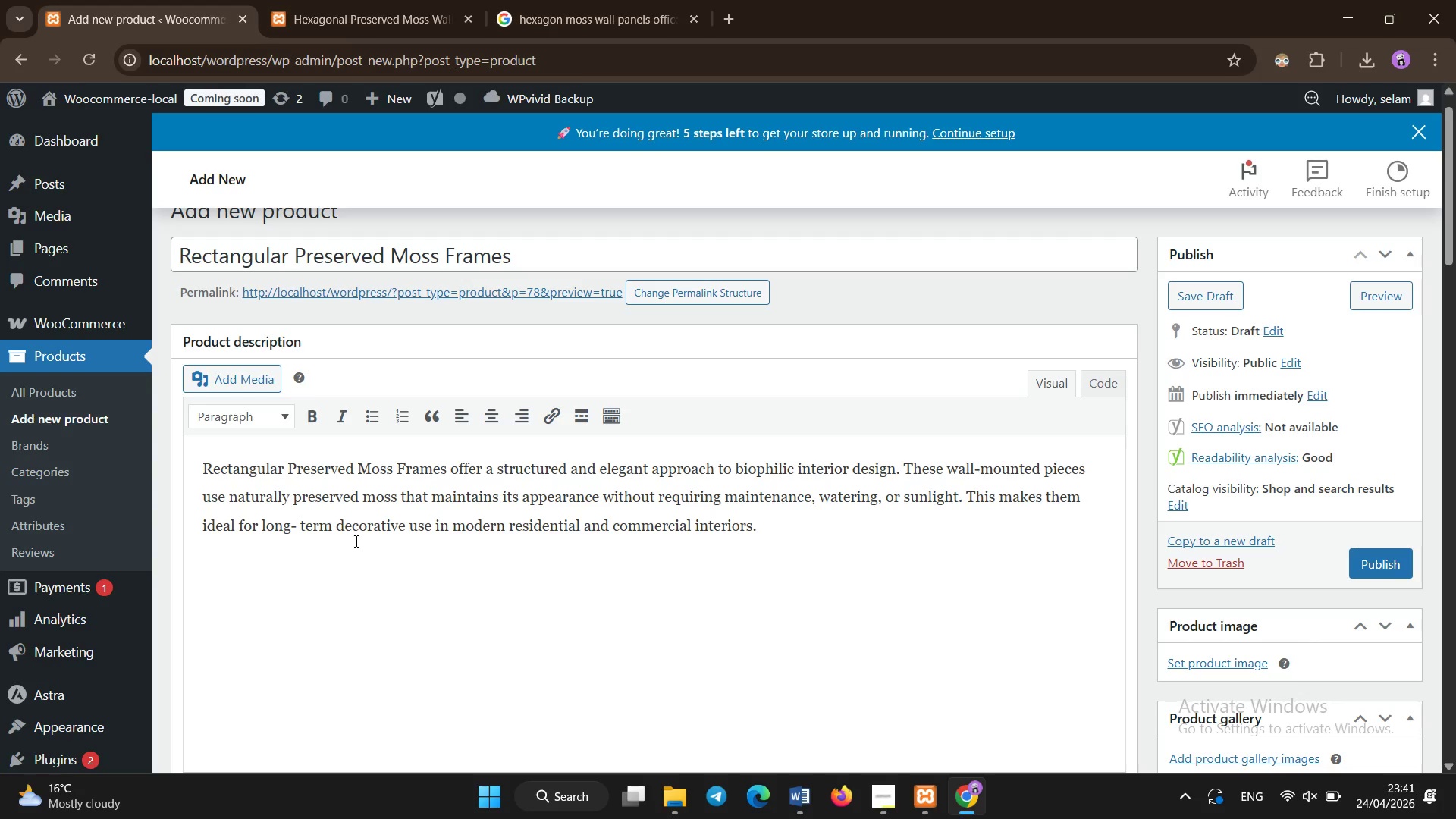 
type(The moss is carefully preserved to retain its natural softness and vibrant green tones. Each frame is designed to enhance visual comfort while contributing to )
 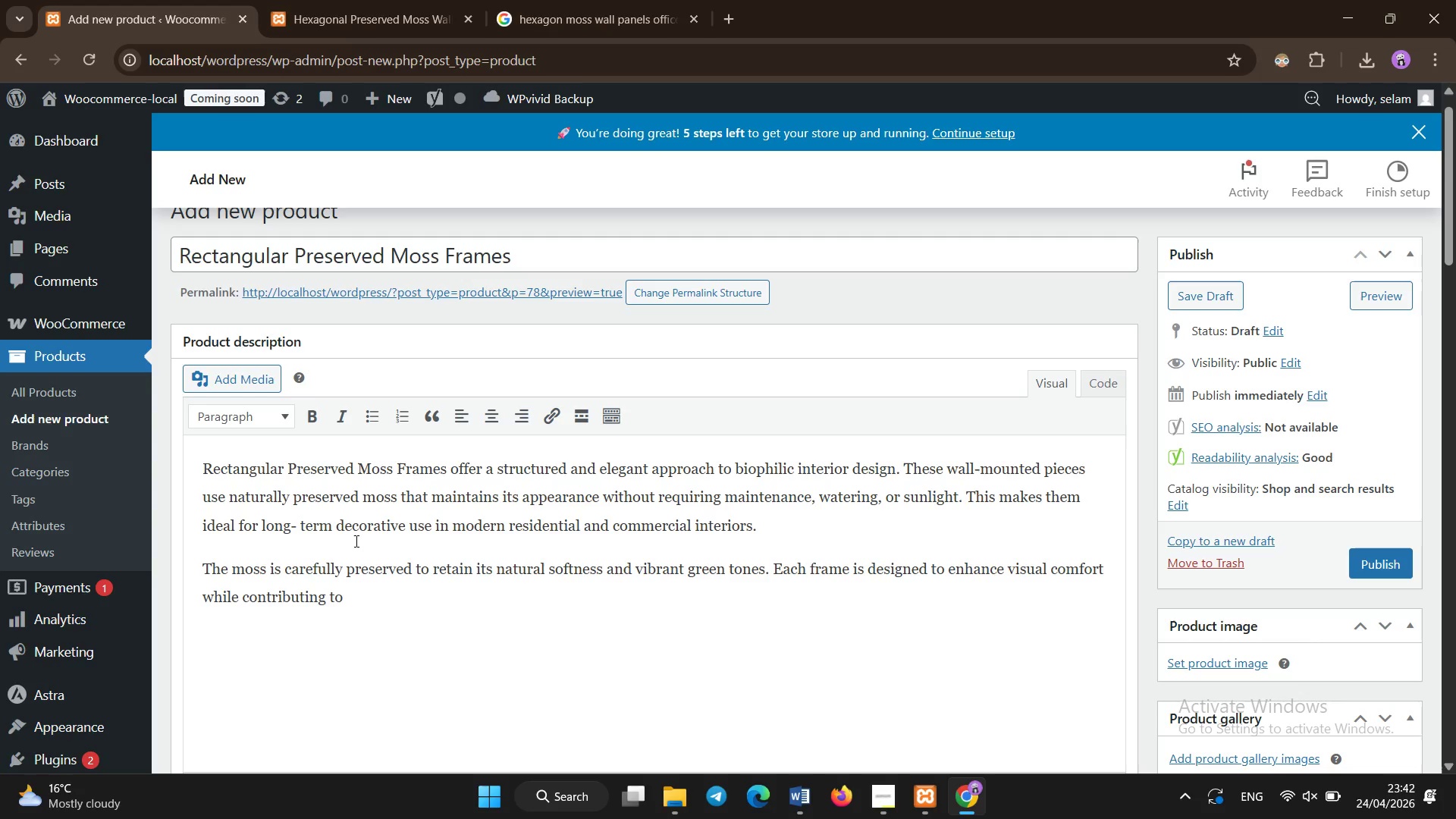 
type(to acoustic improvement by reducing echo in enclosed spaces.)
 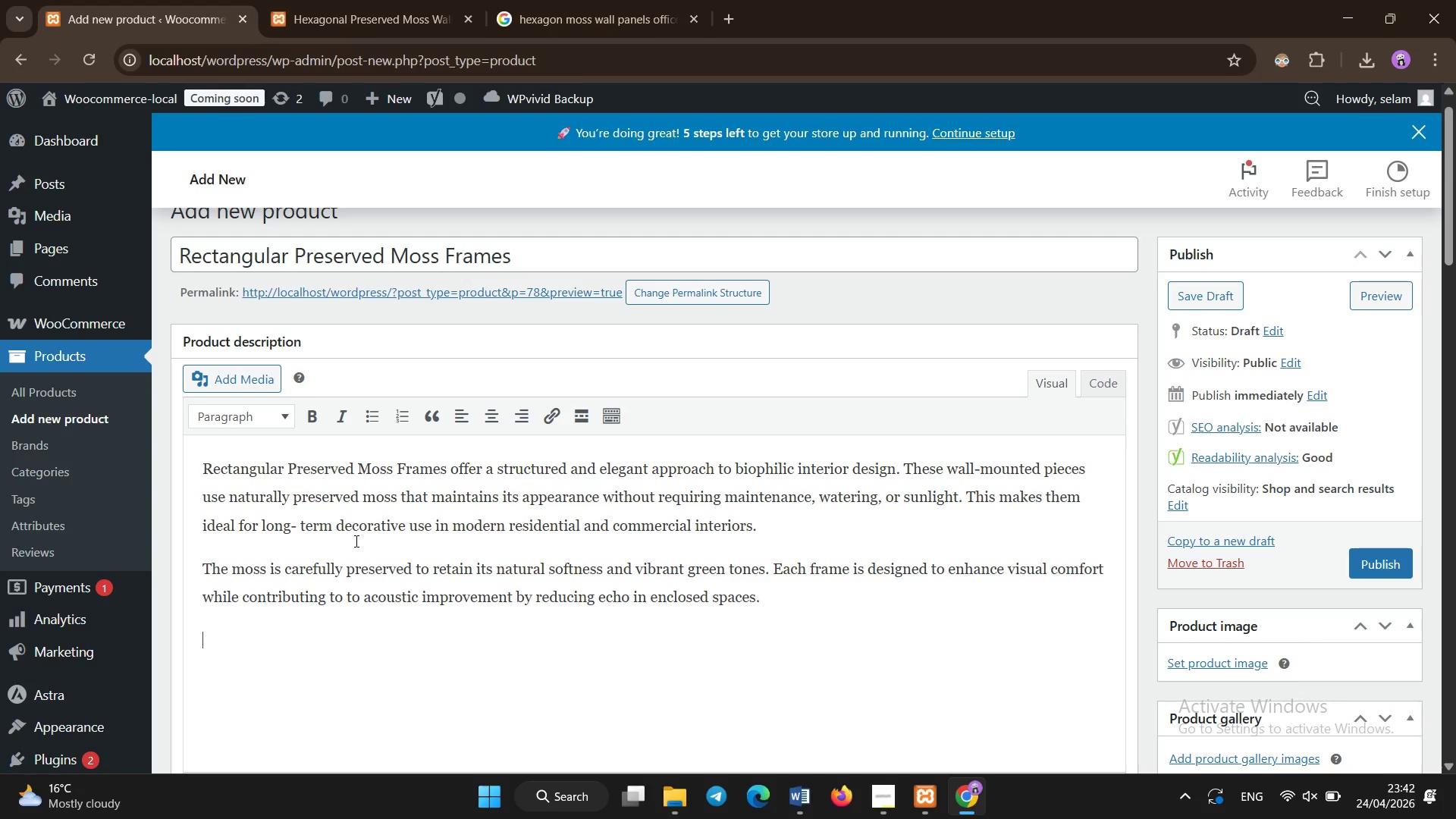 
key(Enter)
 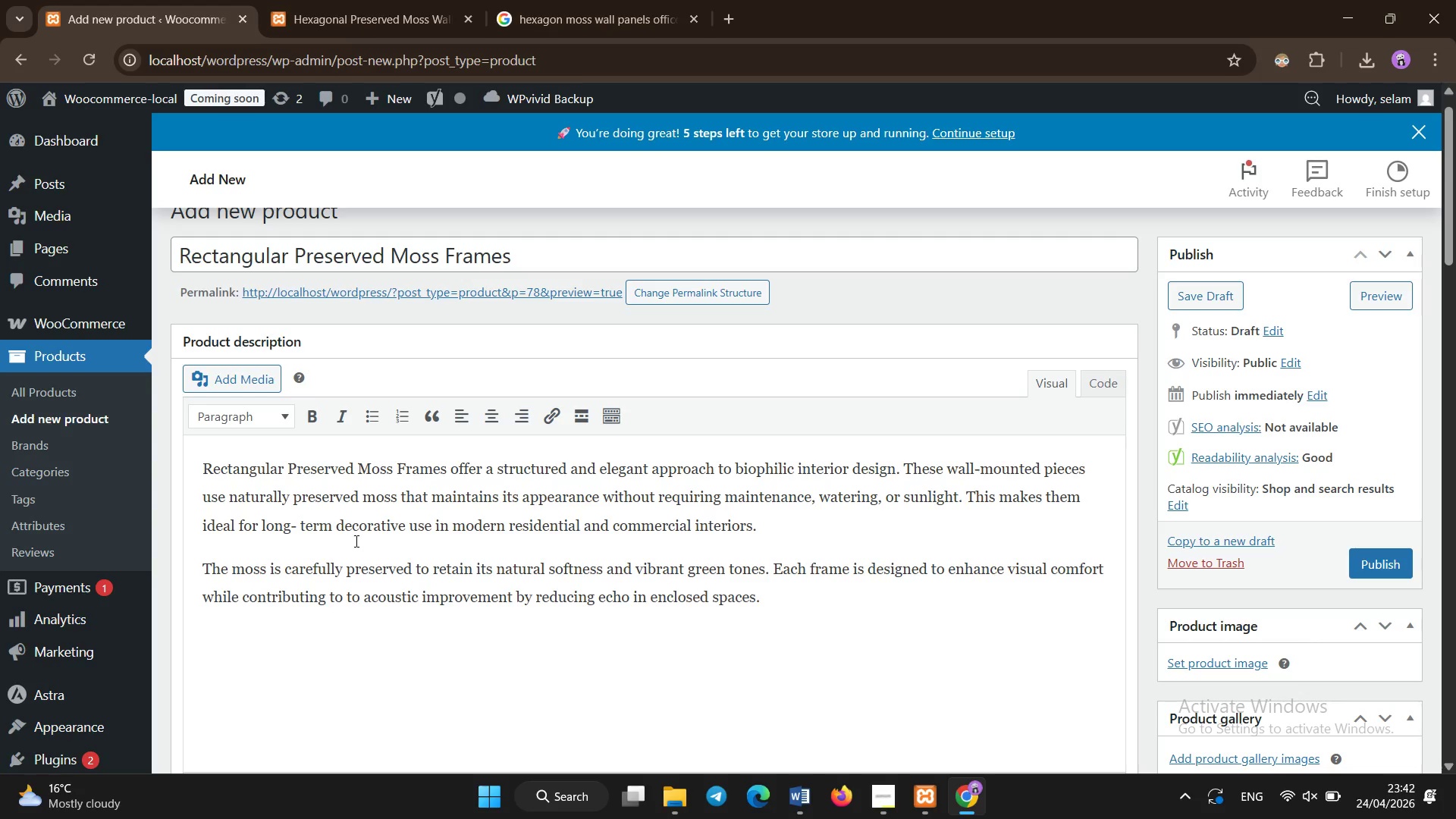 
type(Cut)
key(Backspace)
type(stomers can choose from frame materials incu)
key(Backspace)
type(luding Natural o)
key(Backspace)
type(Oak, Dark Walnut, and Upcycled Matte Plastic. Additionally )
key(Backspace)
type(, moss types include Reindeer Moss for a textru)
key(Backspace)
key(Backspace)
type(ured natural apper)
key(Backspace)
type(arance and PoleMoss)
key(Backspace)
key(Backspace)
key(Backspace)
key(Backspace)
type( oss)
key(Backspace)
key(Backspace)
key(Backspace)
type(mo)
key(Backspace)
key(Backspace)
type(Moss)
 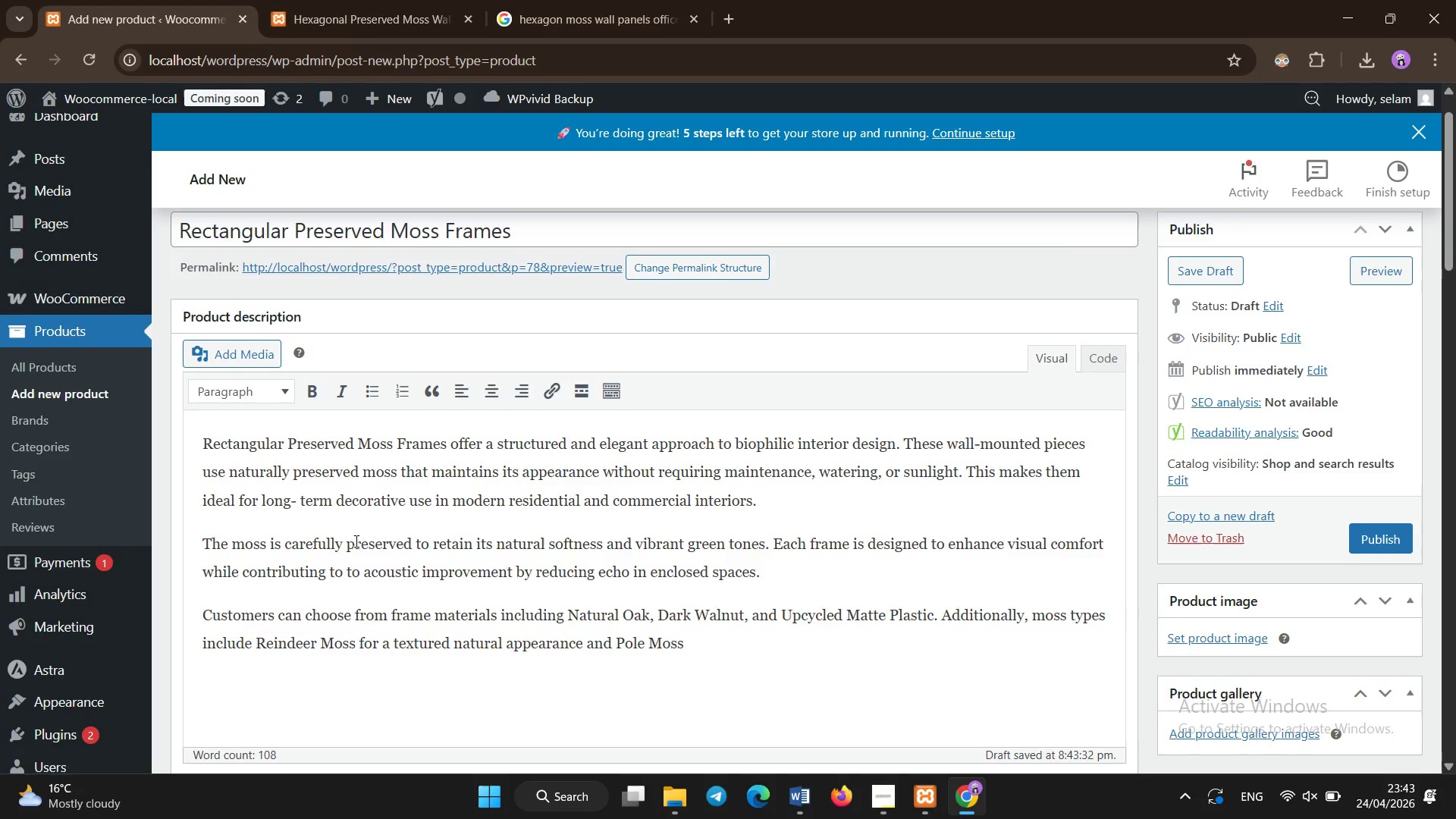 
scroll: coordinate [356, 541], scroll_direction: down, amount: 1.0
 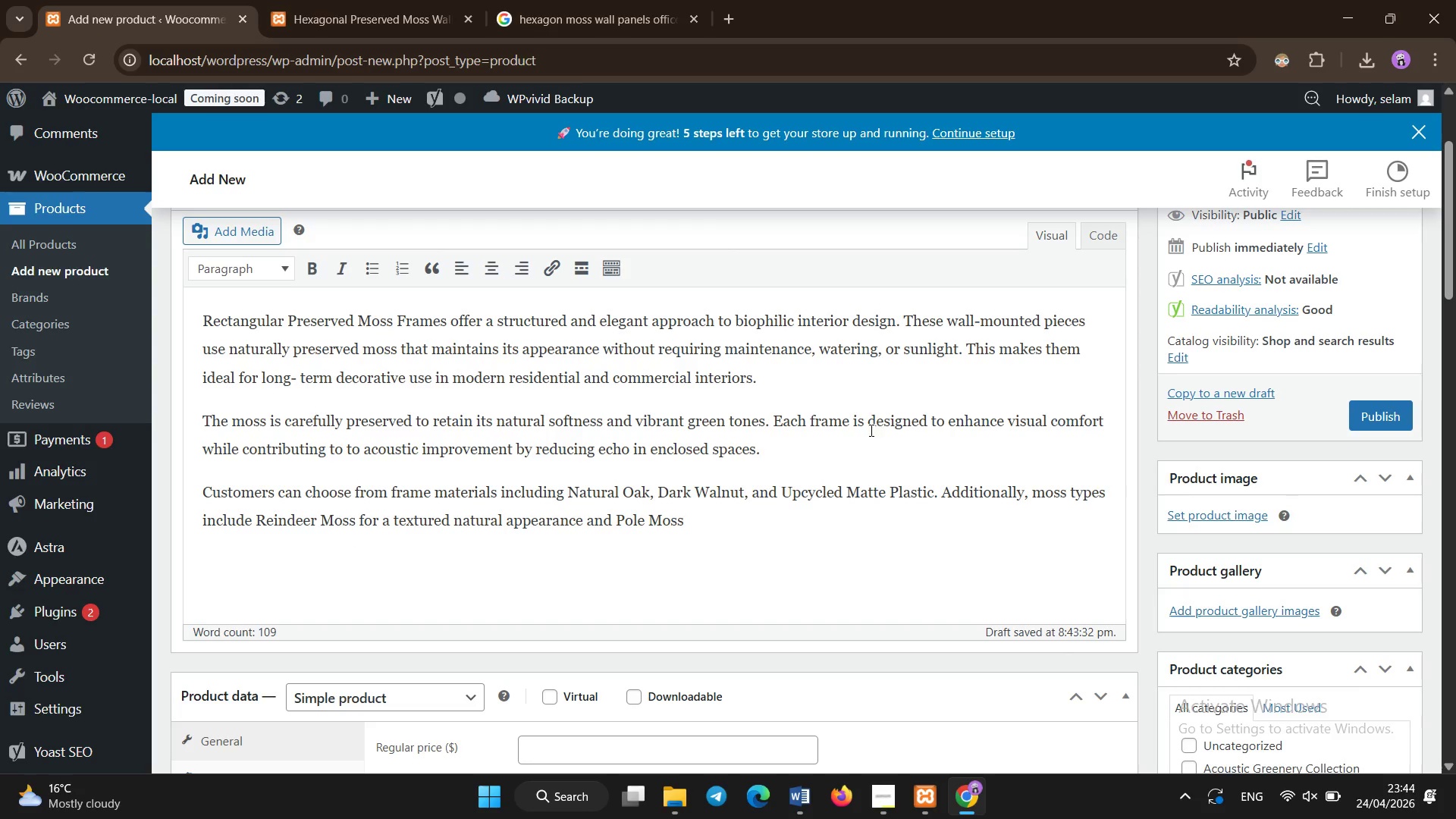 
left_click([767, 524])
 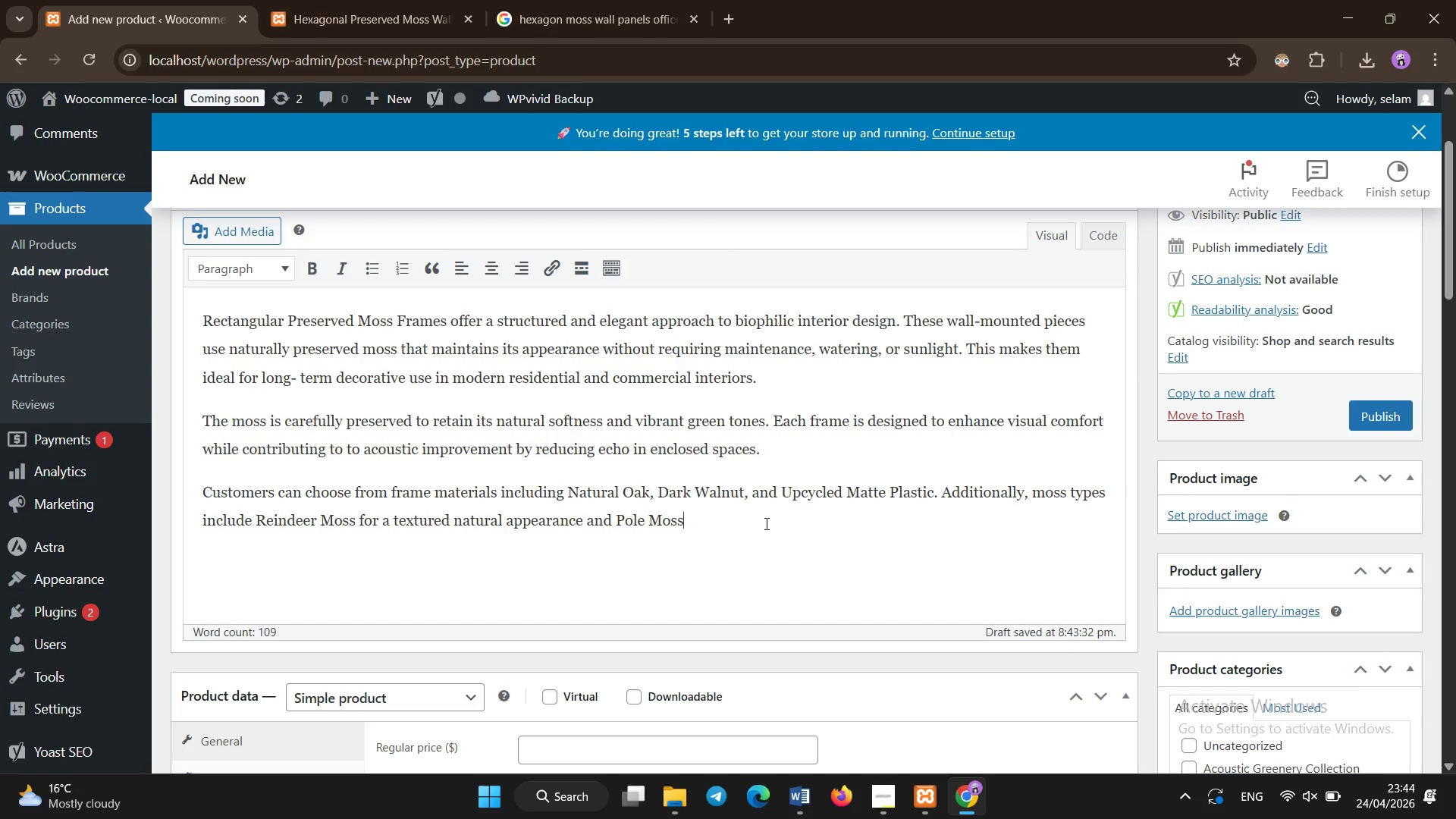 
type( )
key(Backspace)
type( for )
 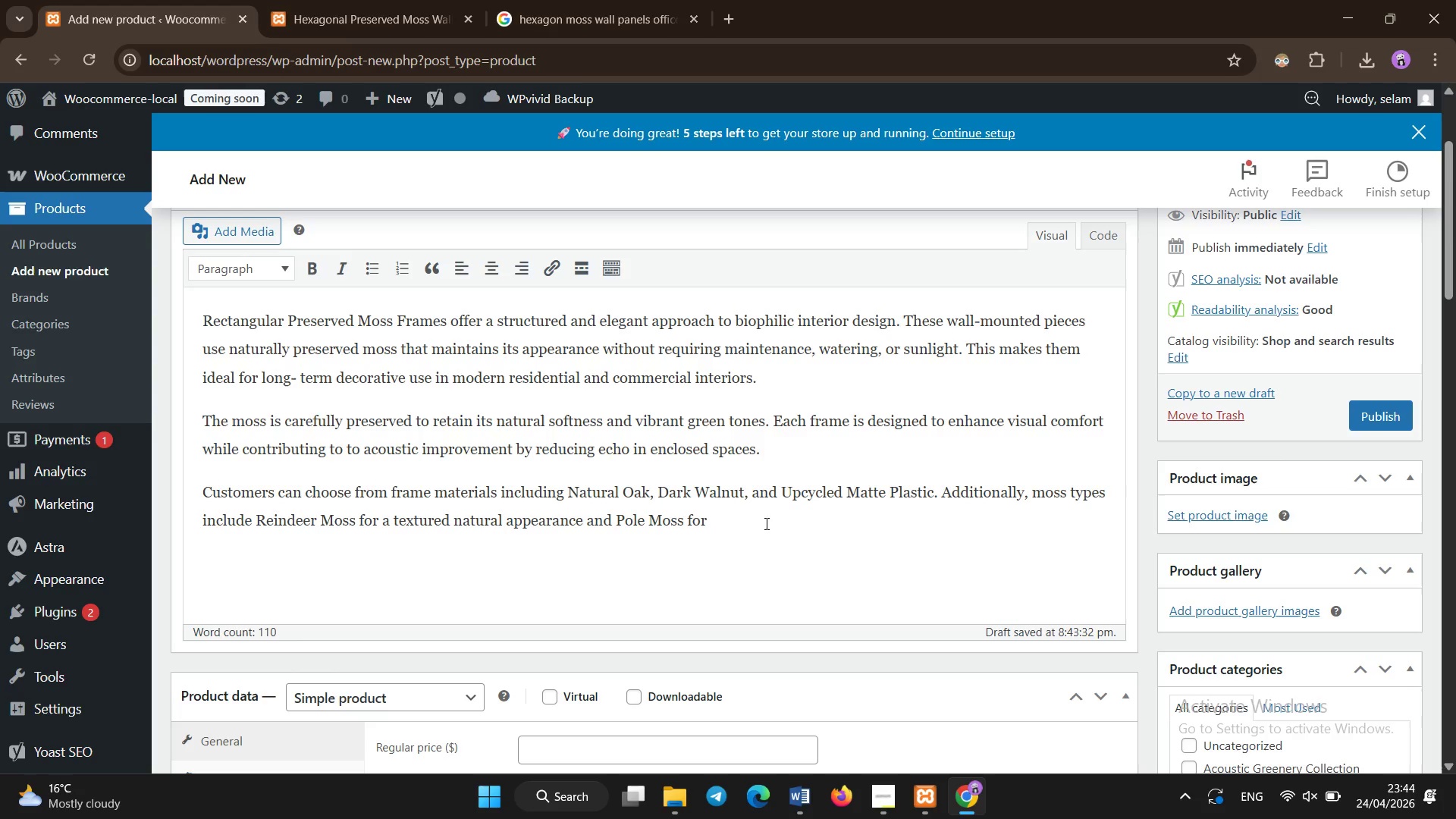 
type(a smoother, tounded fii)
key(Backspace)
type(nish.)
 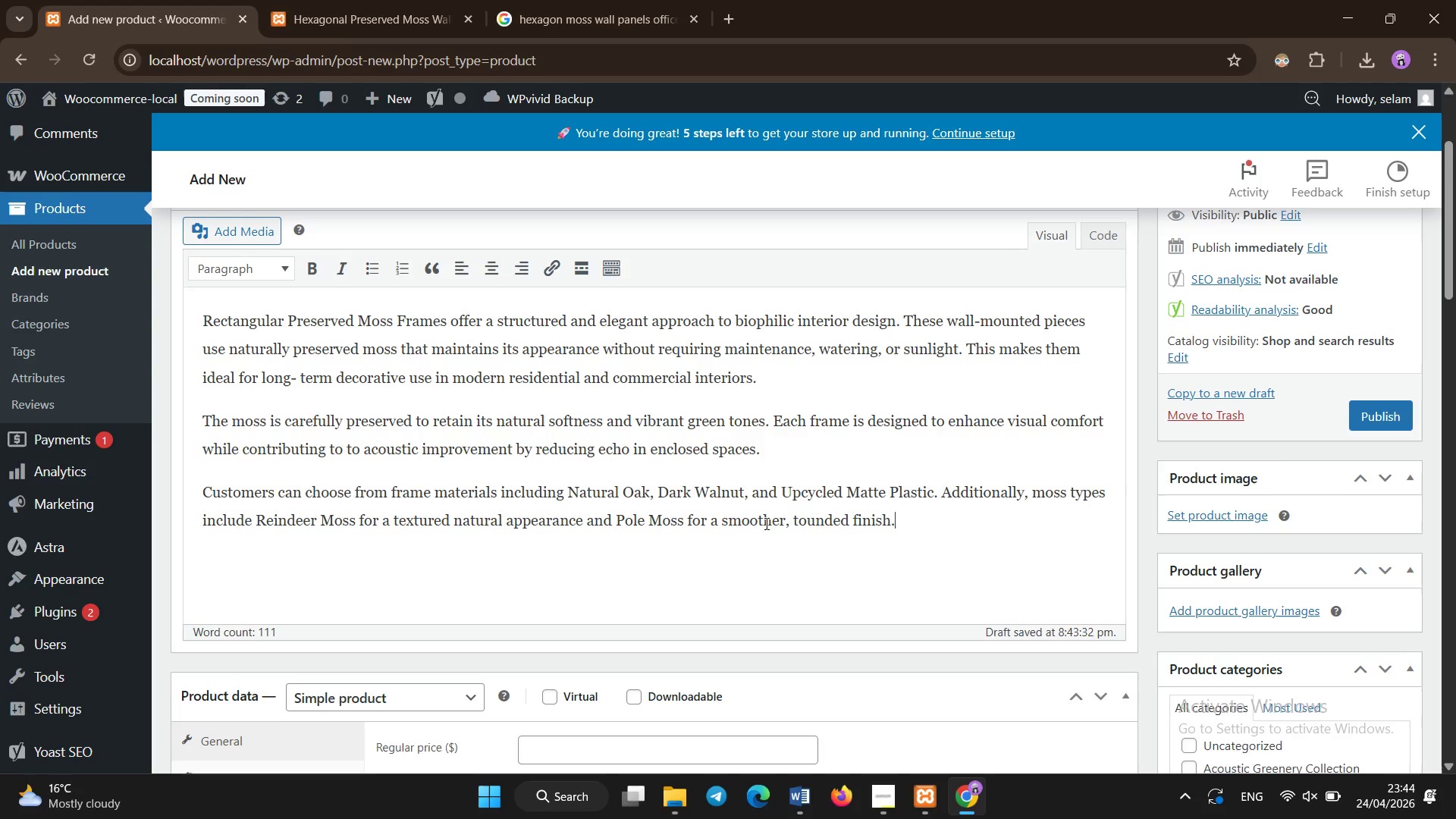 
key(Enter)
 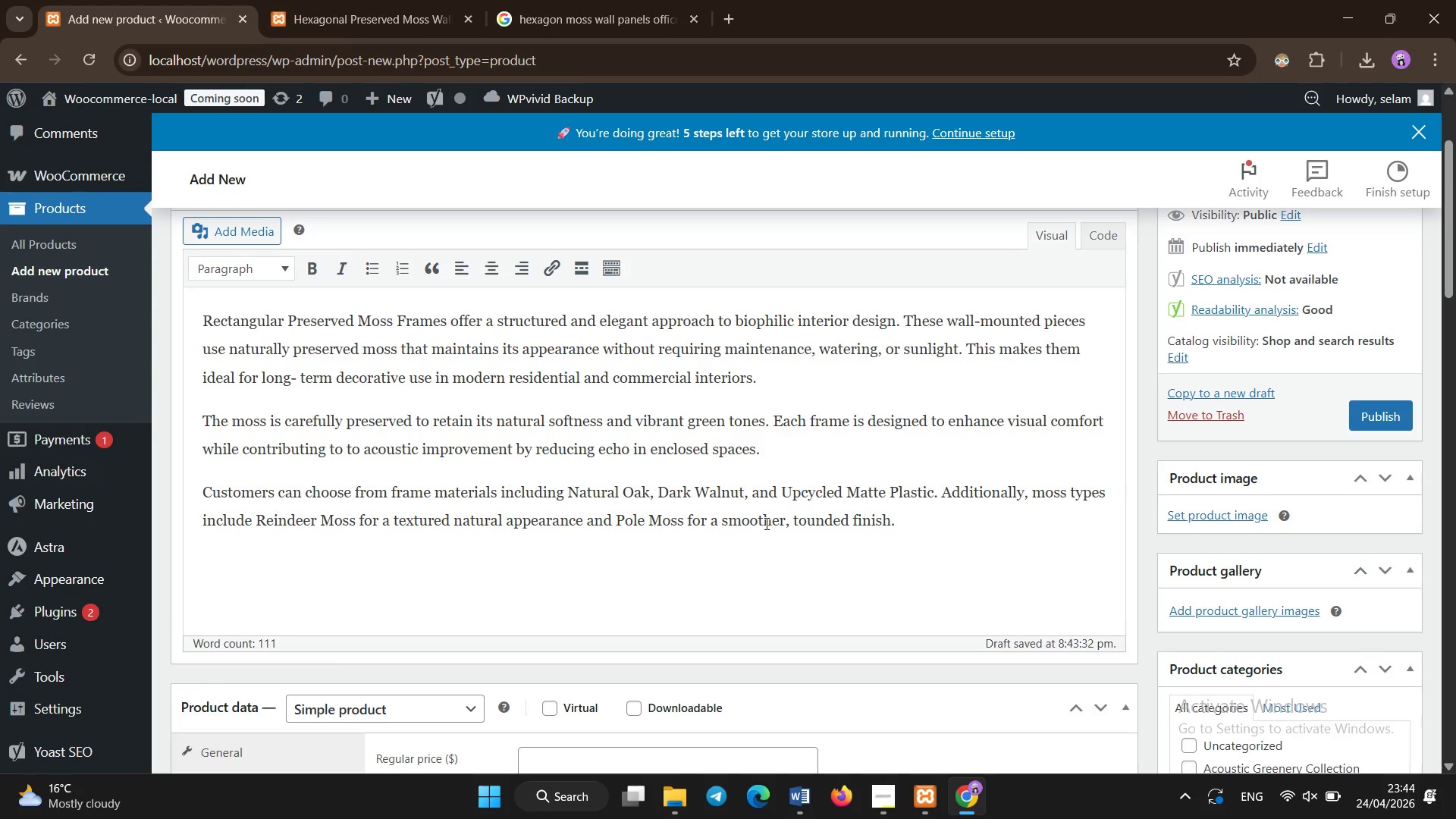 
type(These frames are widely used in interior design projec)
 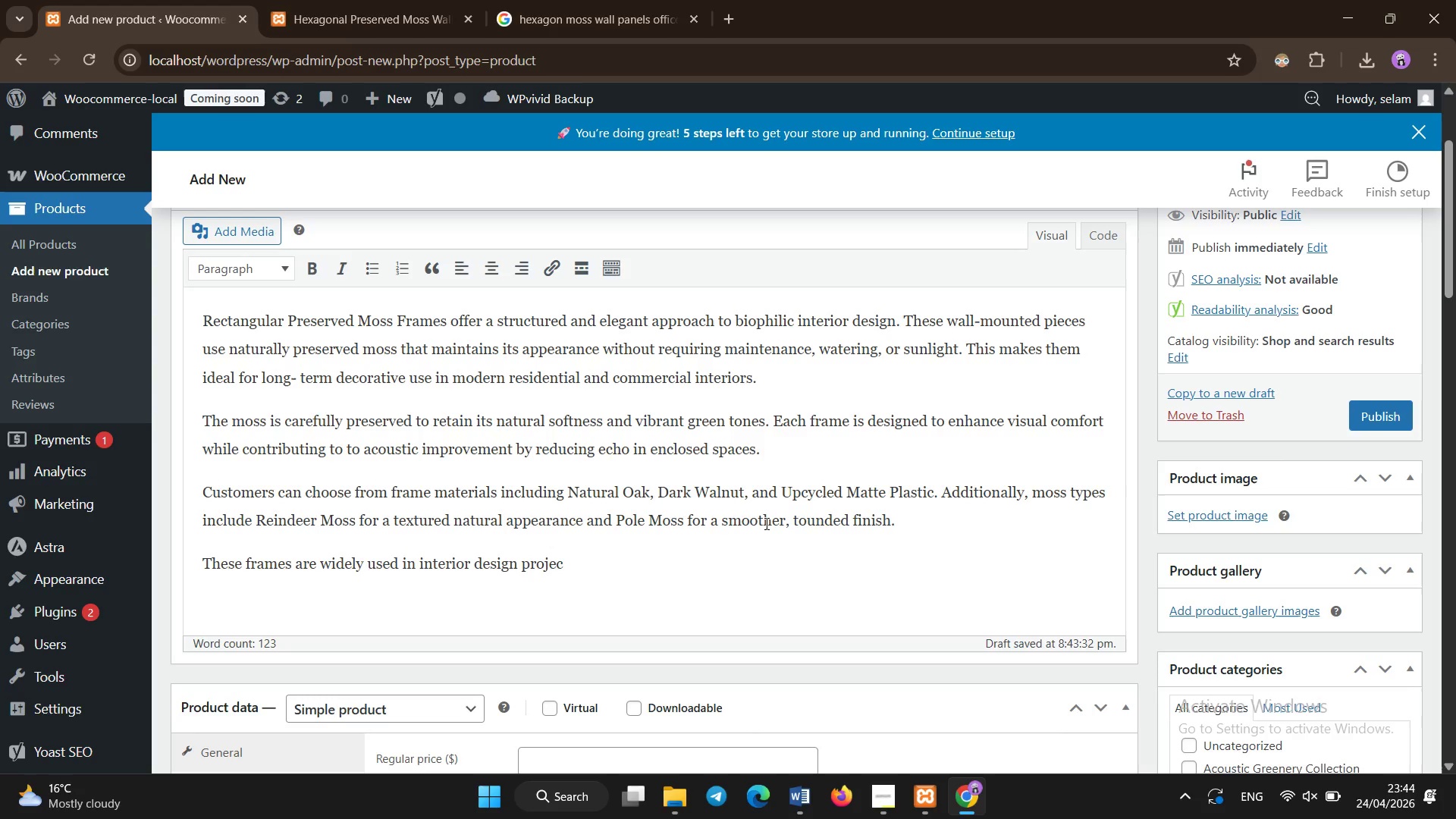 
wait(5.28)
 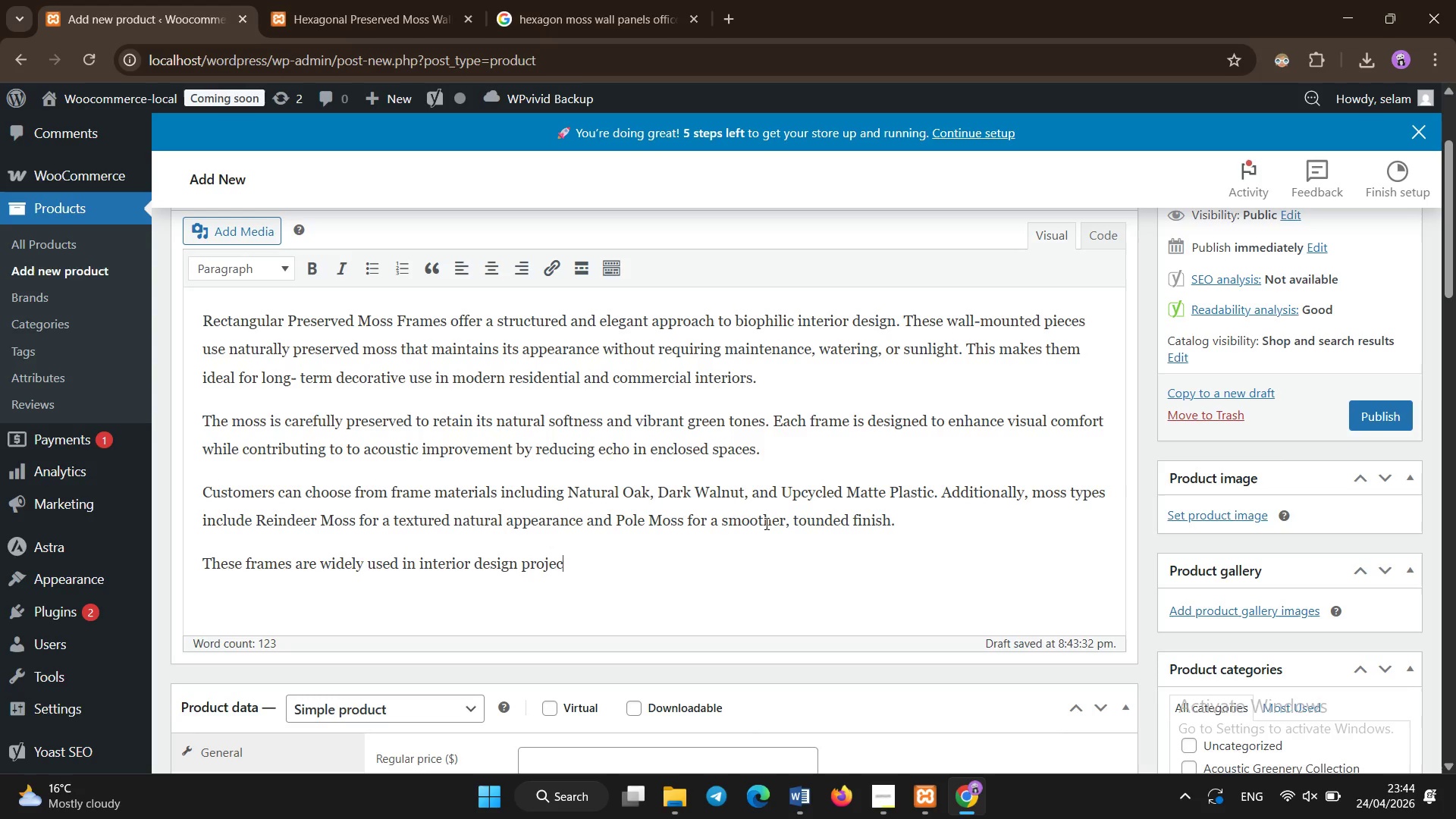 
type(t )
key(Backspace)
type(s that emphasize sustainability )
key(Backspace)
type(, minimalism, and natural aesthetics. They are particulartly effective in office environments where visual calmness and noise reduction are important.)
 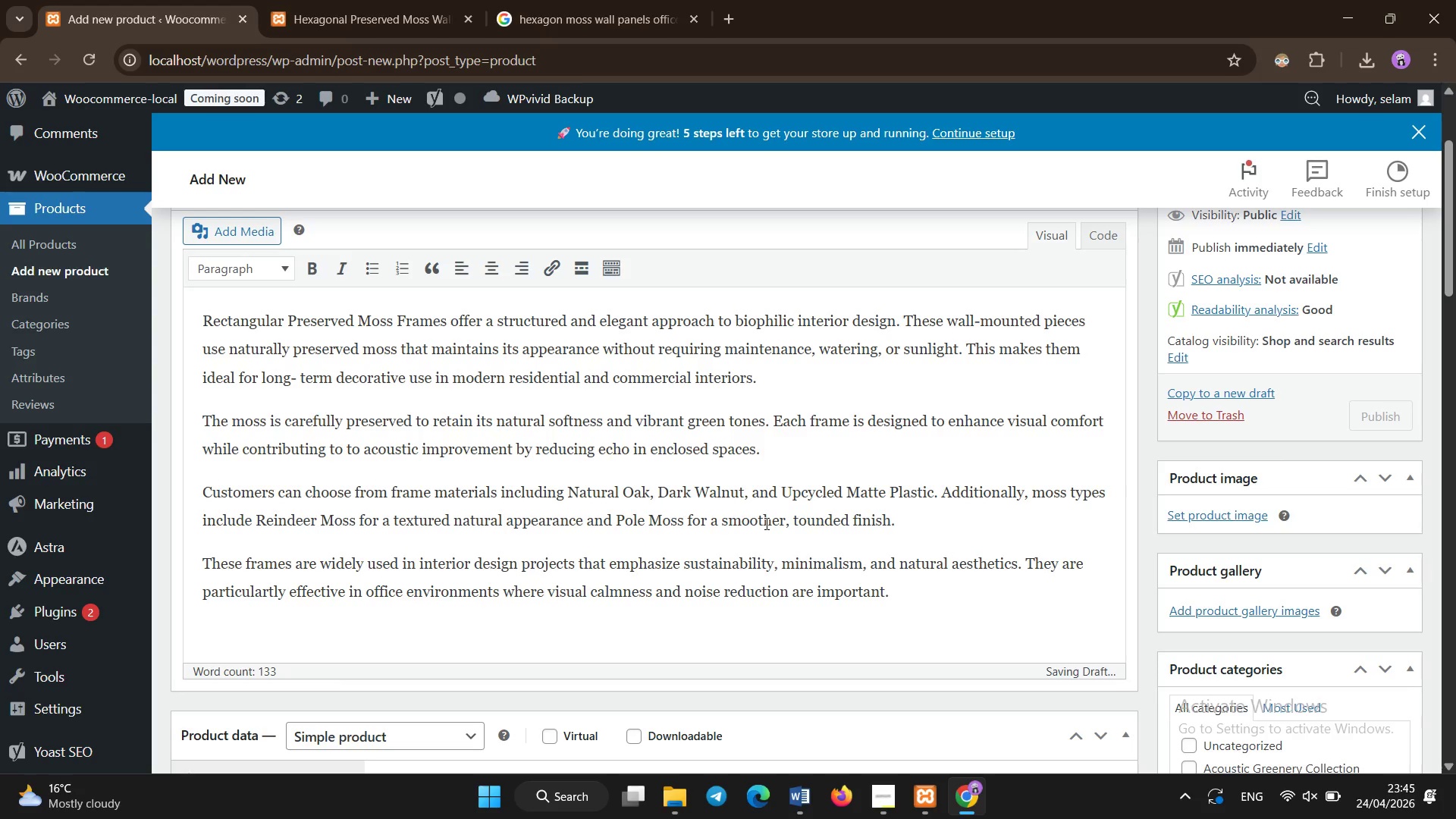 
scroll: coordinate [756, 538], scroll_direction: up, amount: 1.0
 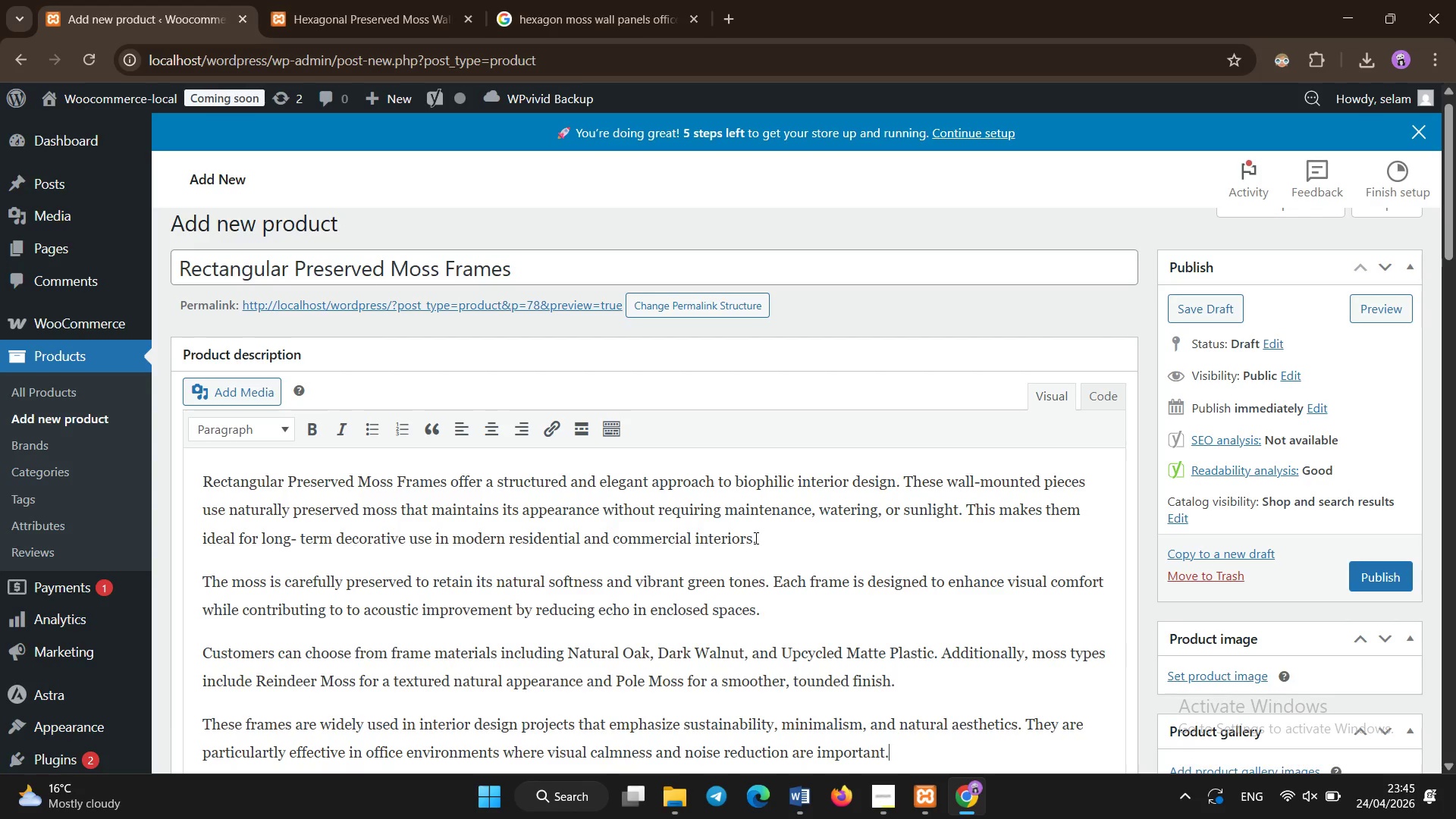 
scroll: coordinate [756, 538], scroll_direction: none, amount: 0.0
 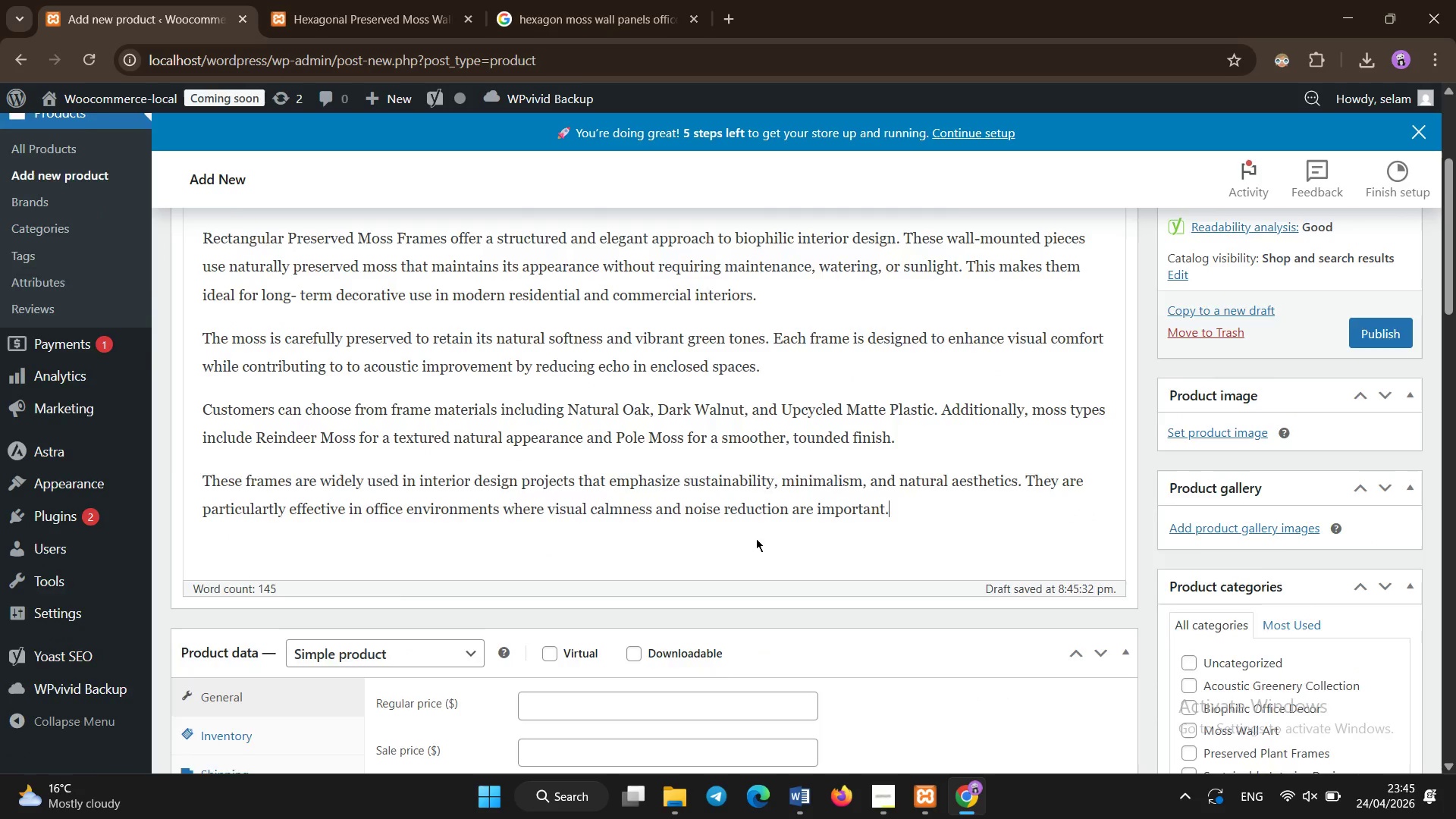 
key(Shift+ShiftLeft)
 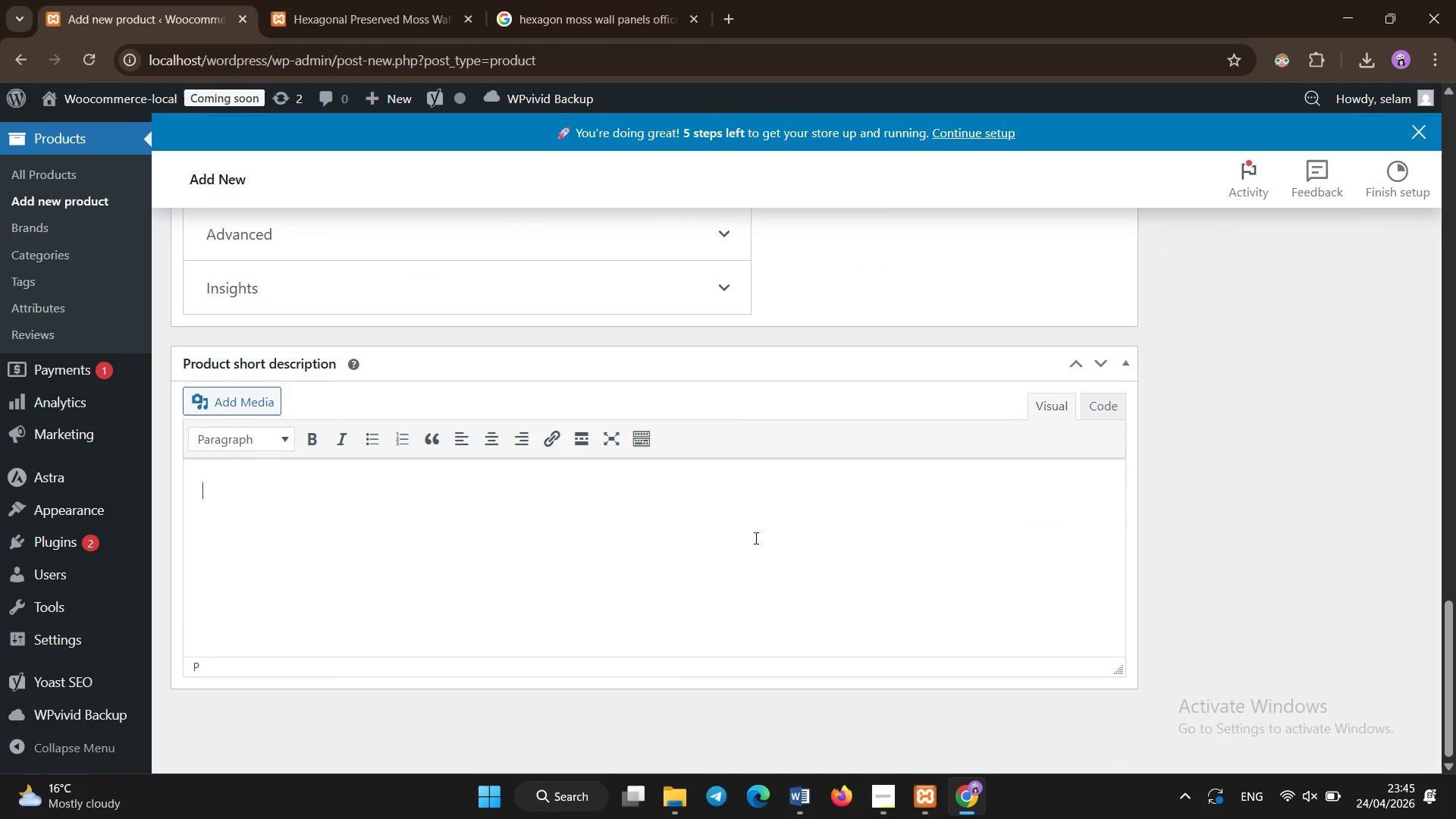 
scroll: coordinate [756, 538], scroll_direction: down, amount: 30.0
 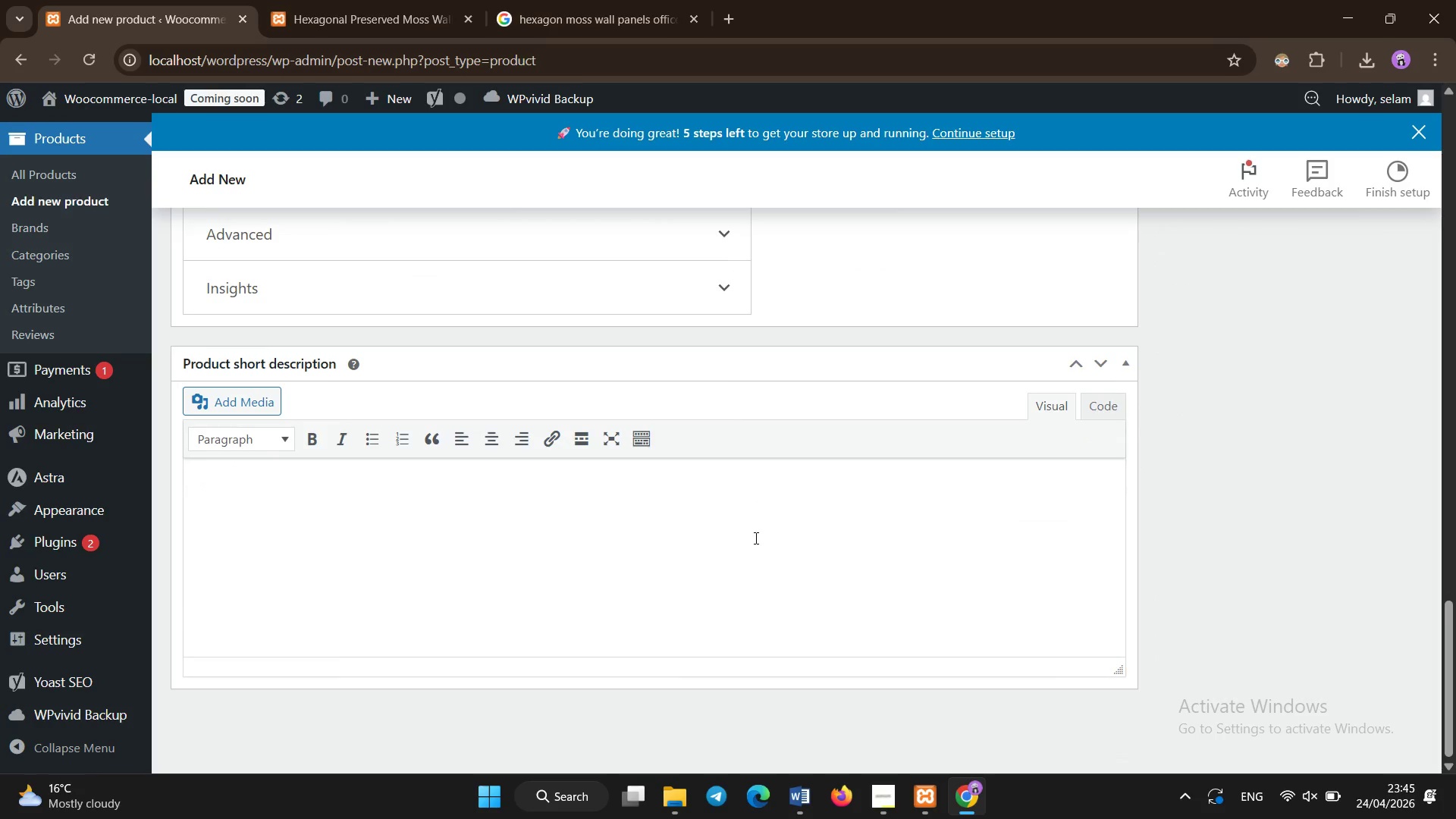 
left_click([756, 538])
 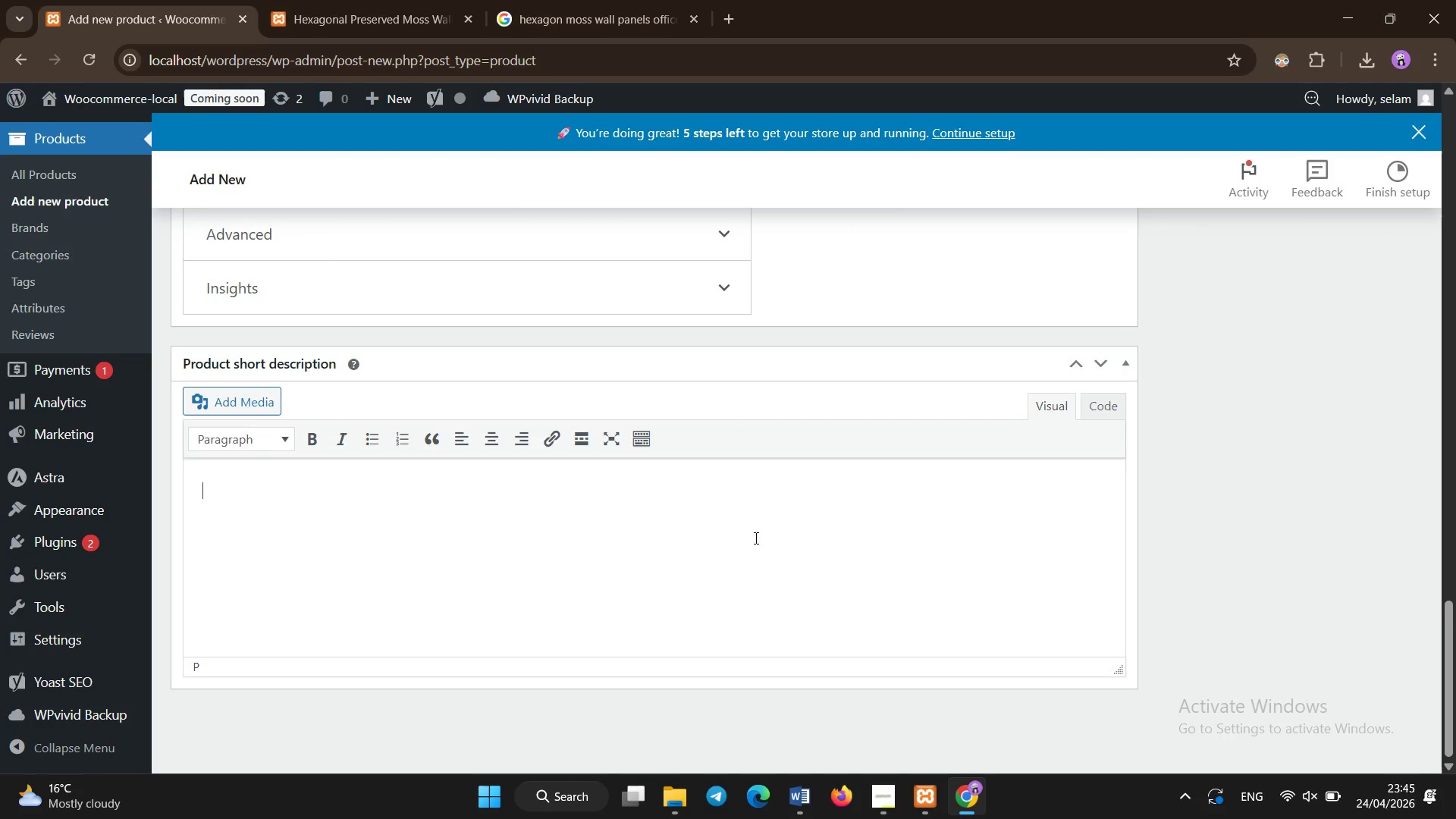 
type(Elegant moss wall g)
key(Backspace)
type(frames for acoustic and sustainable interior design)
 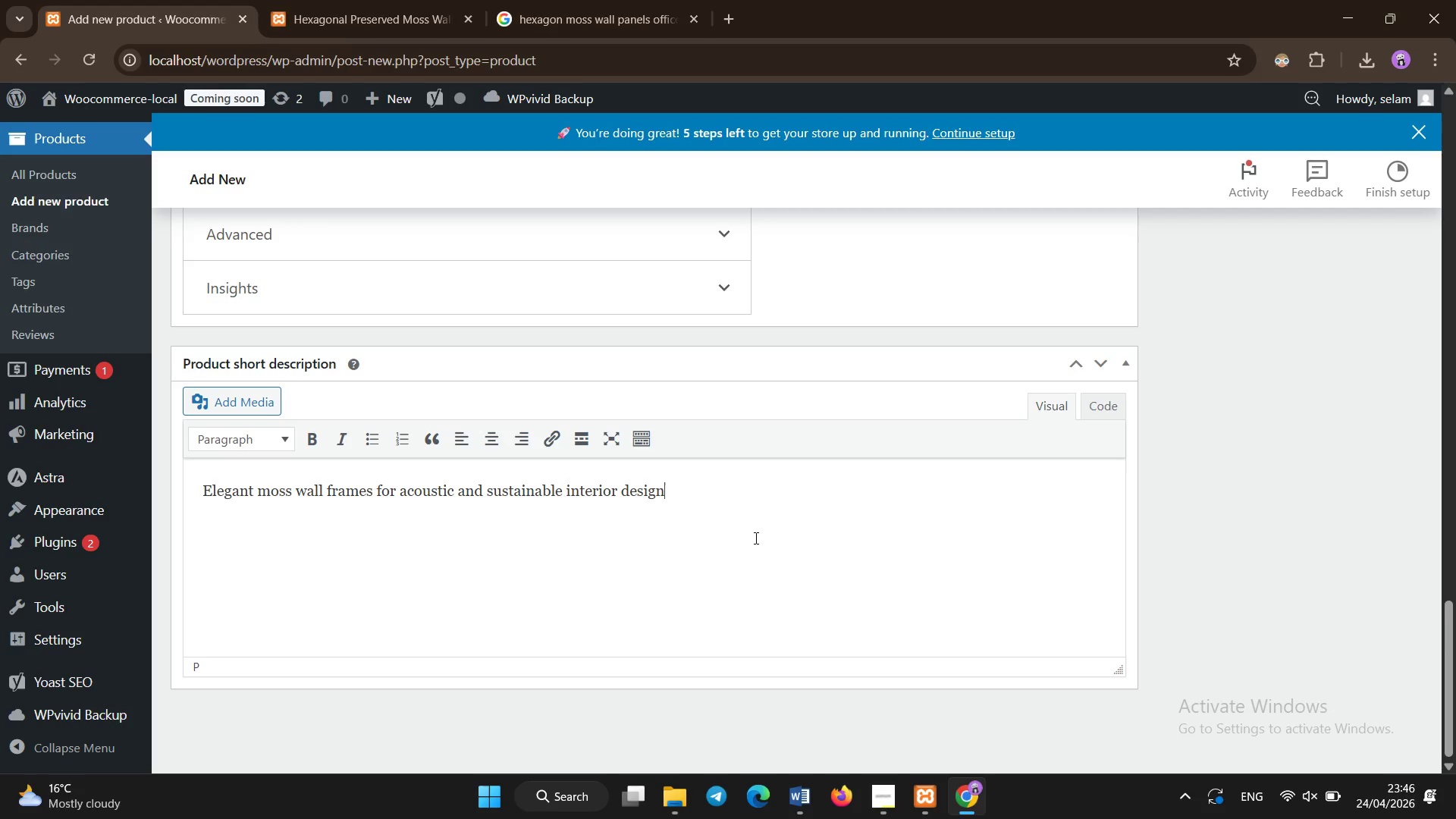 
scroll: coordinate [756, 538], scroll_direction: up, amount: 2.0
 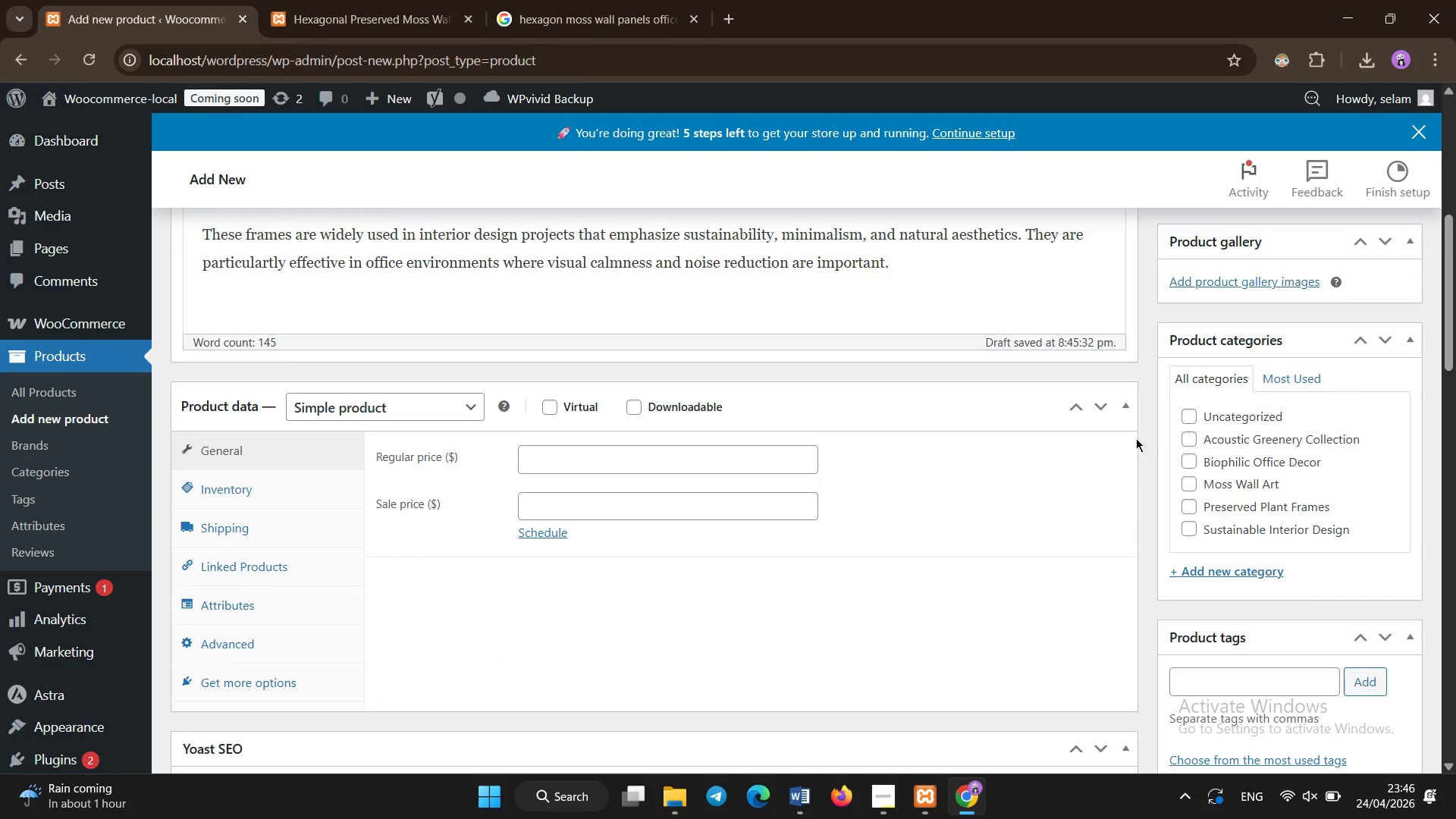 
left_click([1218, 481])
 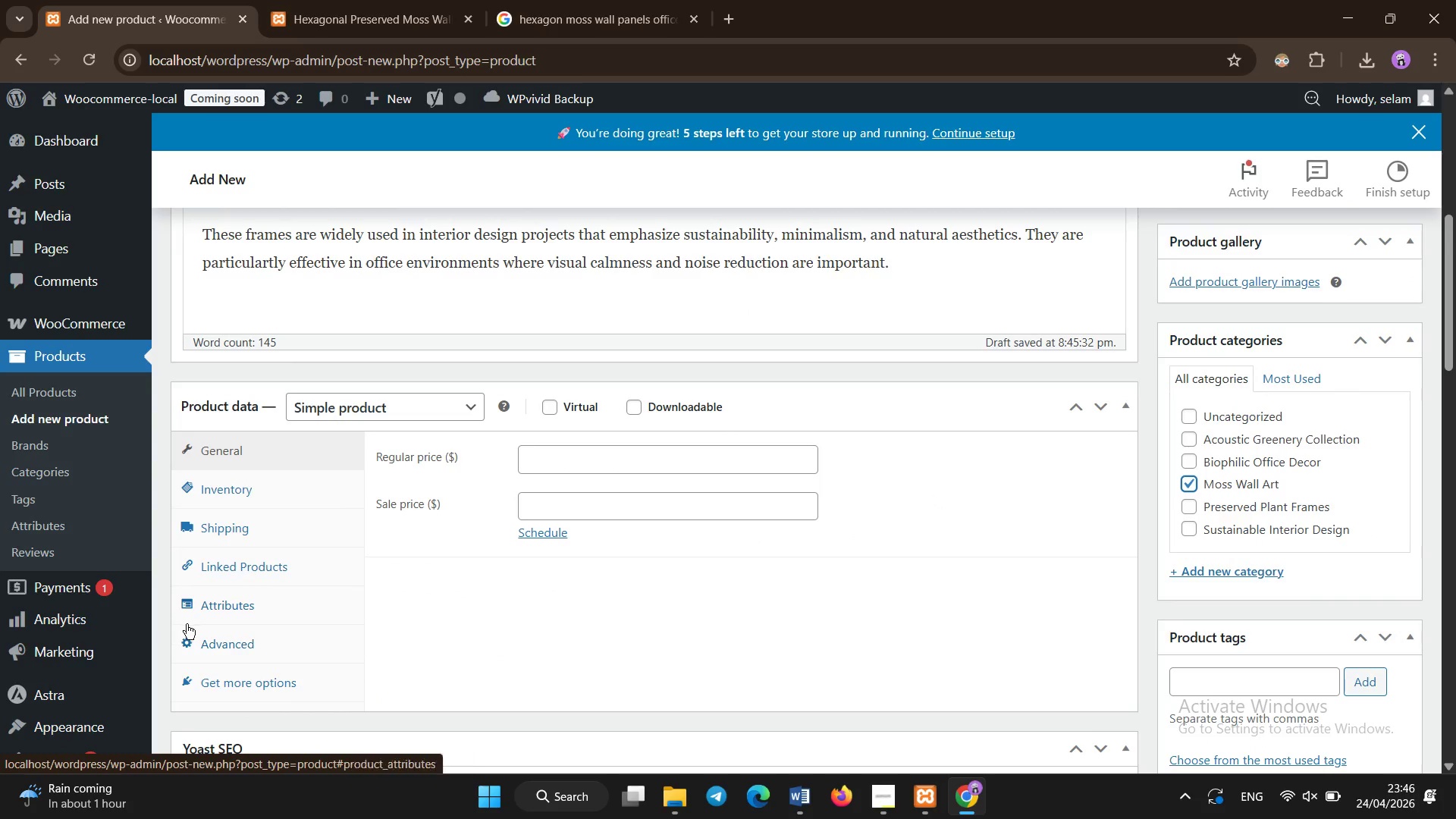 
left_click([224, 604])
 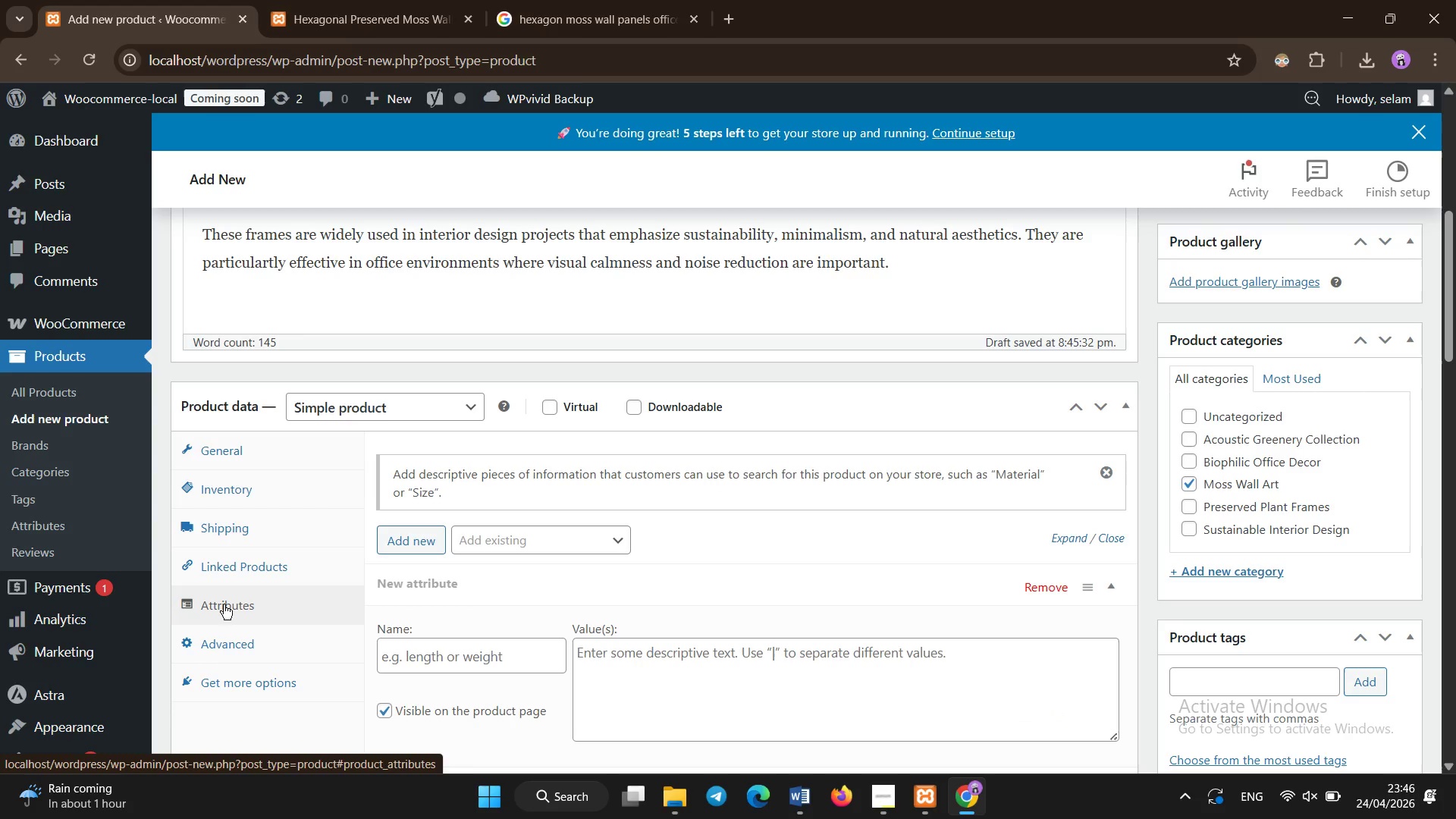 
wait(5.58)
 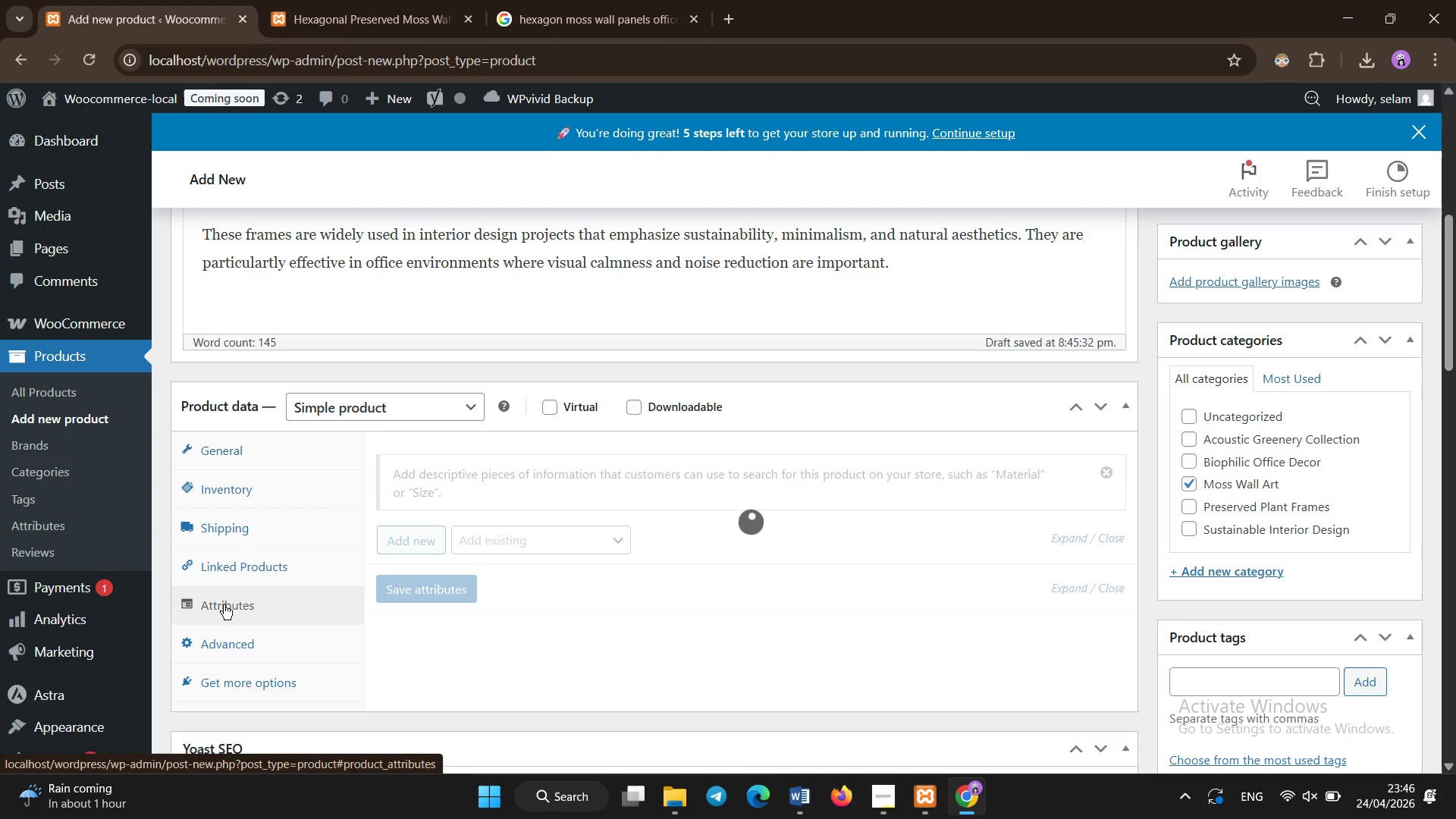 
left_click([499, 532])
 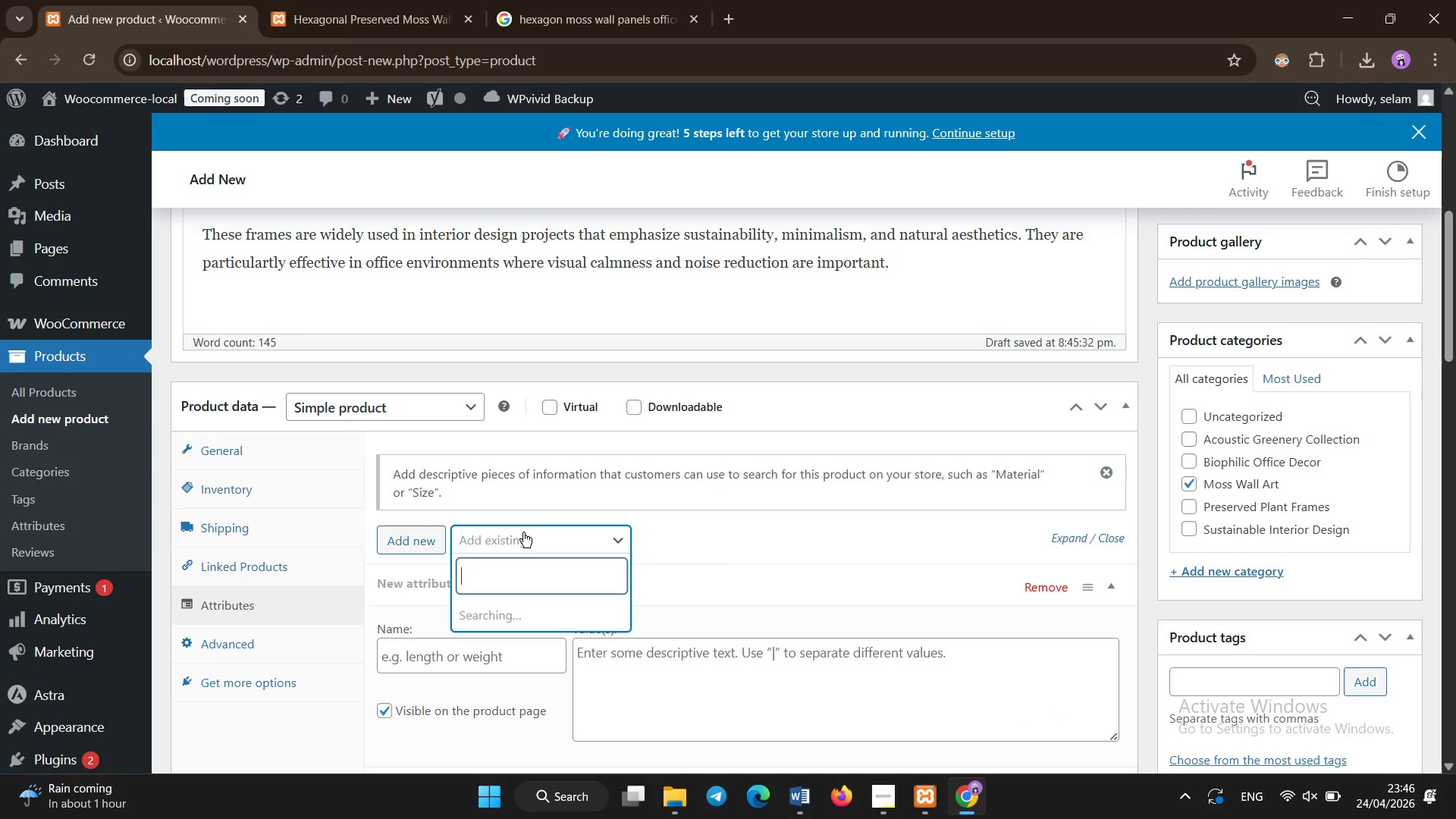 
left_click([526, 534])
 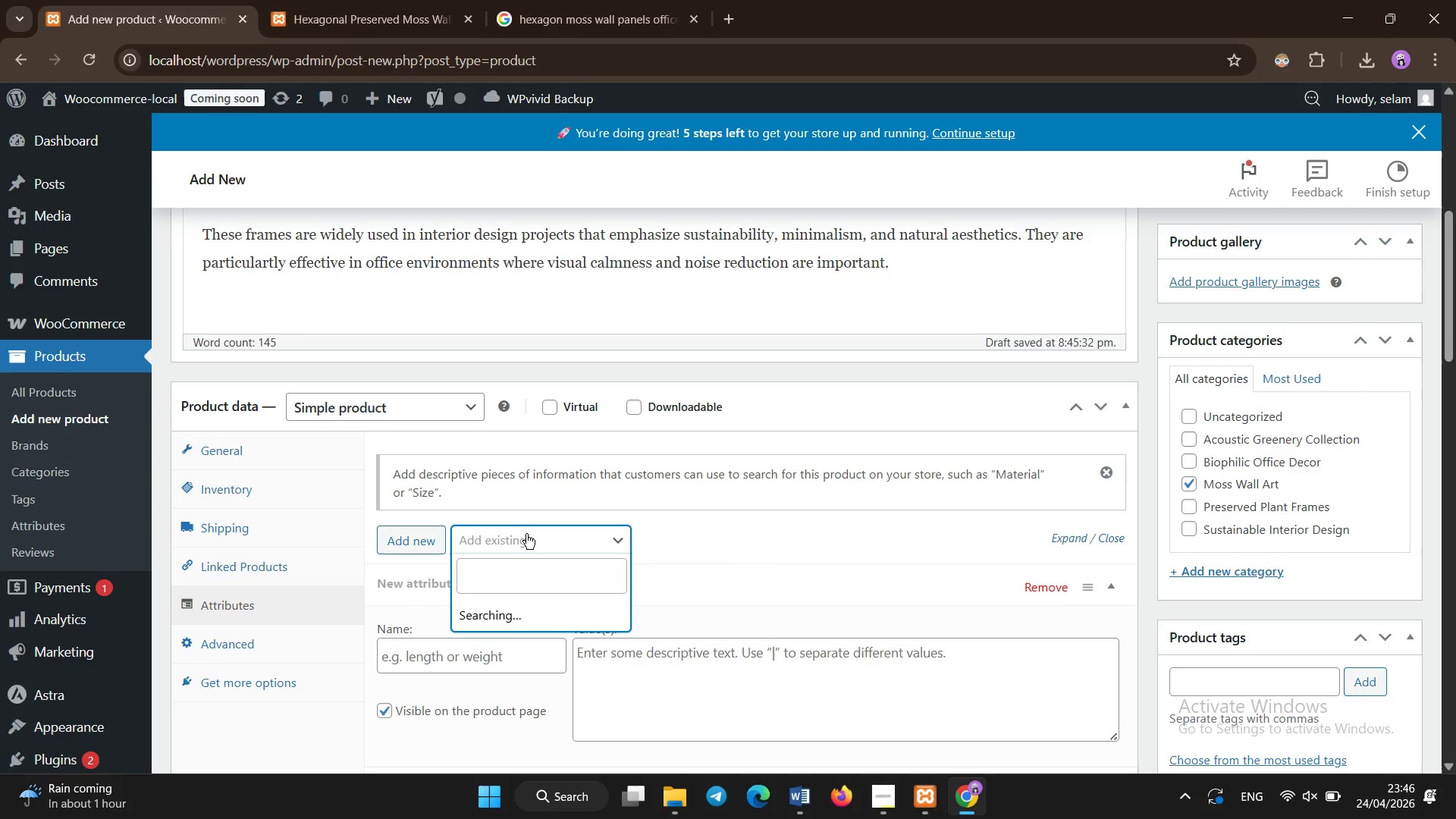 
left_click([526, 534])
 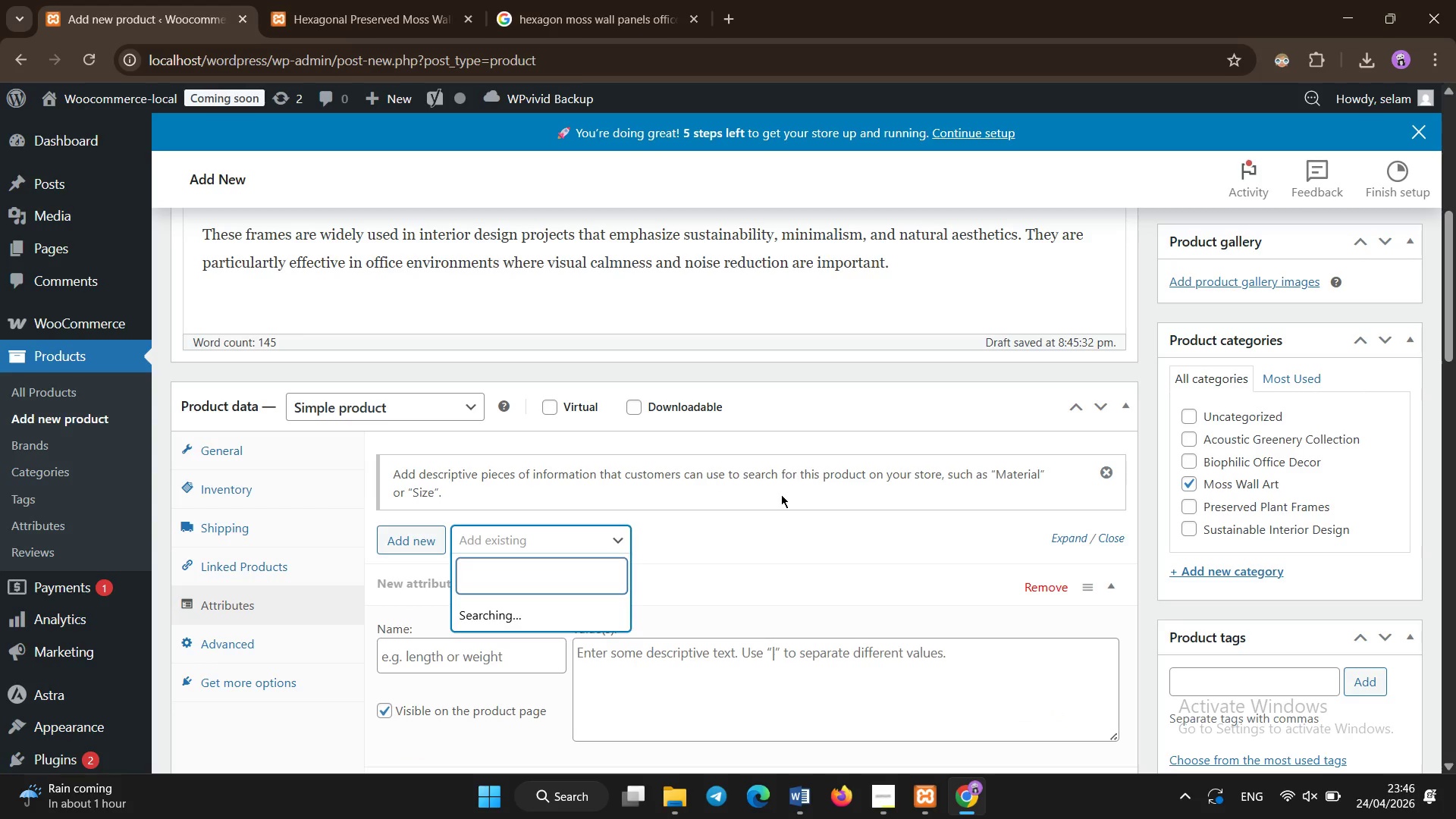 
left_click([781, 494])
 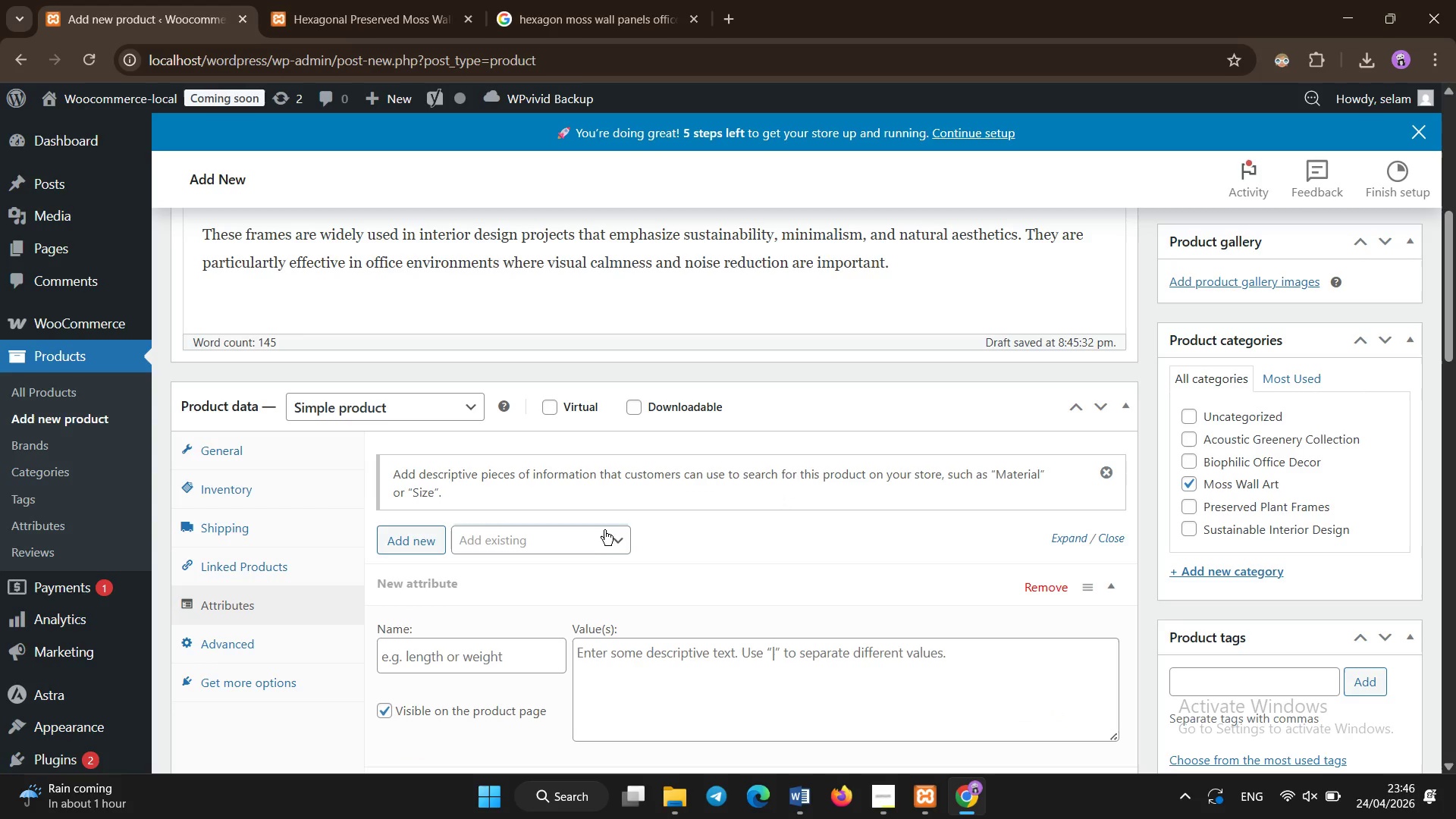 
left_click([599, 535])
 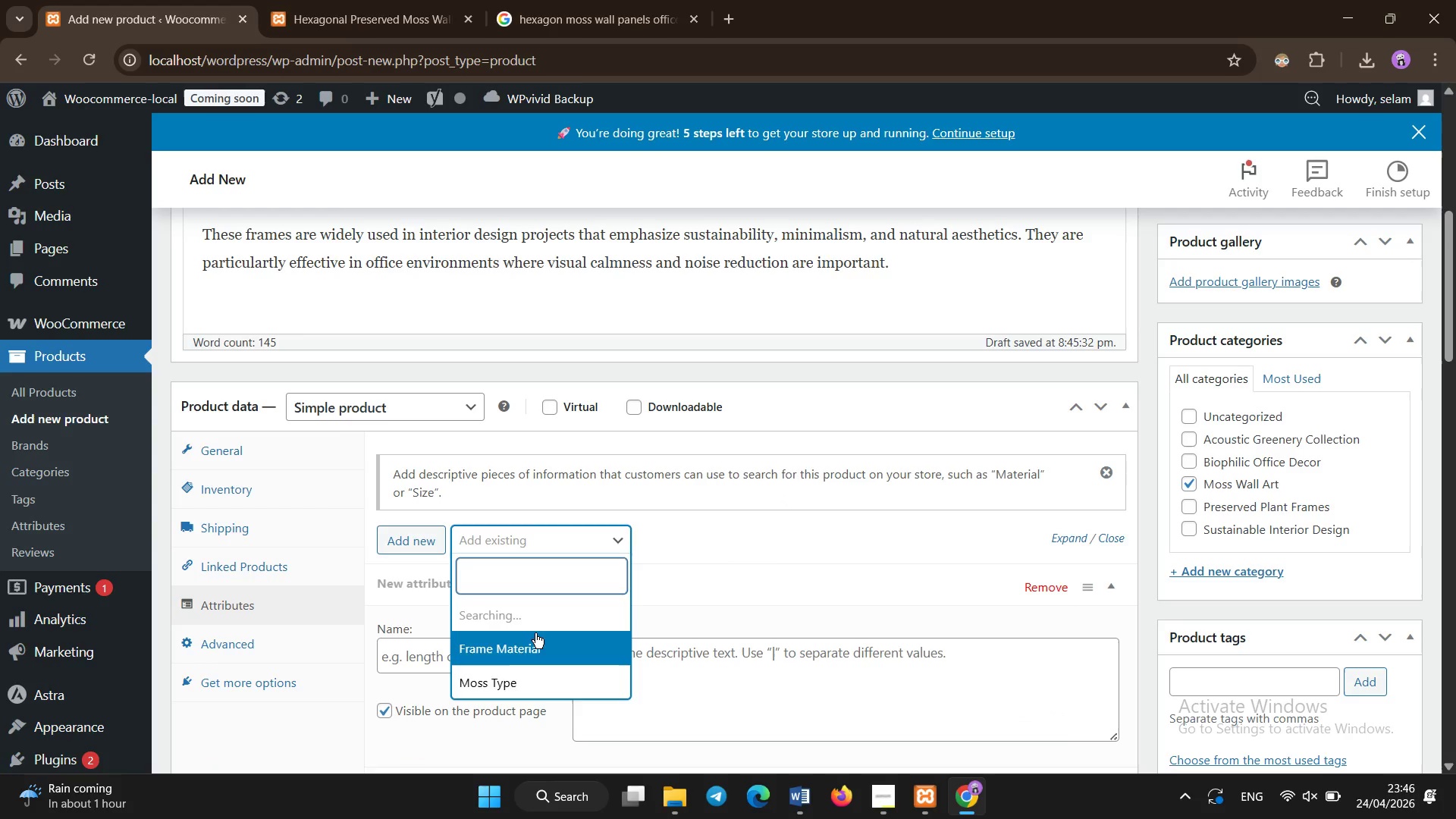 
left_click([527, 648])
 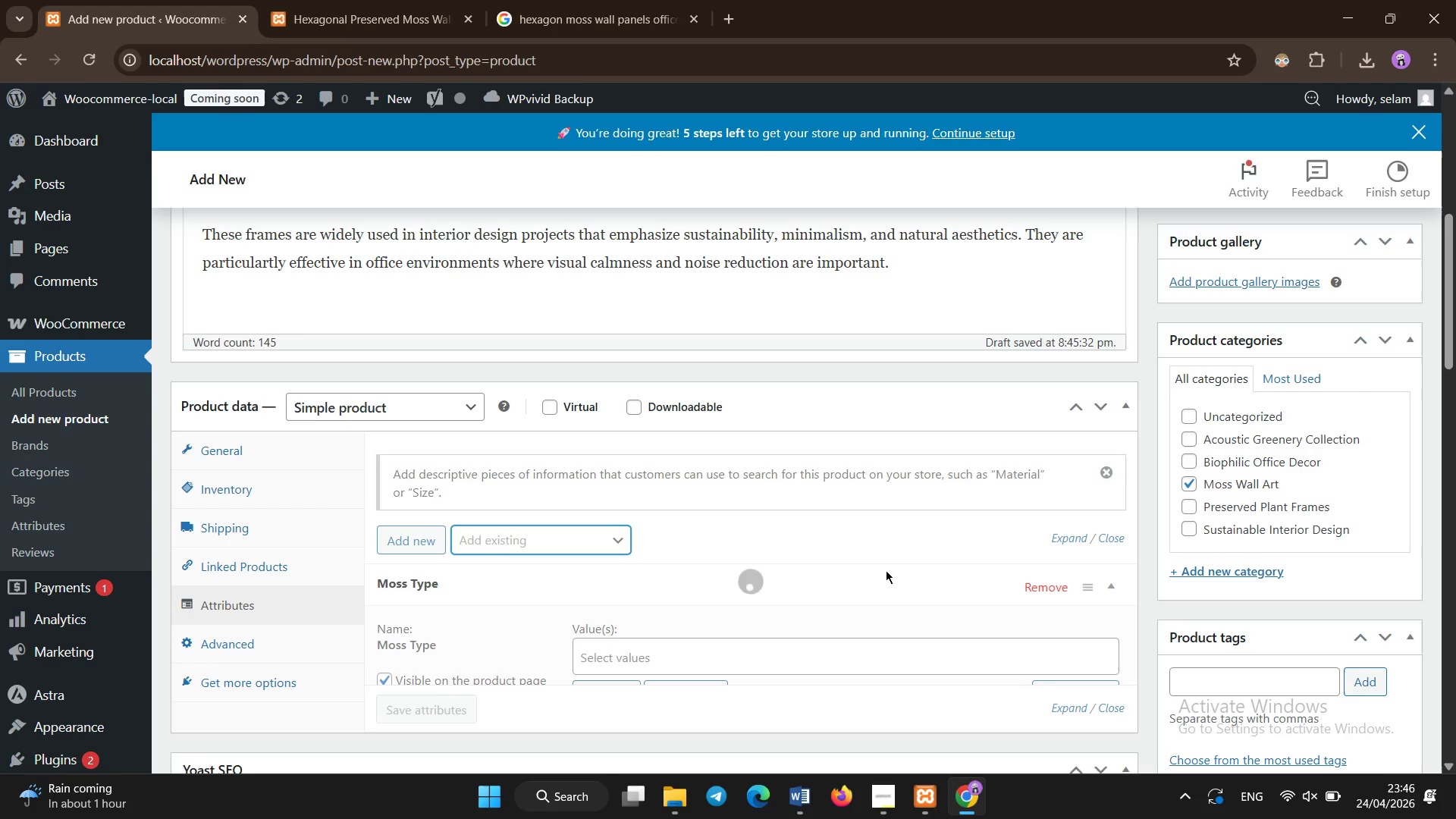 
scroll: coordinate [886, 570], scroll_direction: none, amount: 0.0
 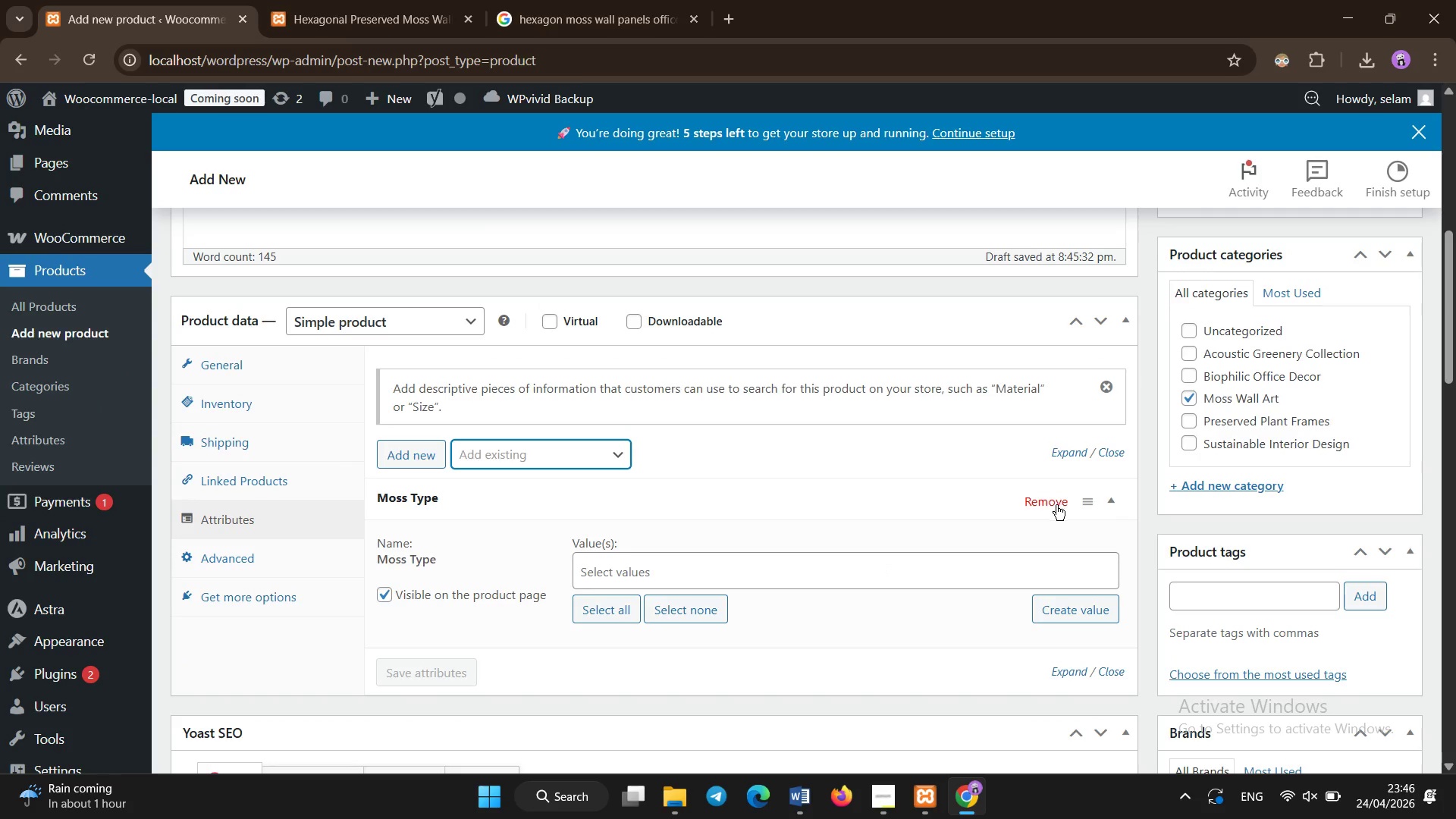 
left_click([1056, 505])
 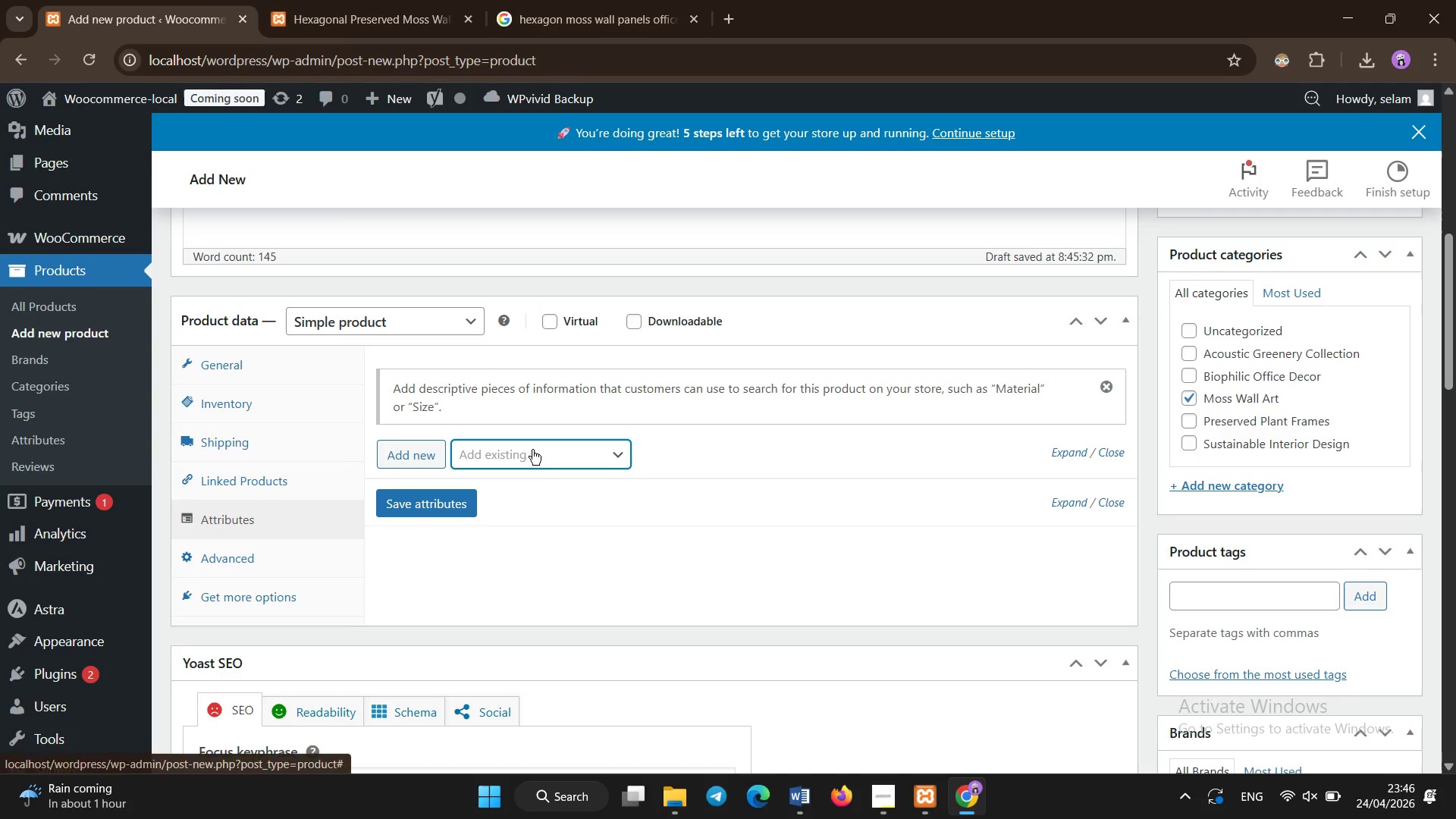 
left_click([532, 450])
 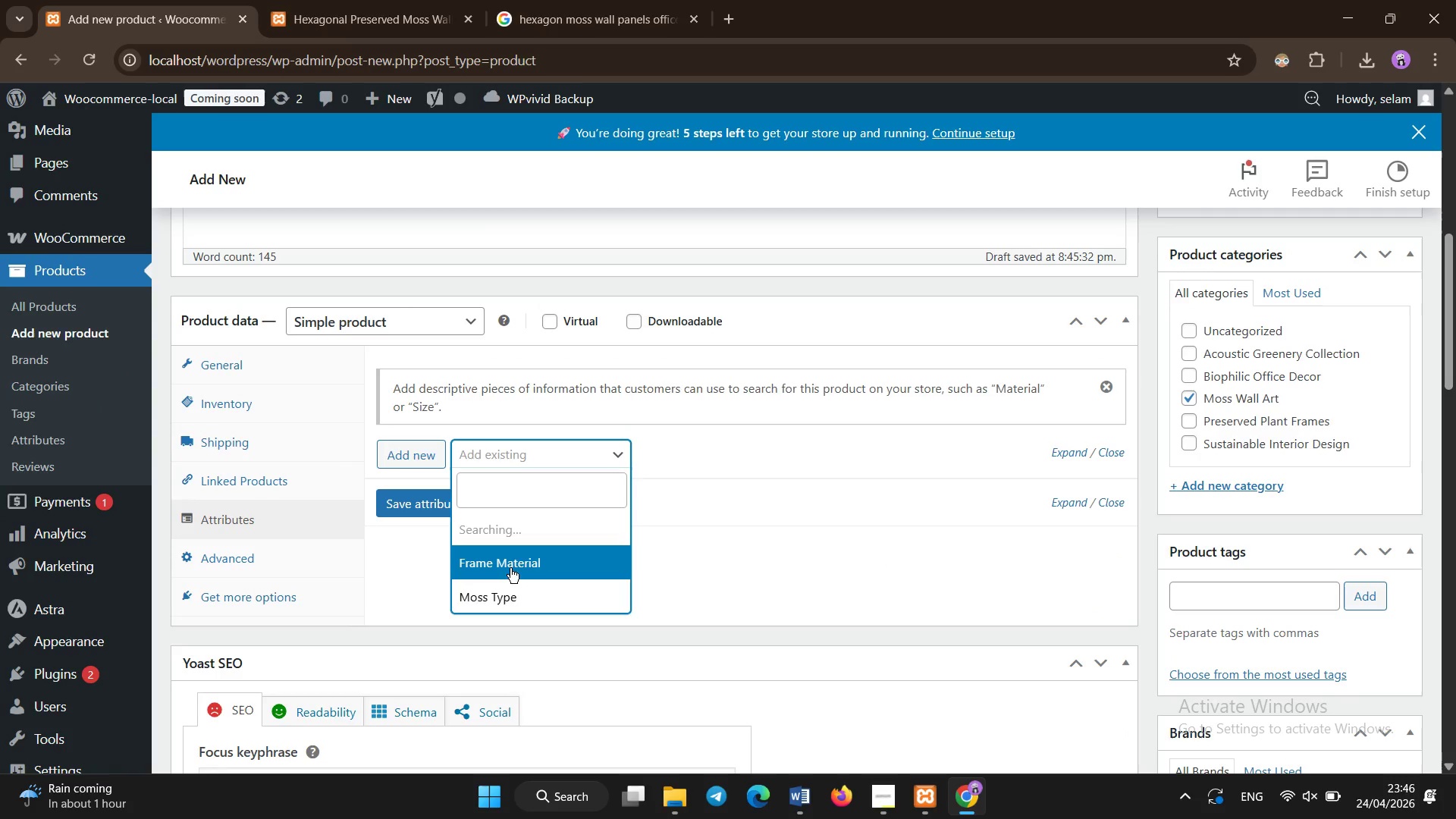 
left_click([509, 569])
 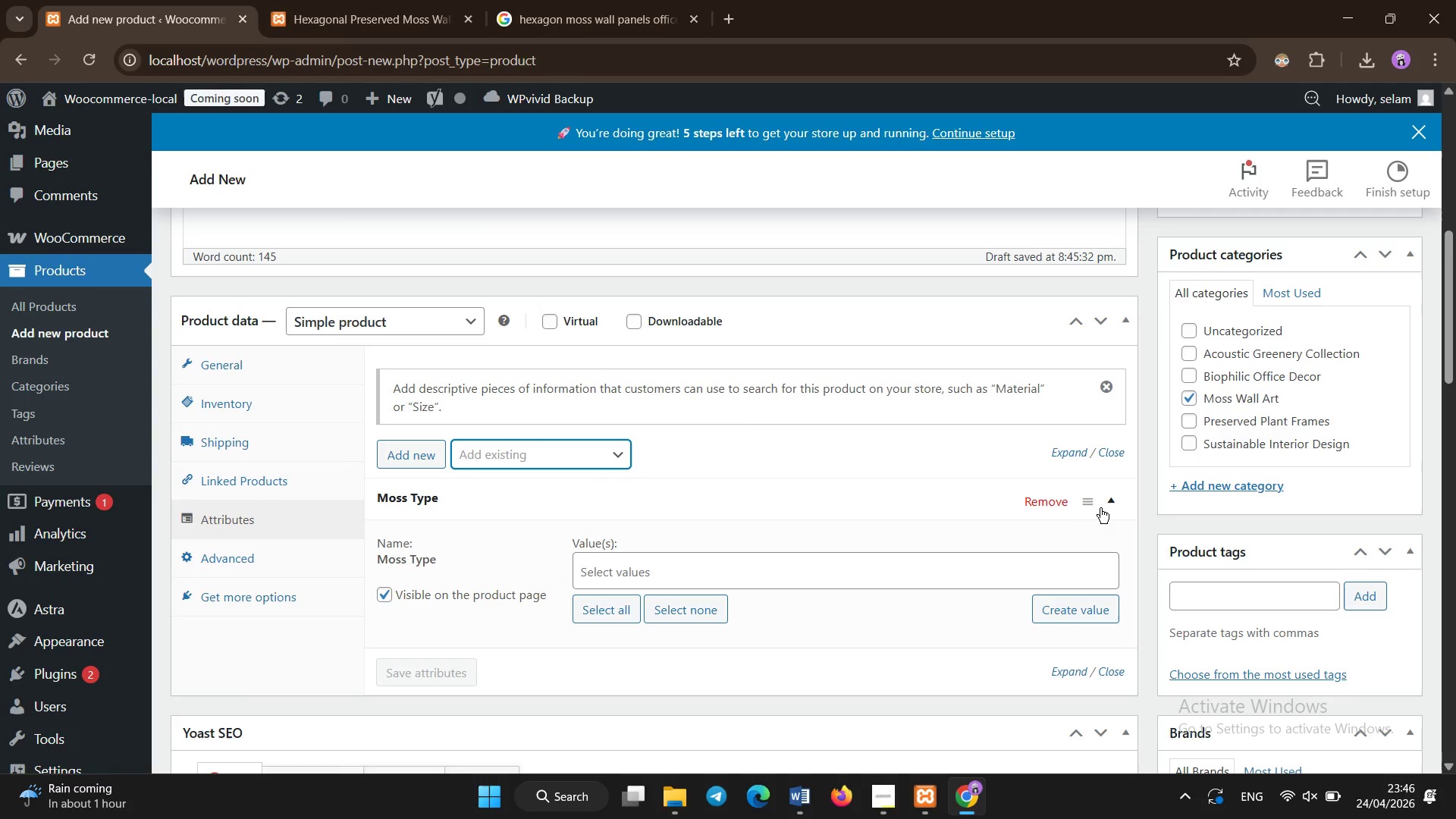 
left_click([1050, 506])
 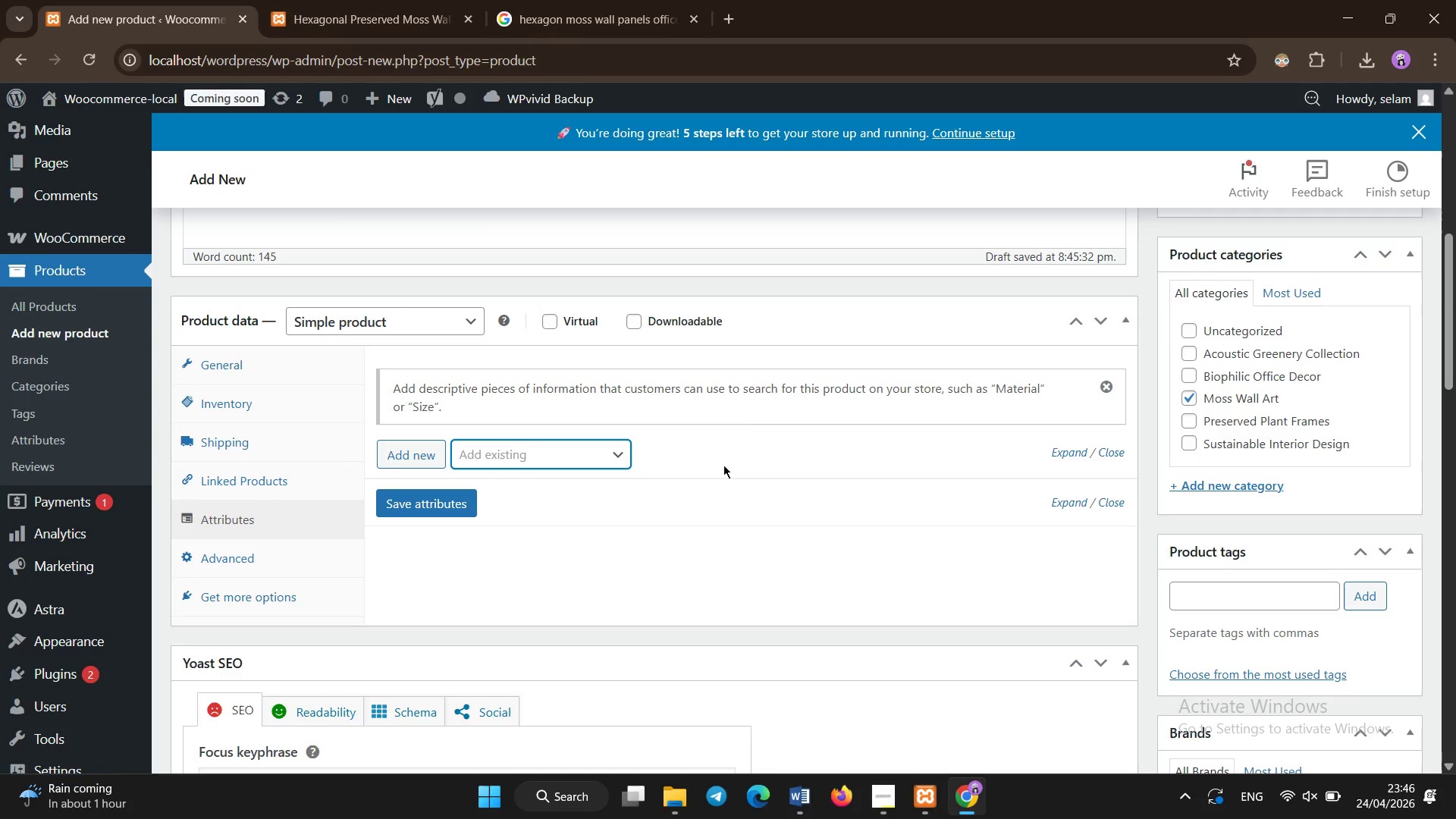 
right_click([723, 465])
 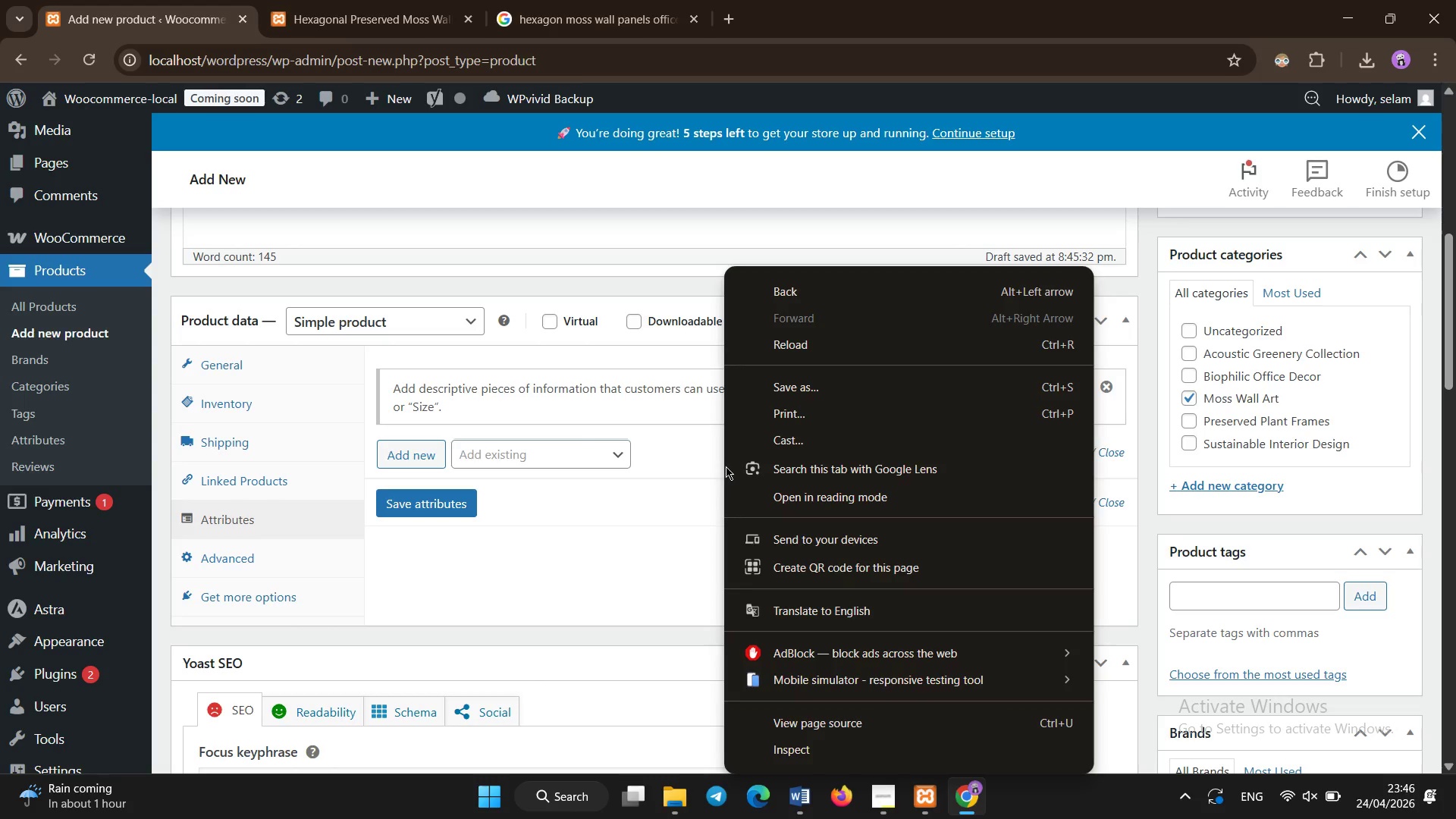 
left_click([726, 466])
 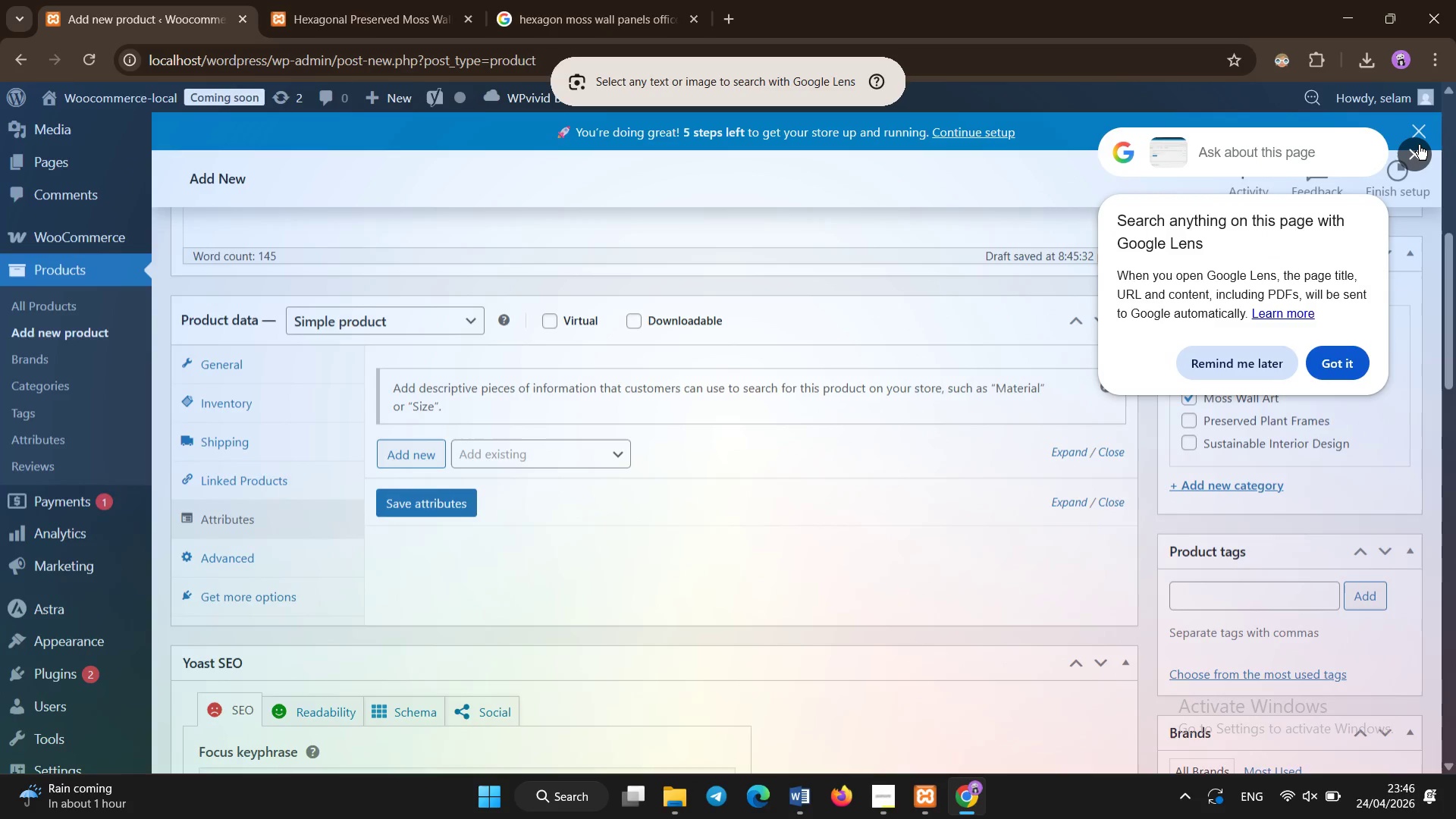 
wait(5.81)
 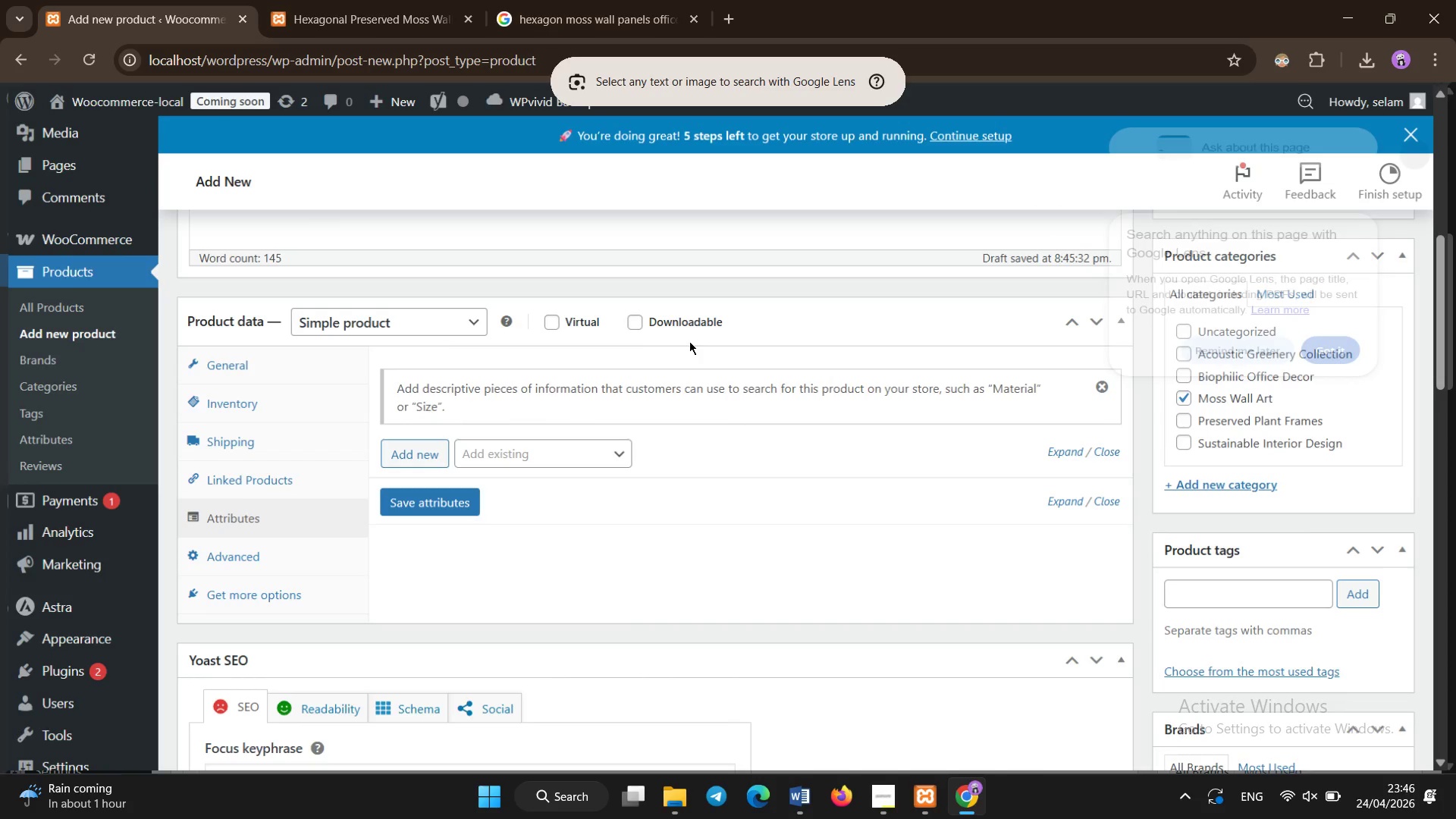 
left_click([491, 451])
 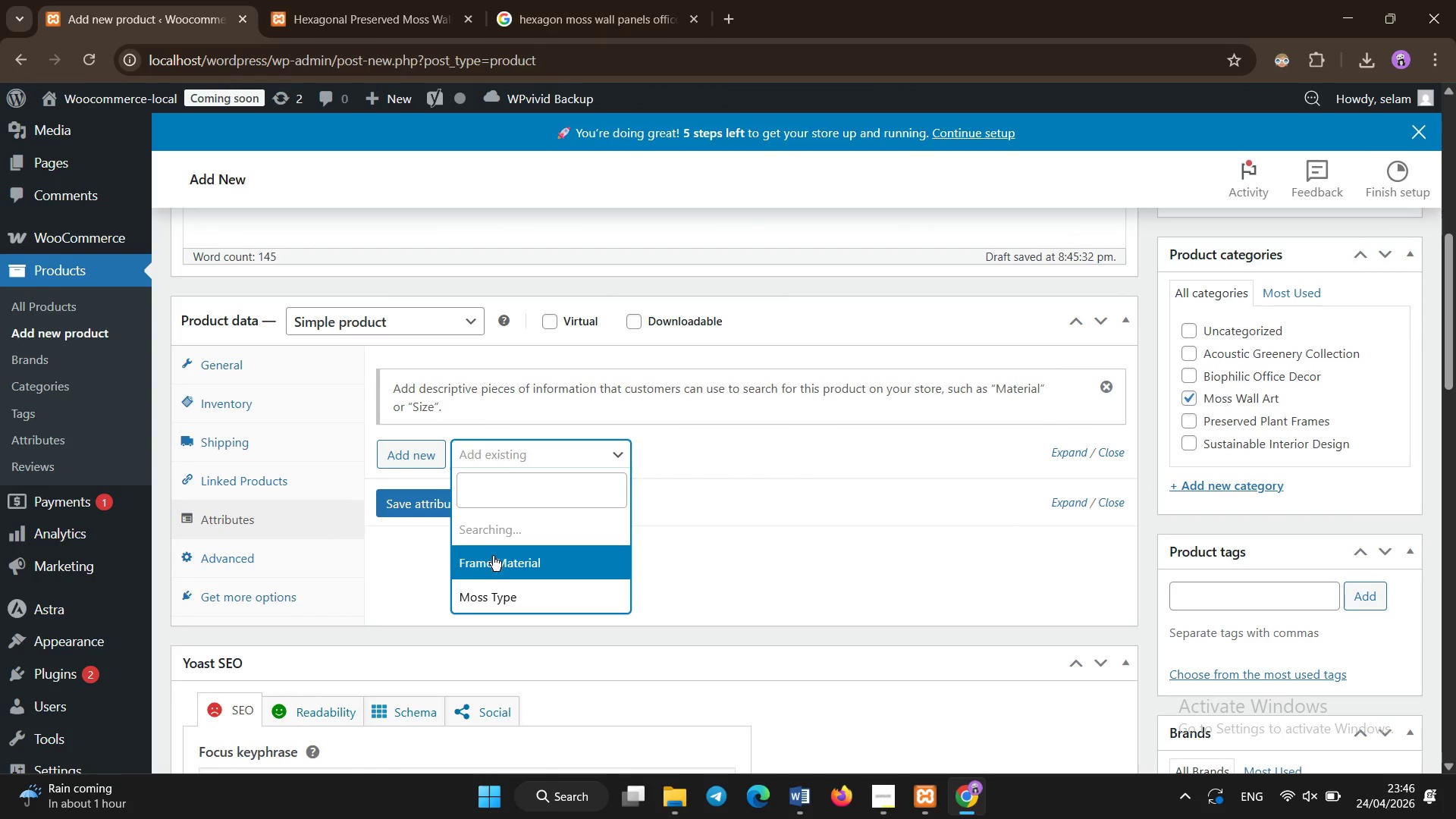 
left_click([494, 557])
 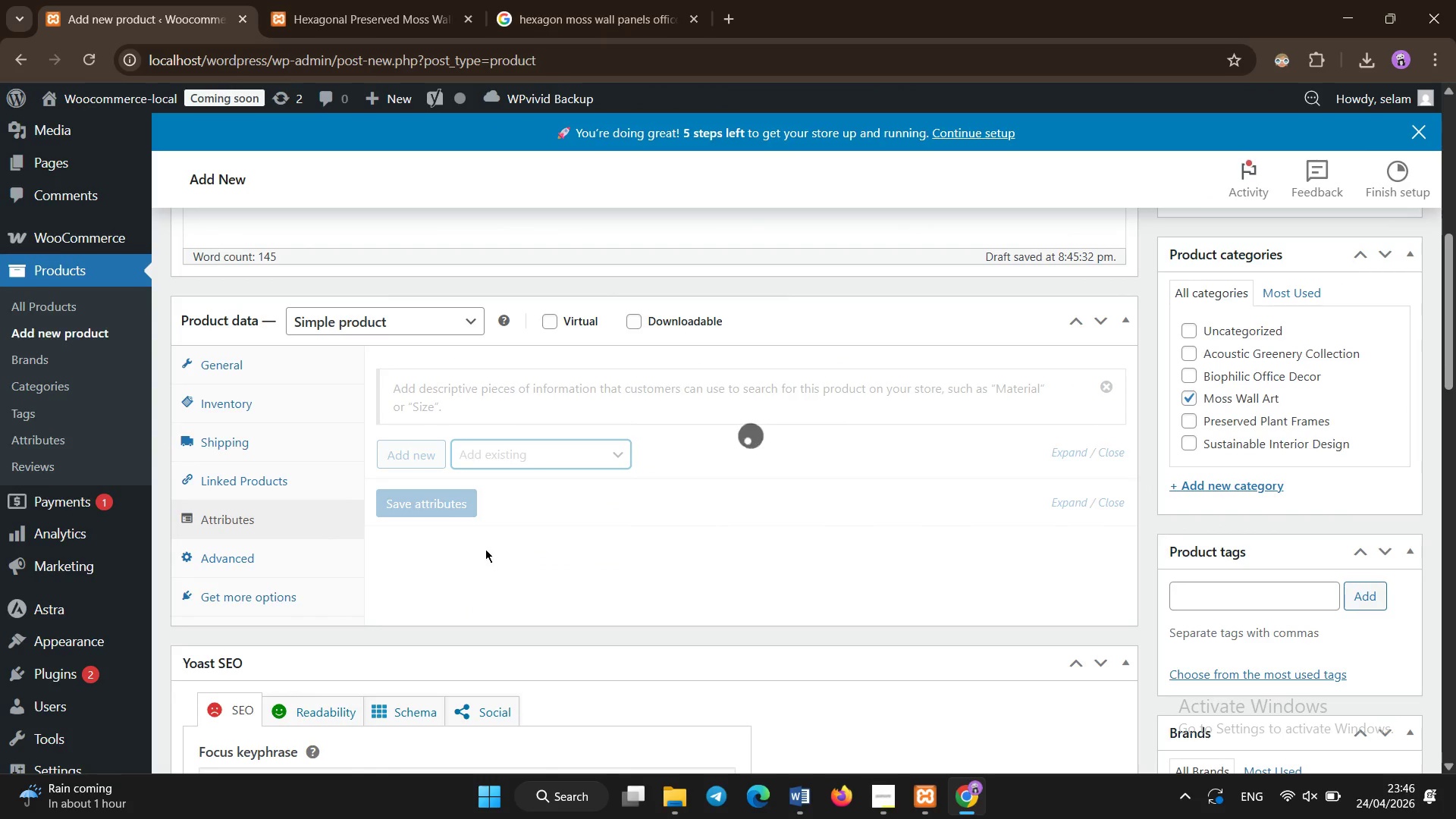 
mouse_move([466, 490])
 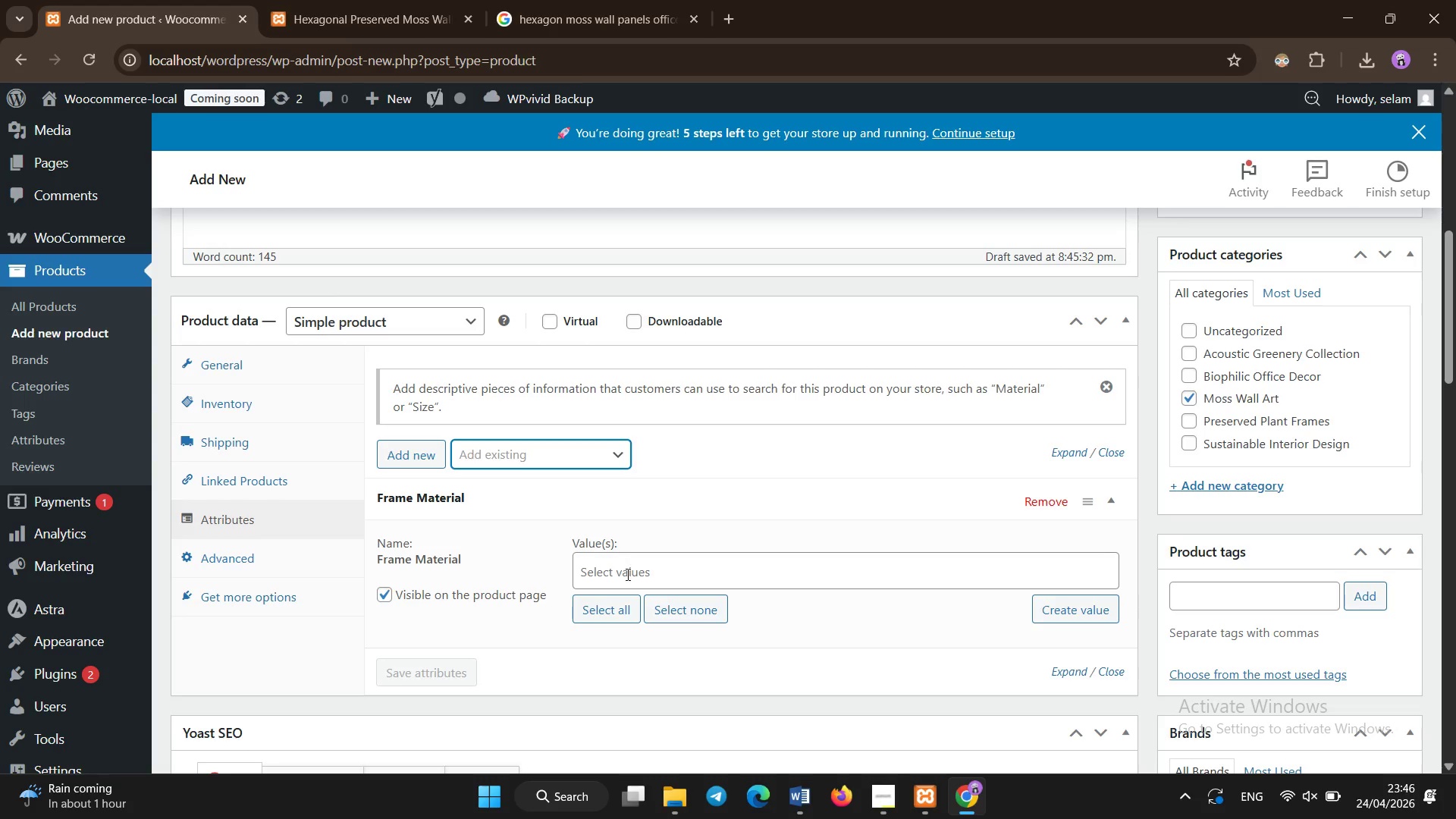 
left_click([628, 576])
 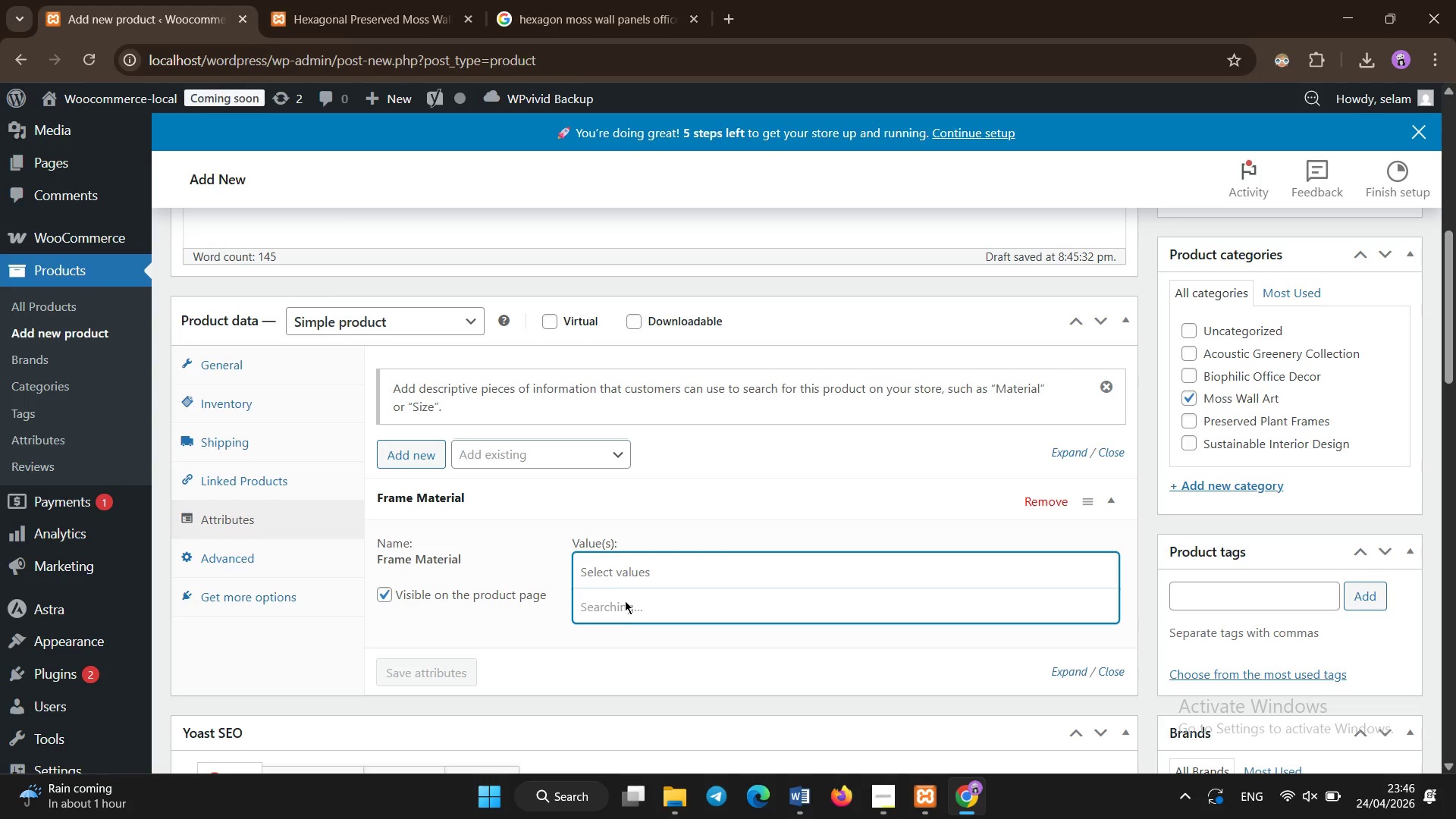 
mouse_move([619, 625])
 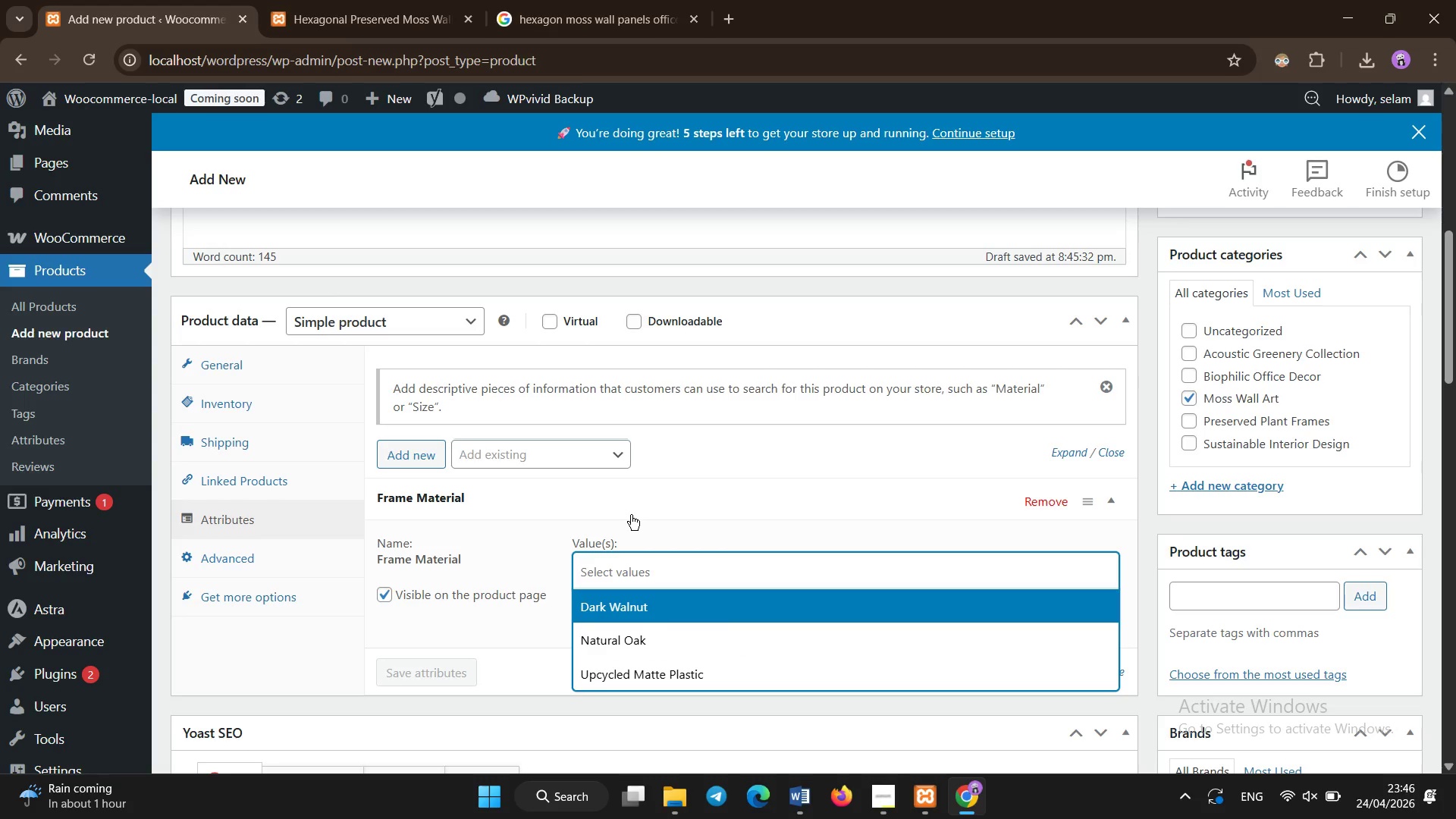 
left_click([631, 515])
 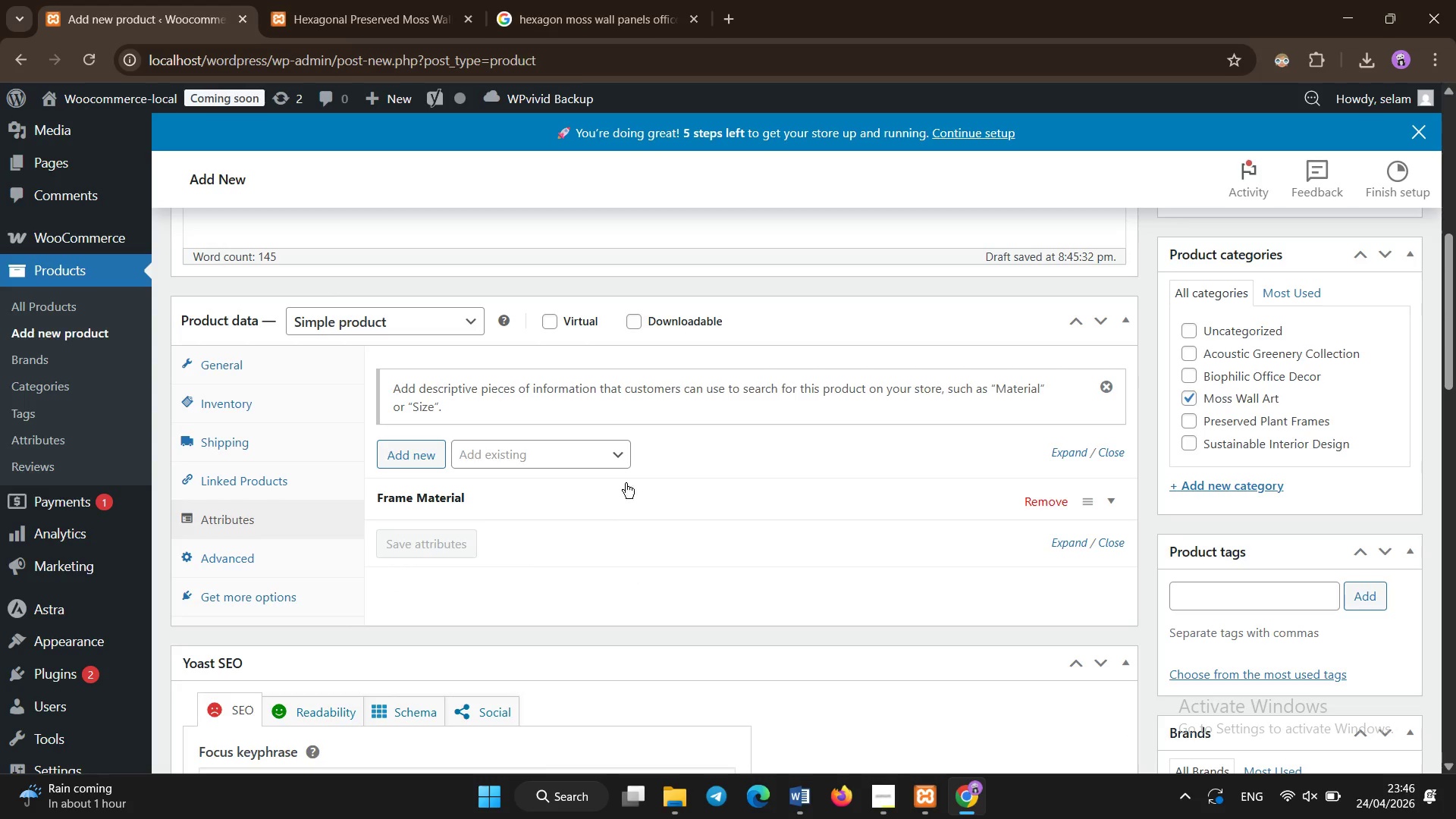 
left_click([603, 501])
 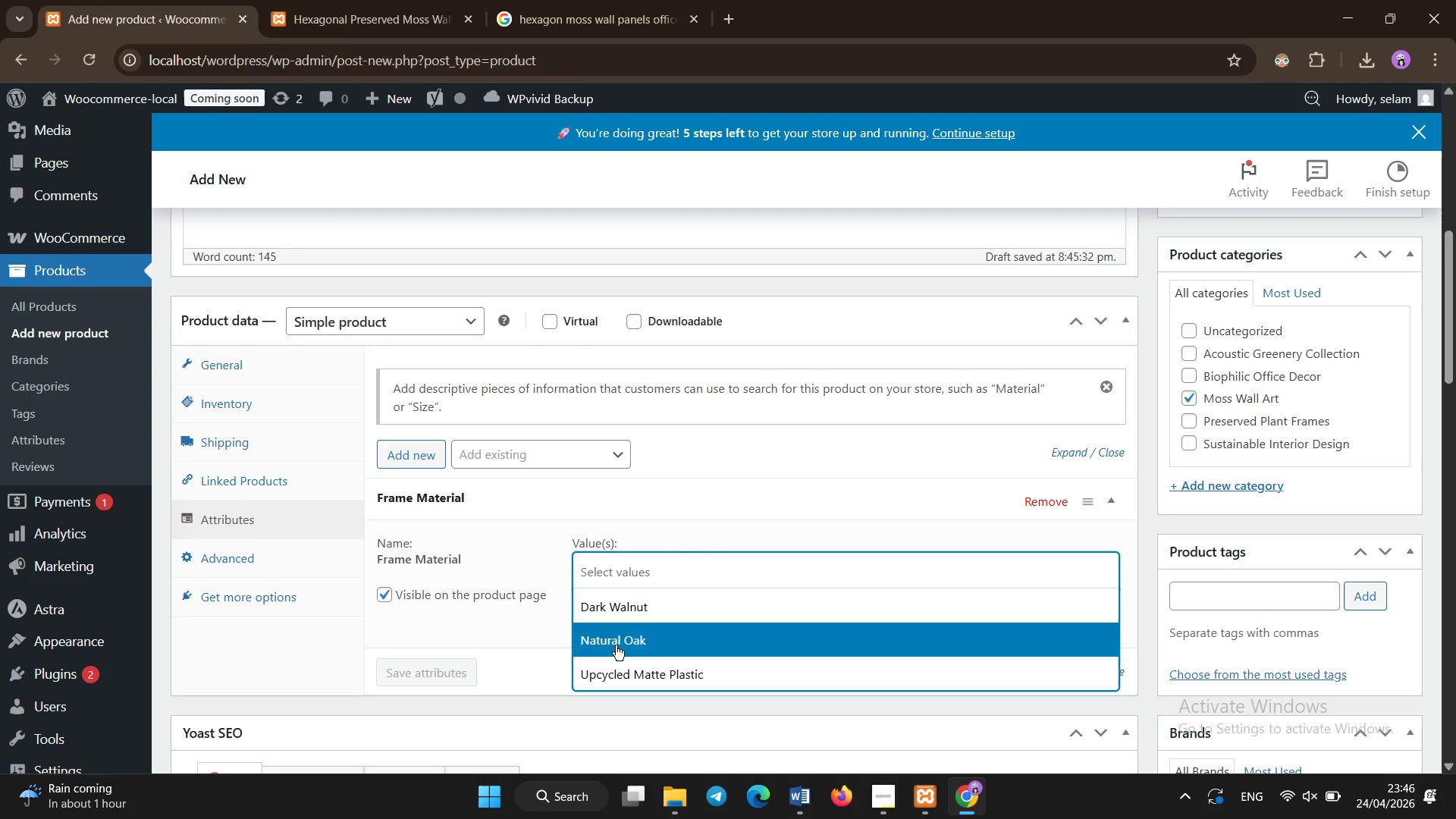 
left_click([616, 645])
 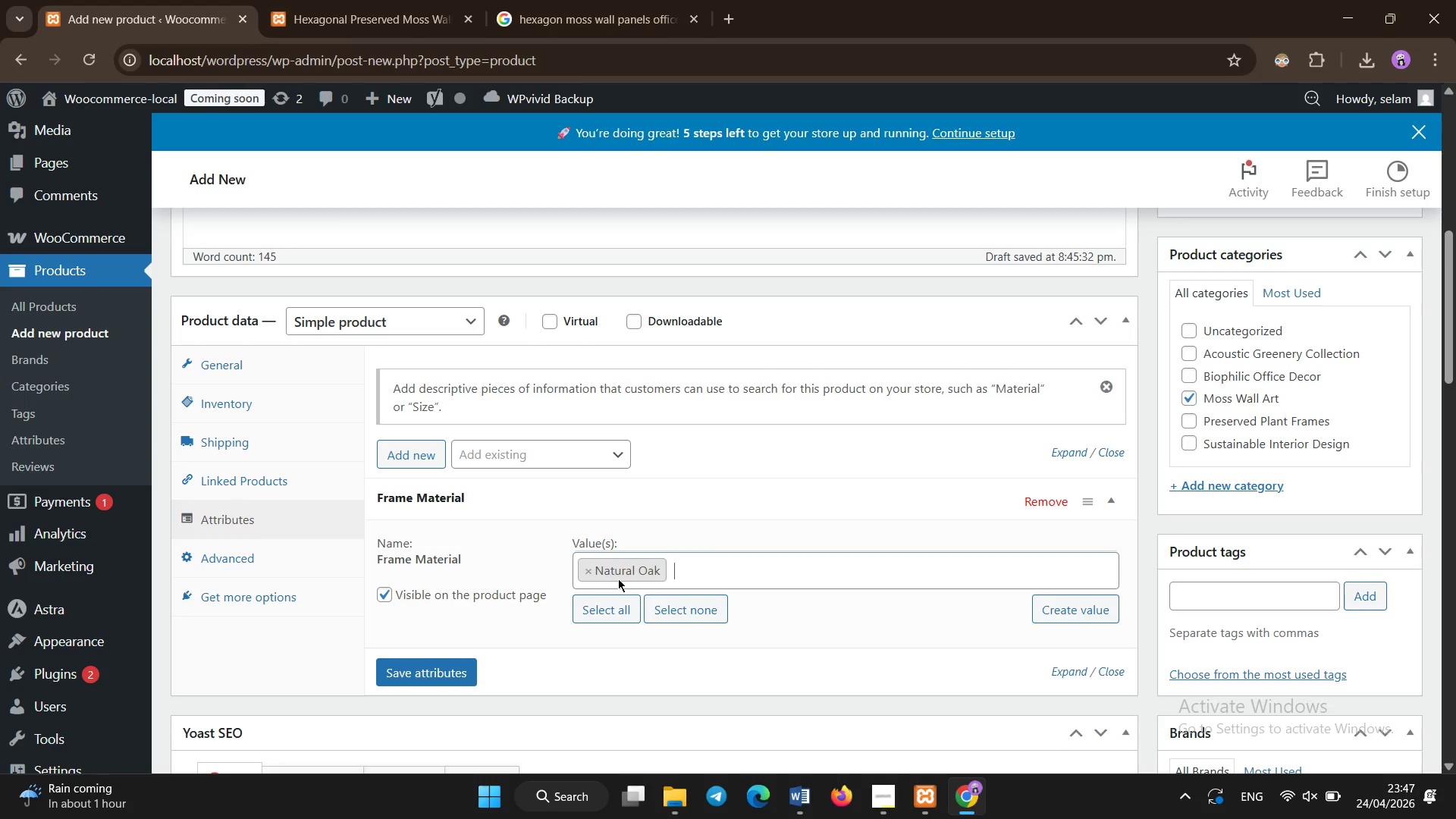 
left_click([691, 567])
 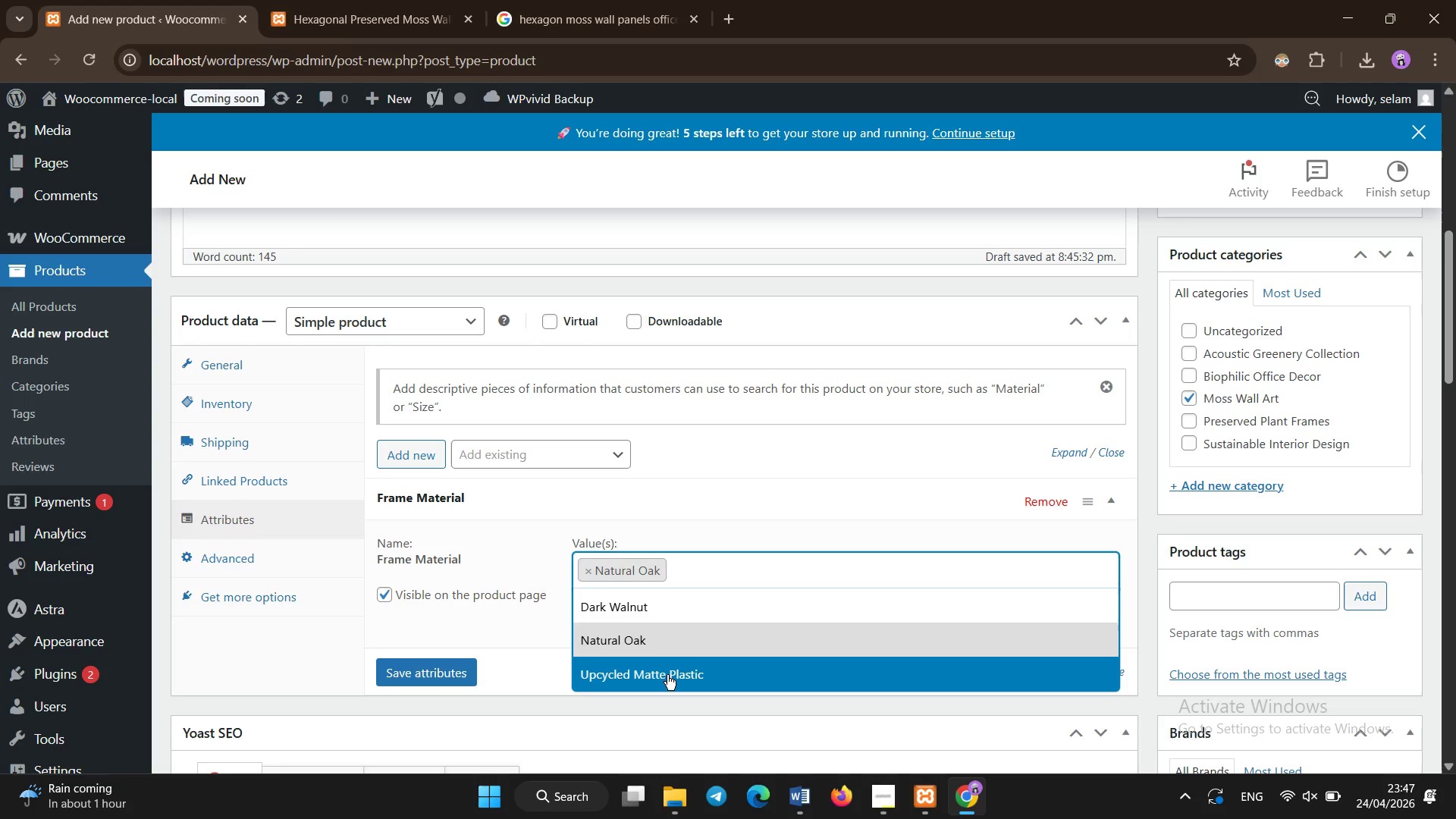 
left_click([667, 675])
 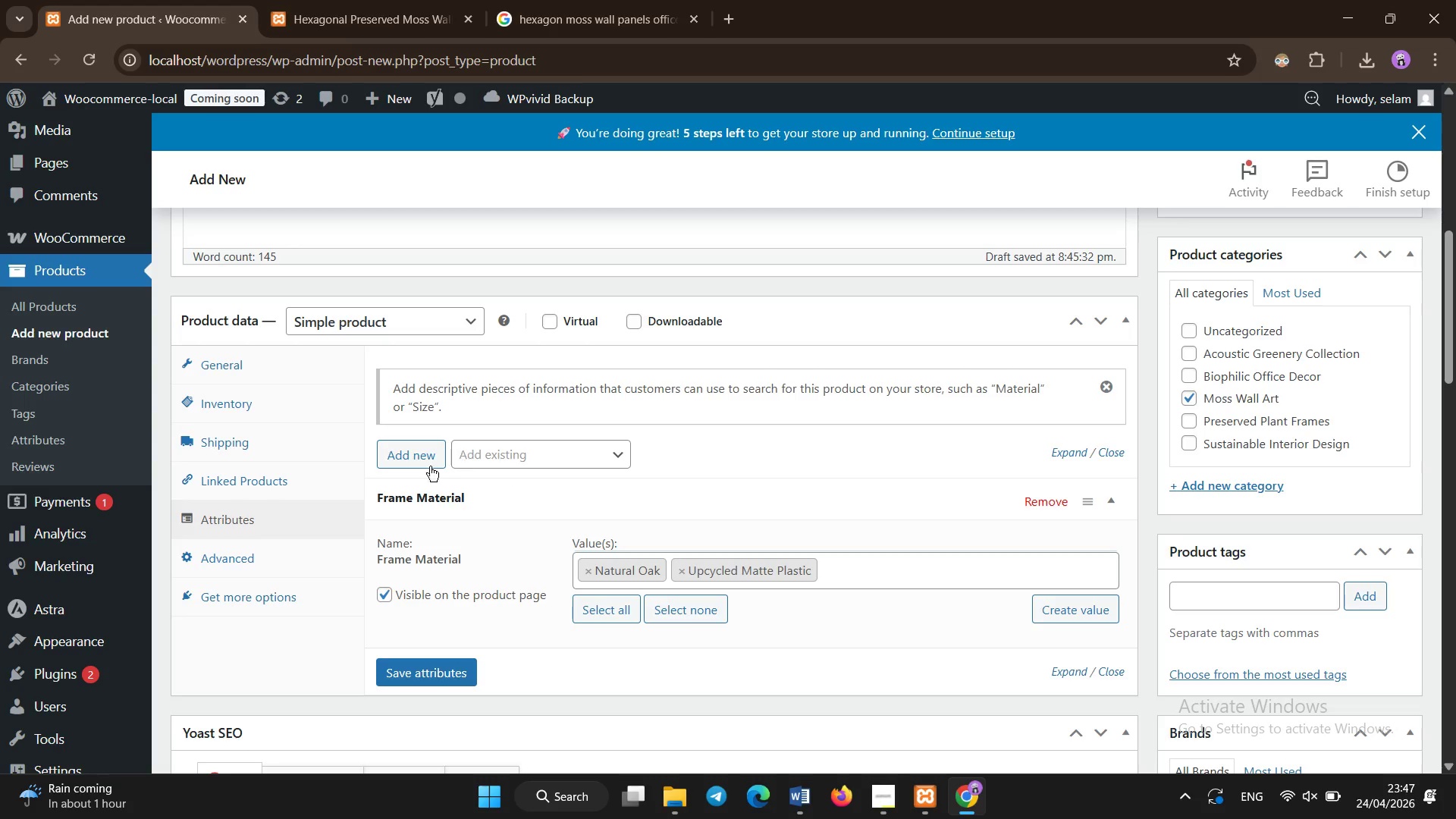 
left_click([439, 667])
 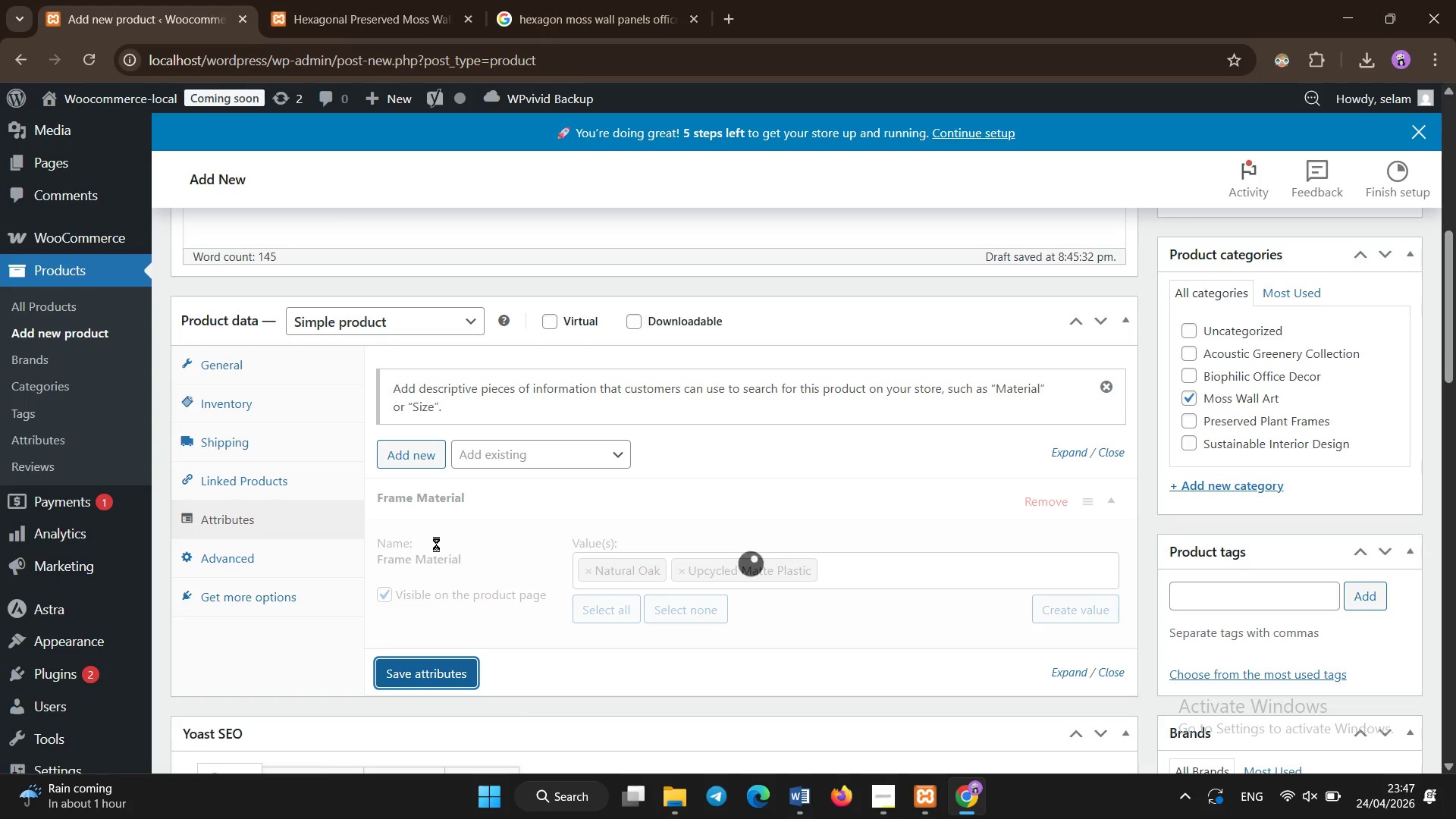 
mouse_move([497, 456])
 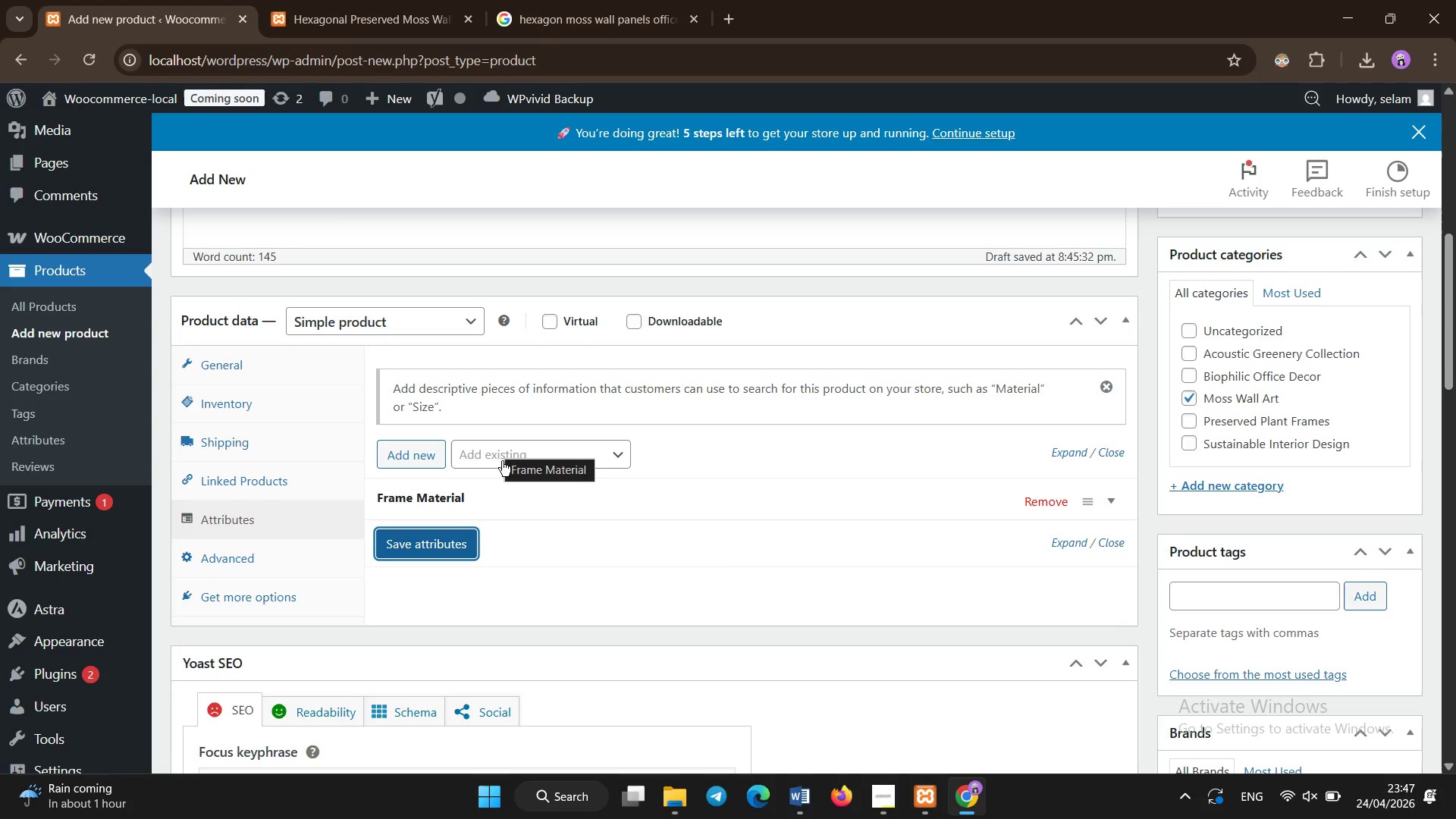 
left_click([502, 461])
 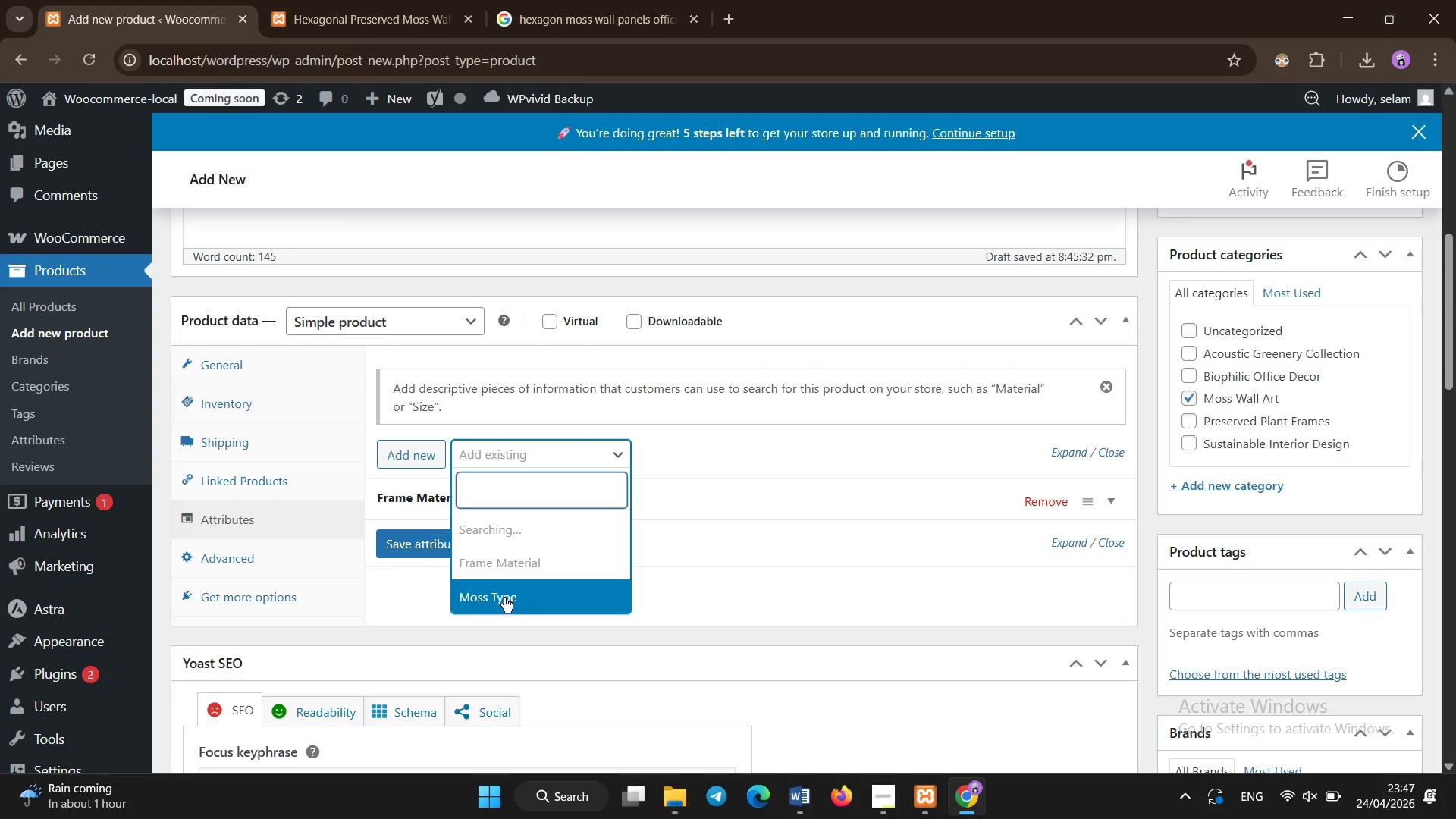 
left_click([504, 598])
 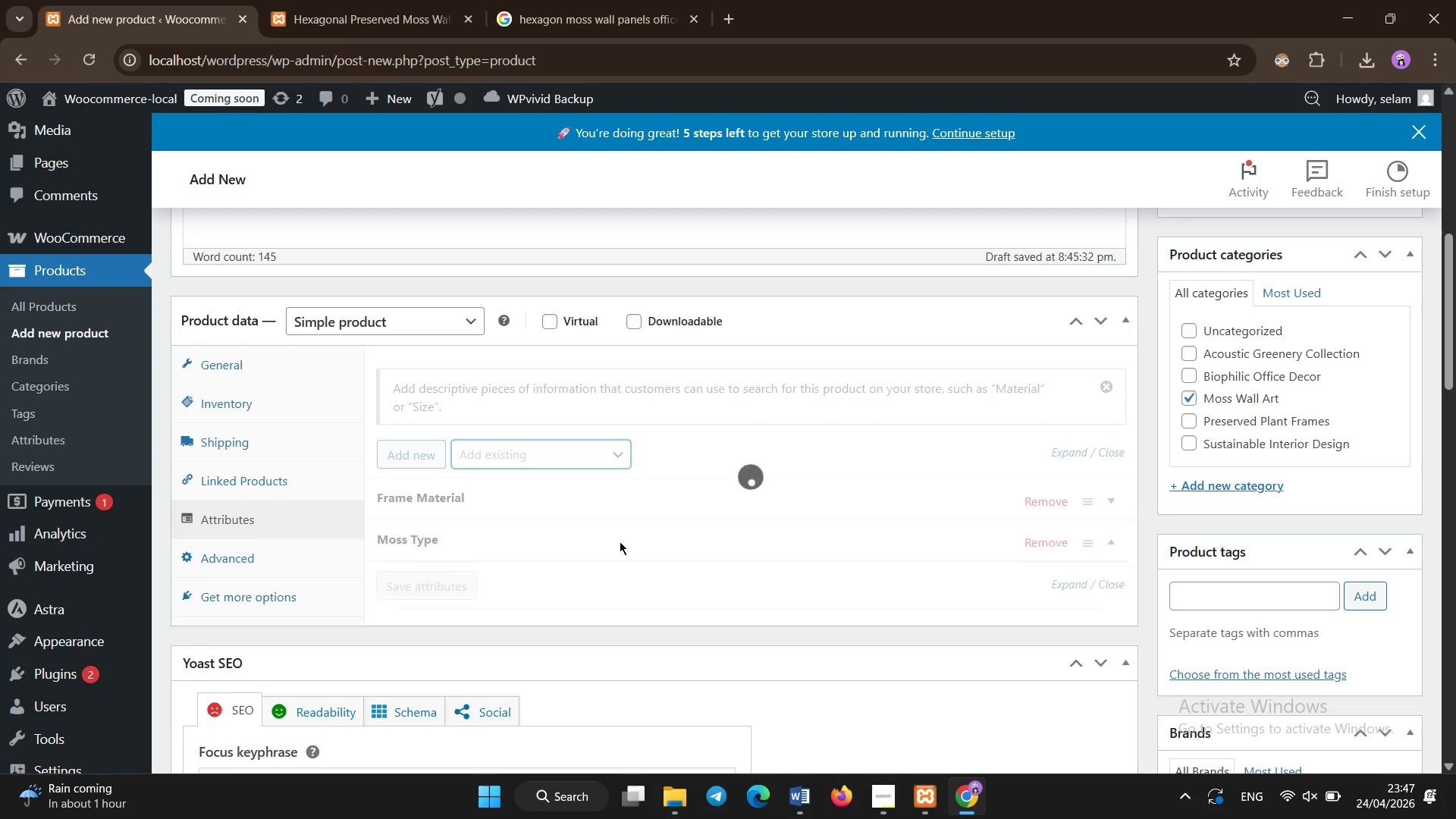 
left_click([649, 615])
 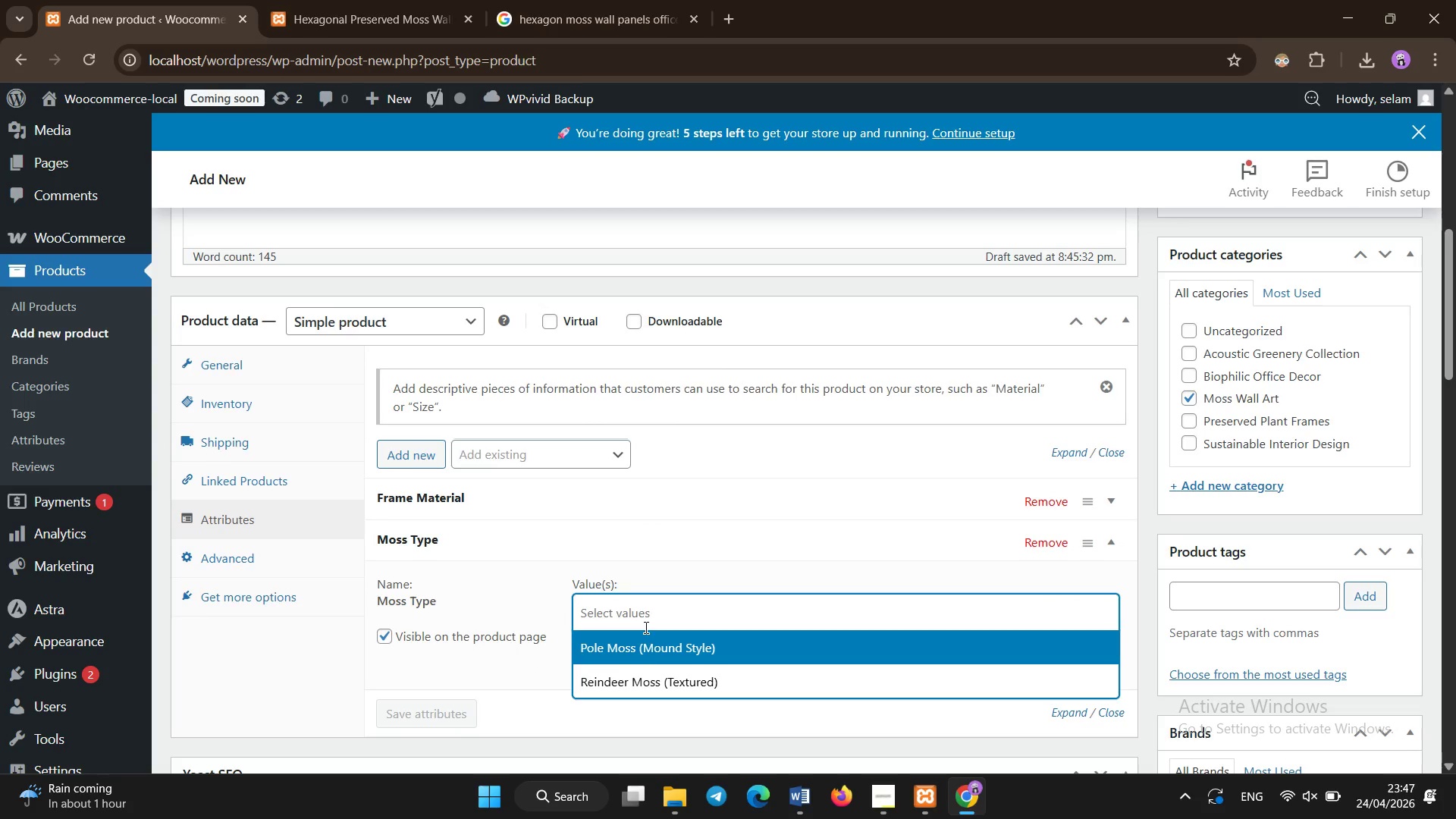 
left_click([660, 674])
 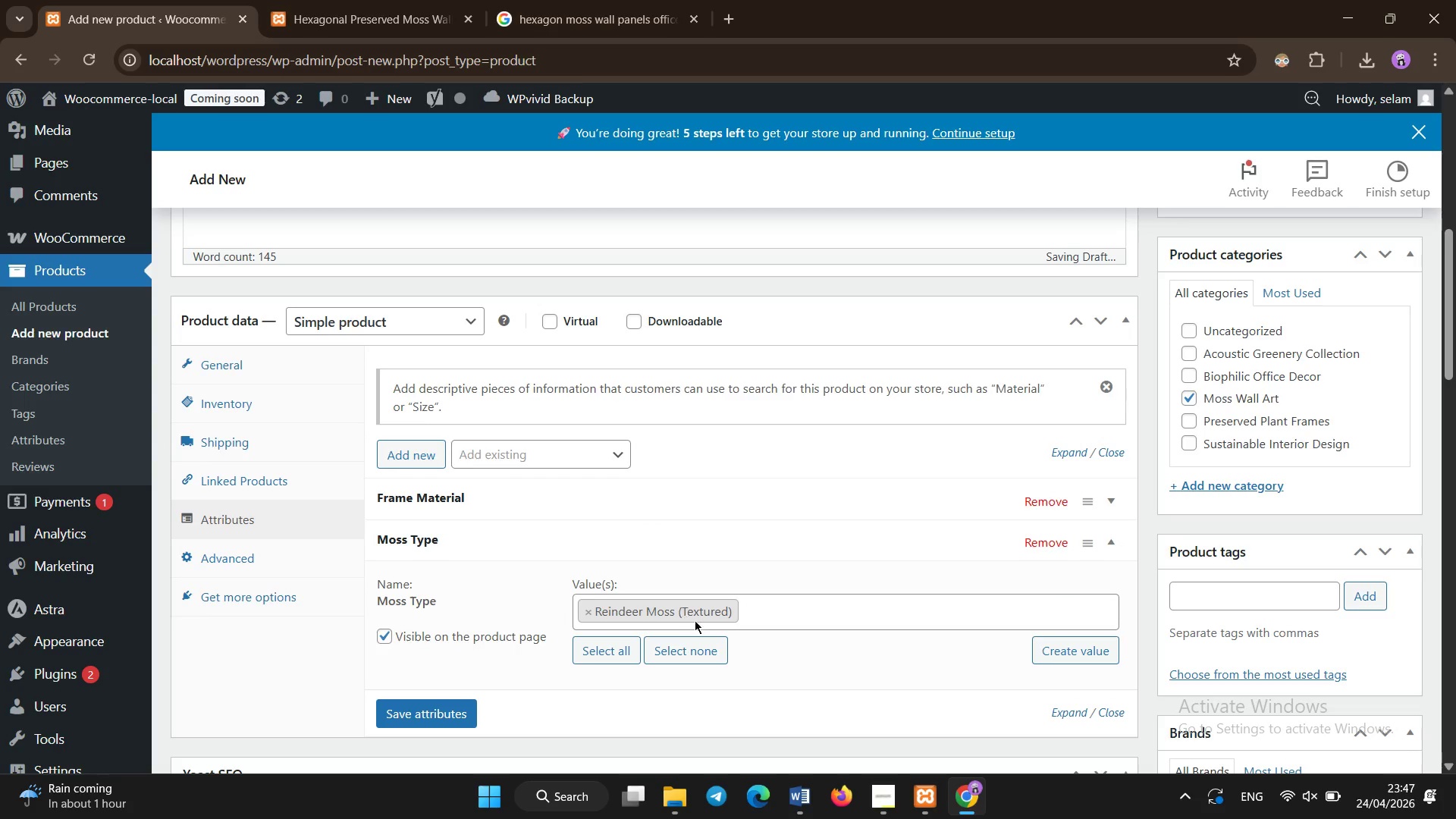 
left_click([753, 613])
 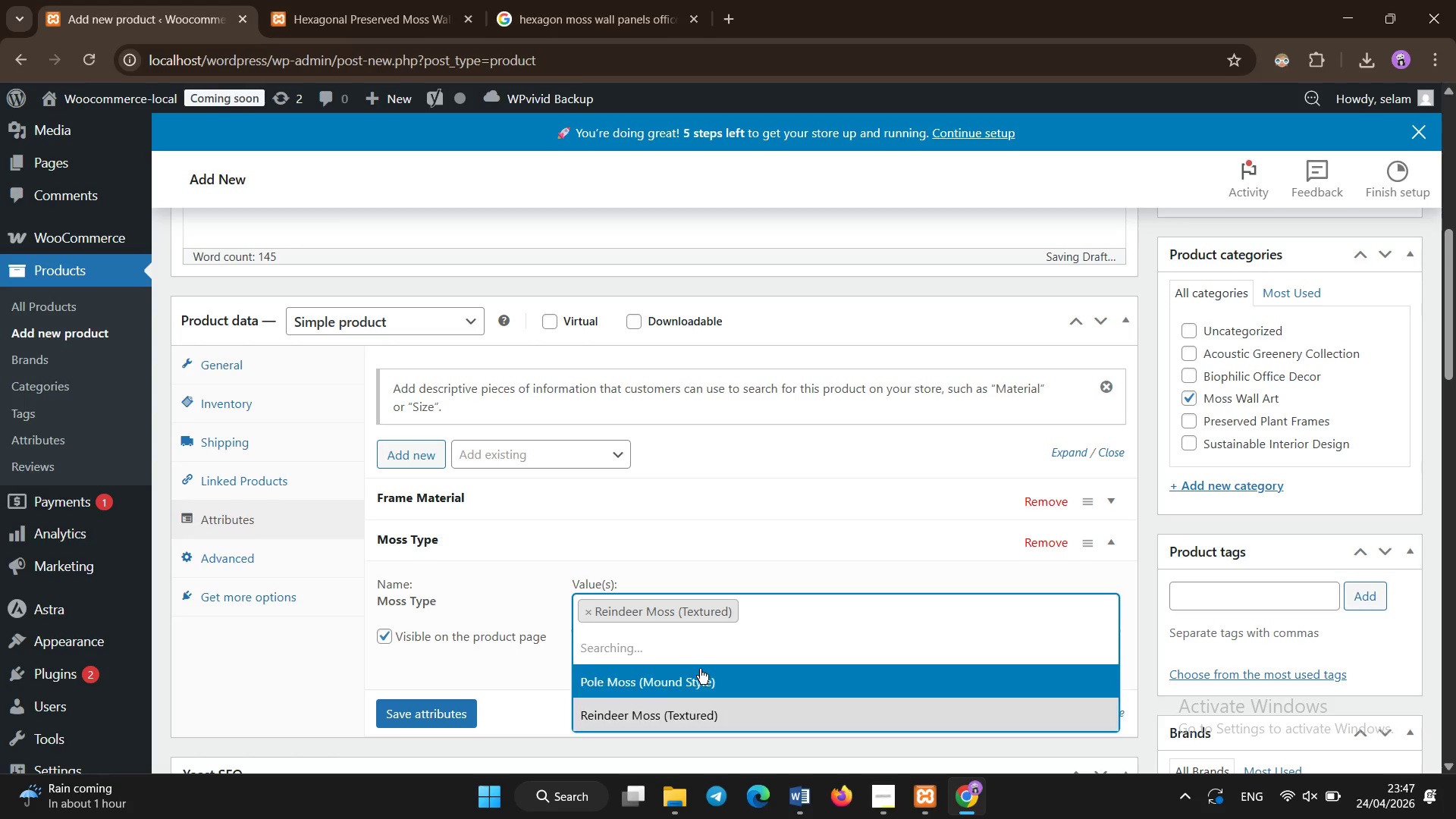 
left_click([690, 682])
 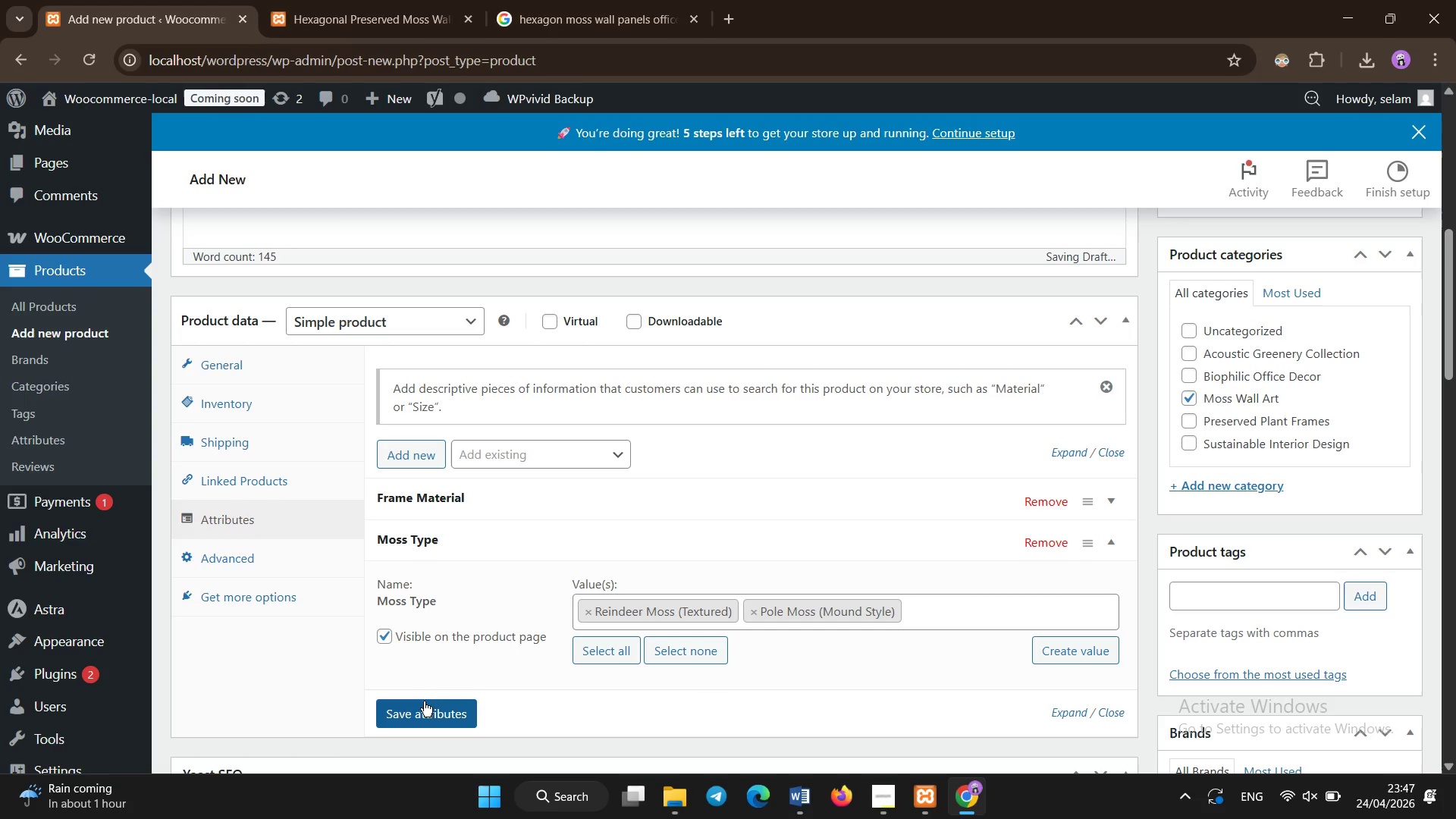 
left_click([430, 704])
 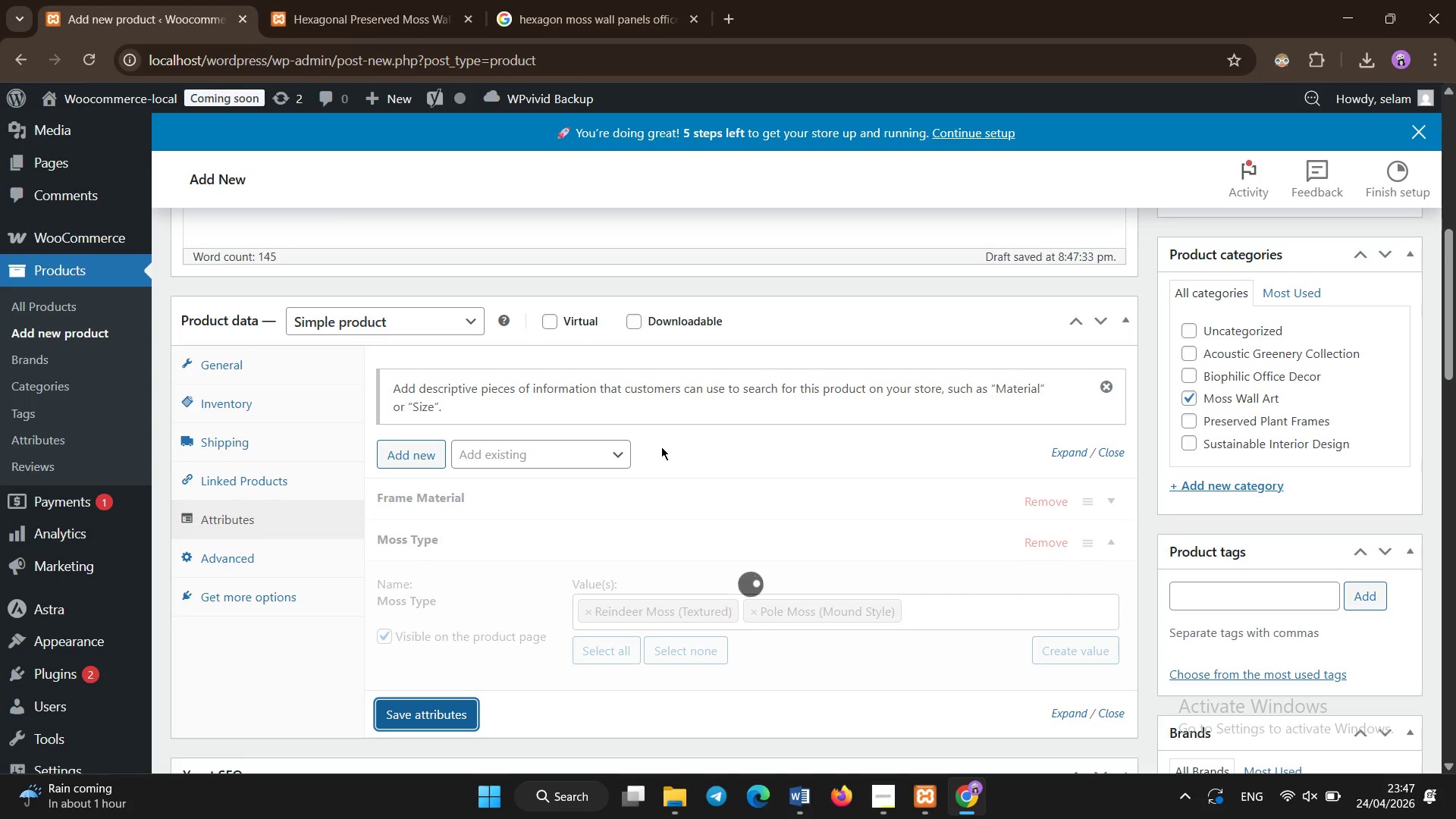 
wait(9.44)
 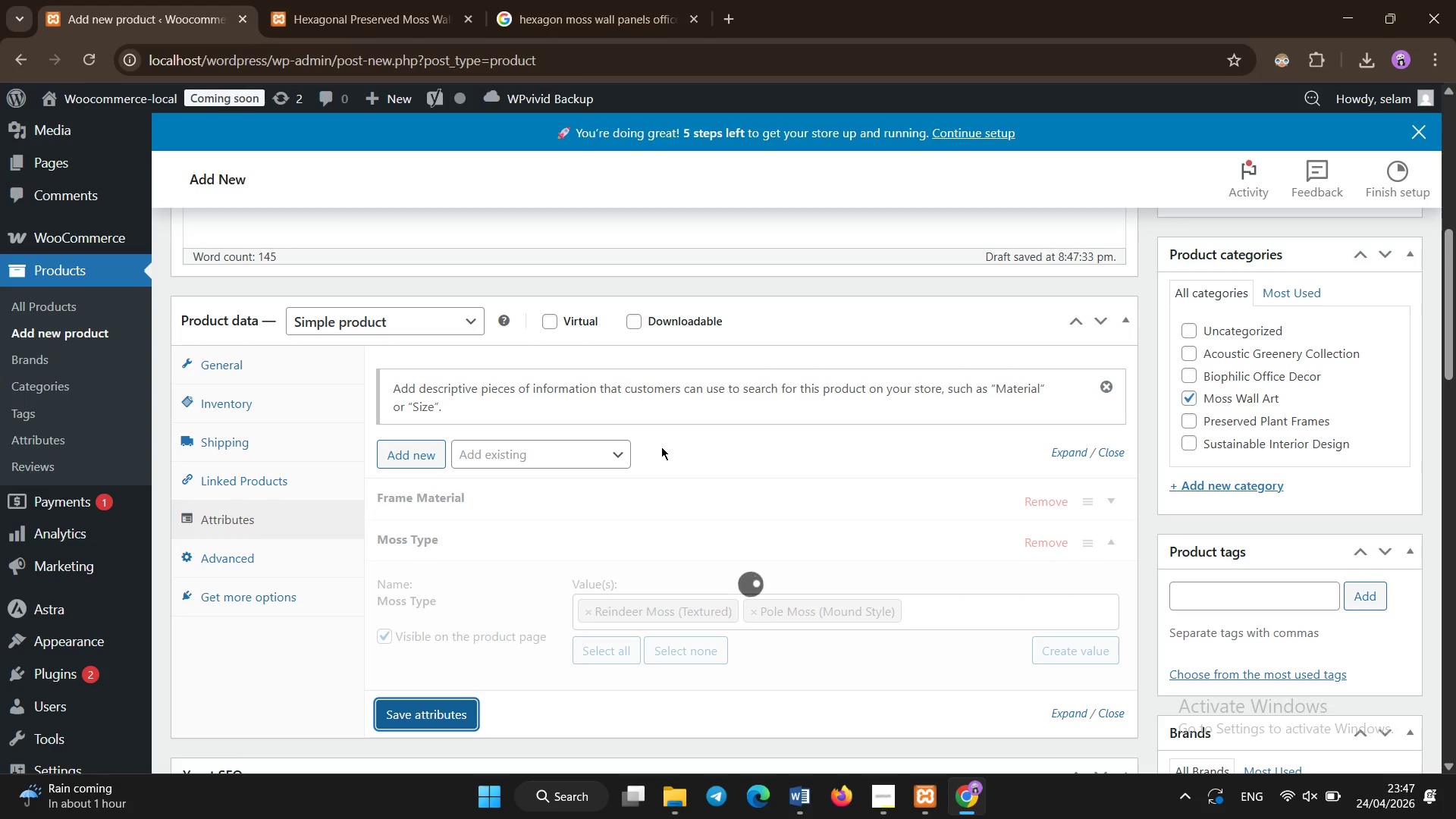 
left_click([661, 447])
 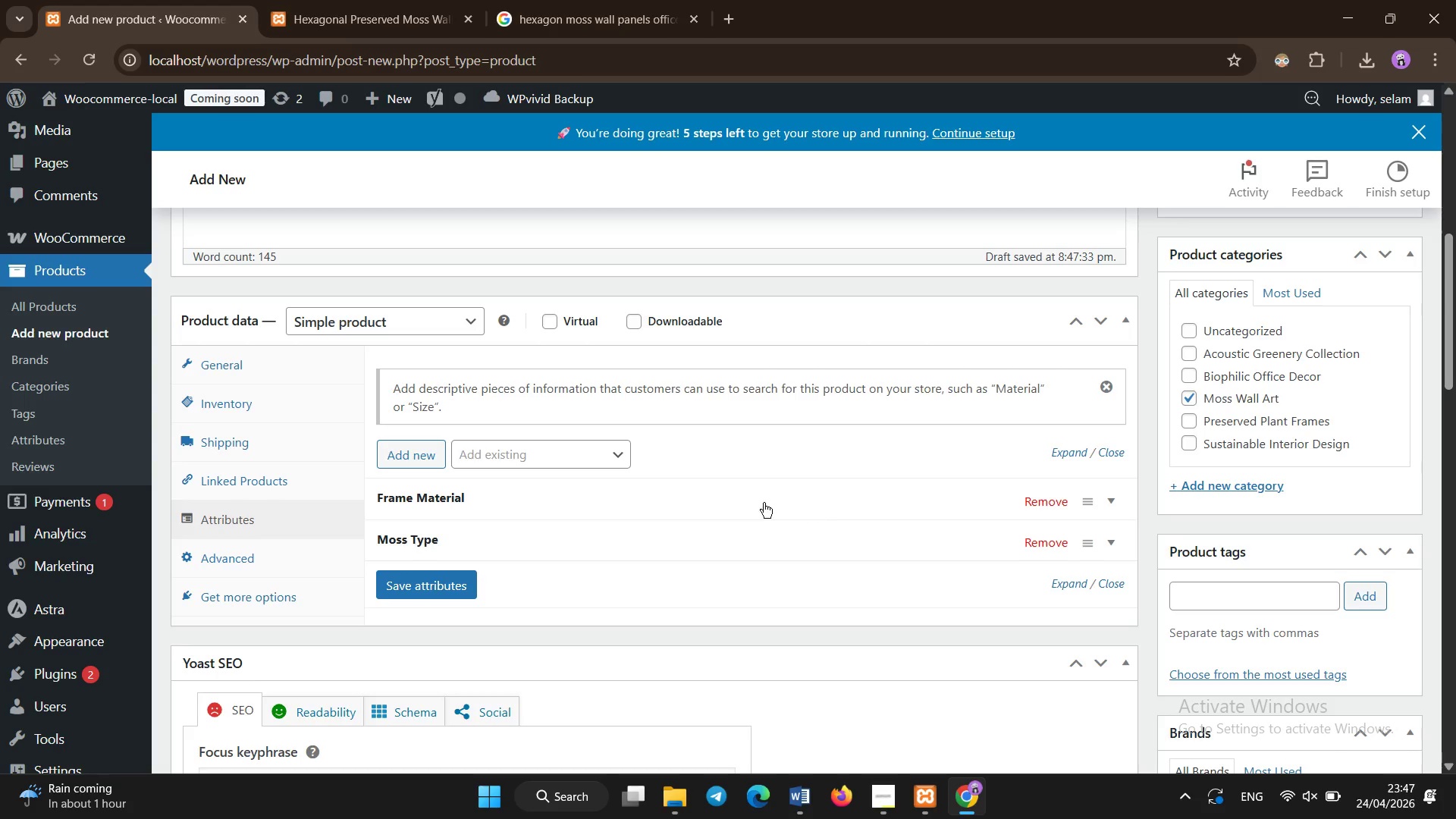 
left_click([377, 328])
 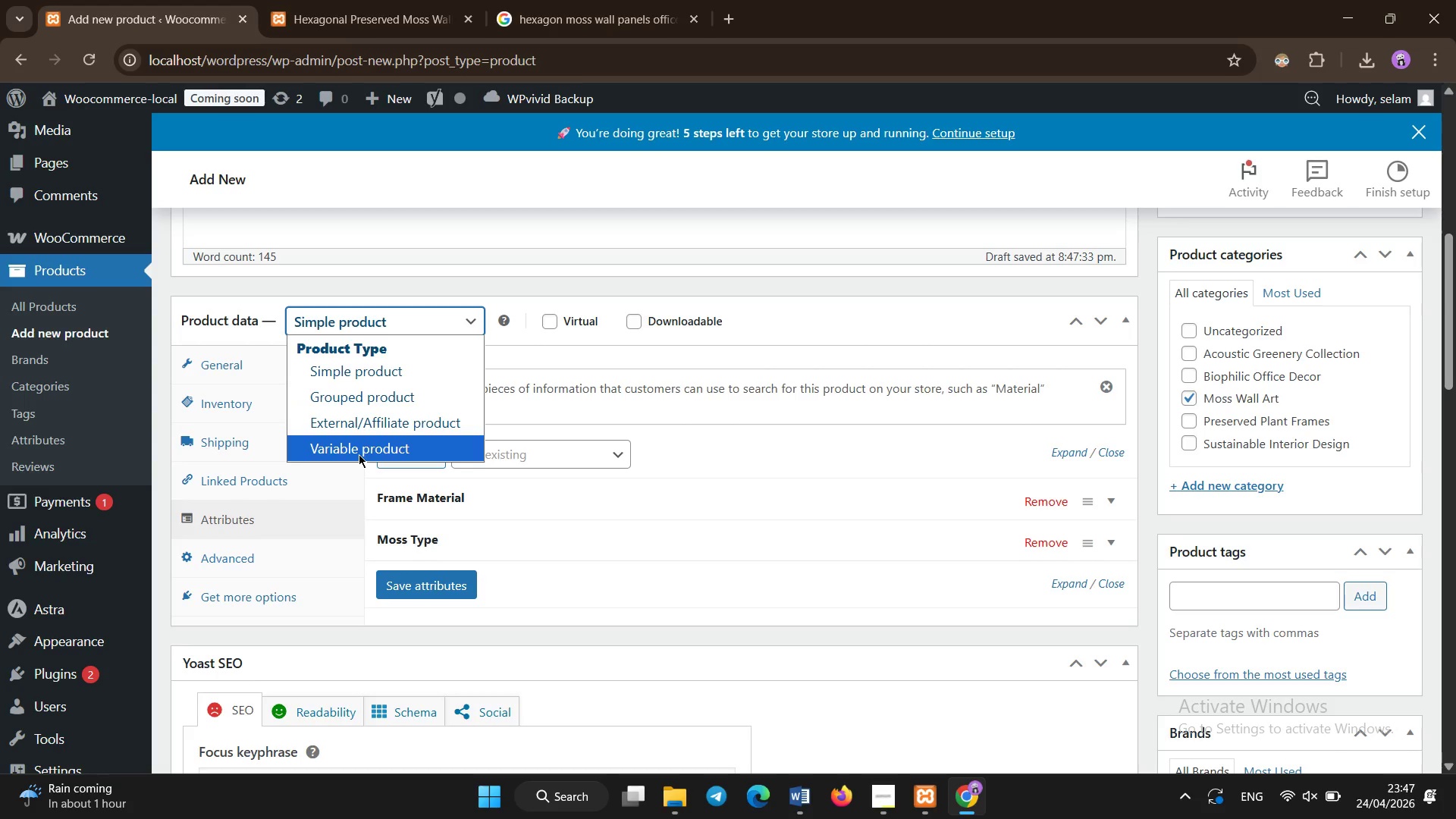 
left_click([359, 454])
 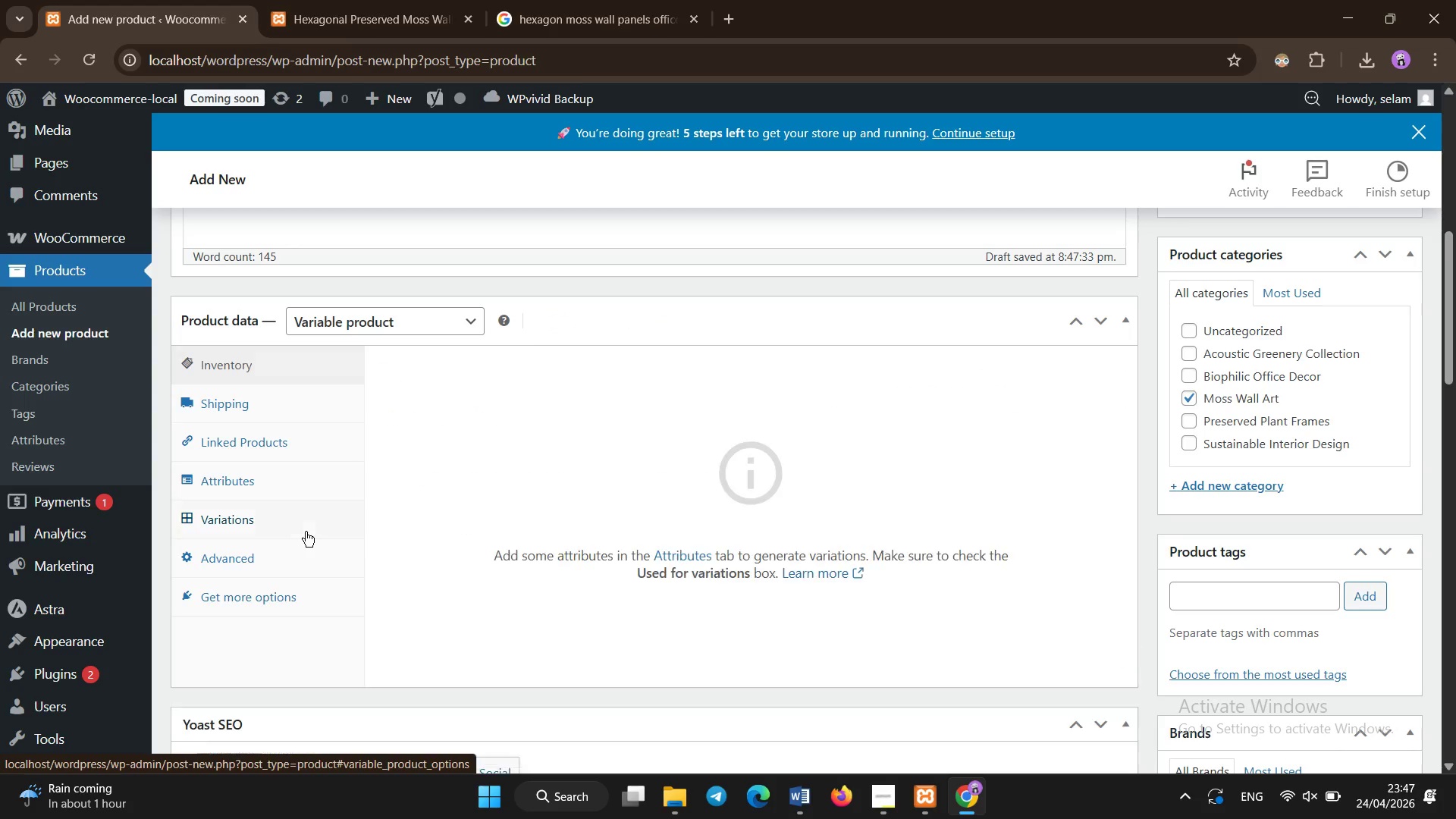 
double_click([299, 479])
 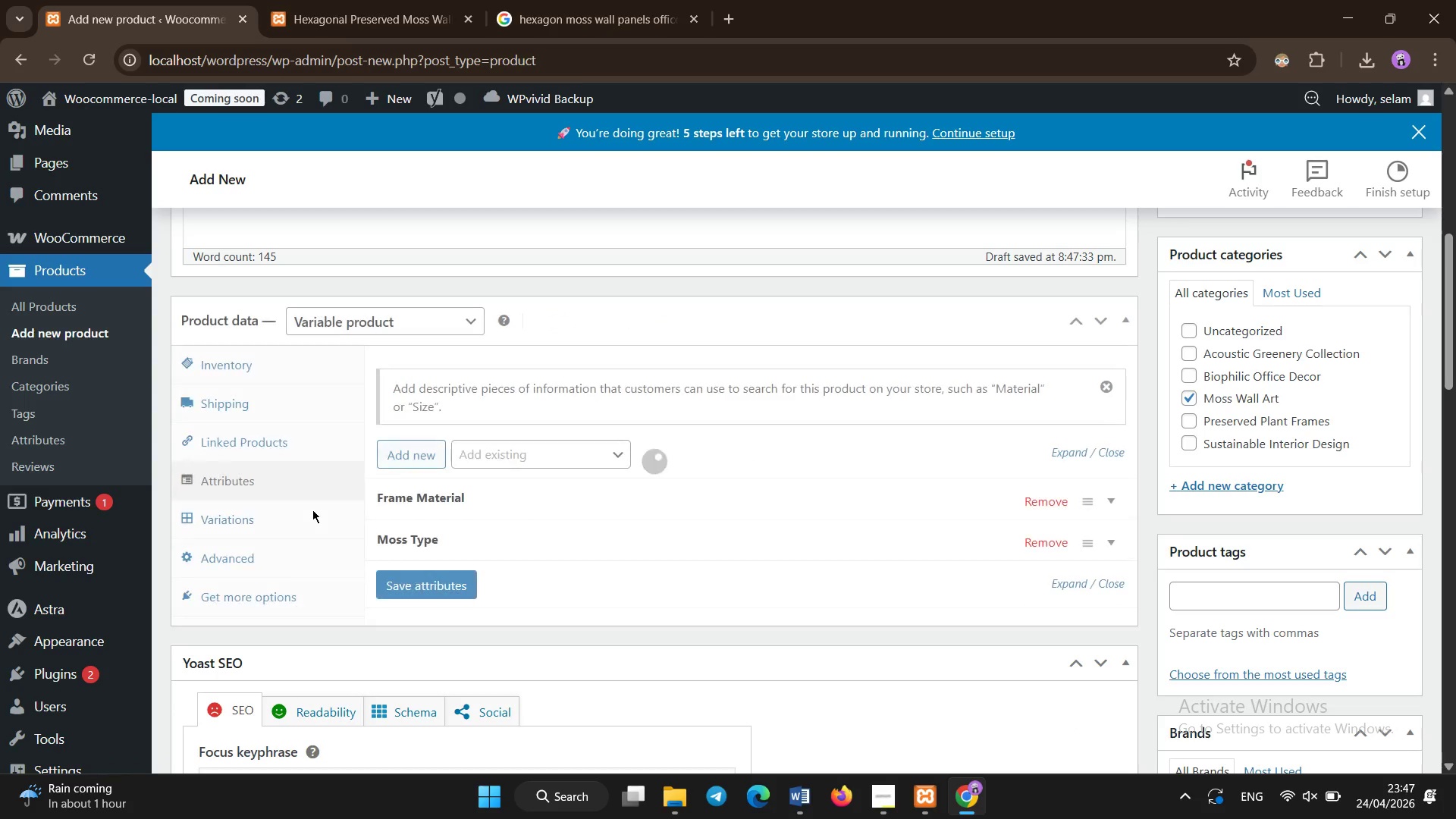 
left_click([291, 522])
 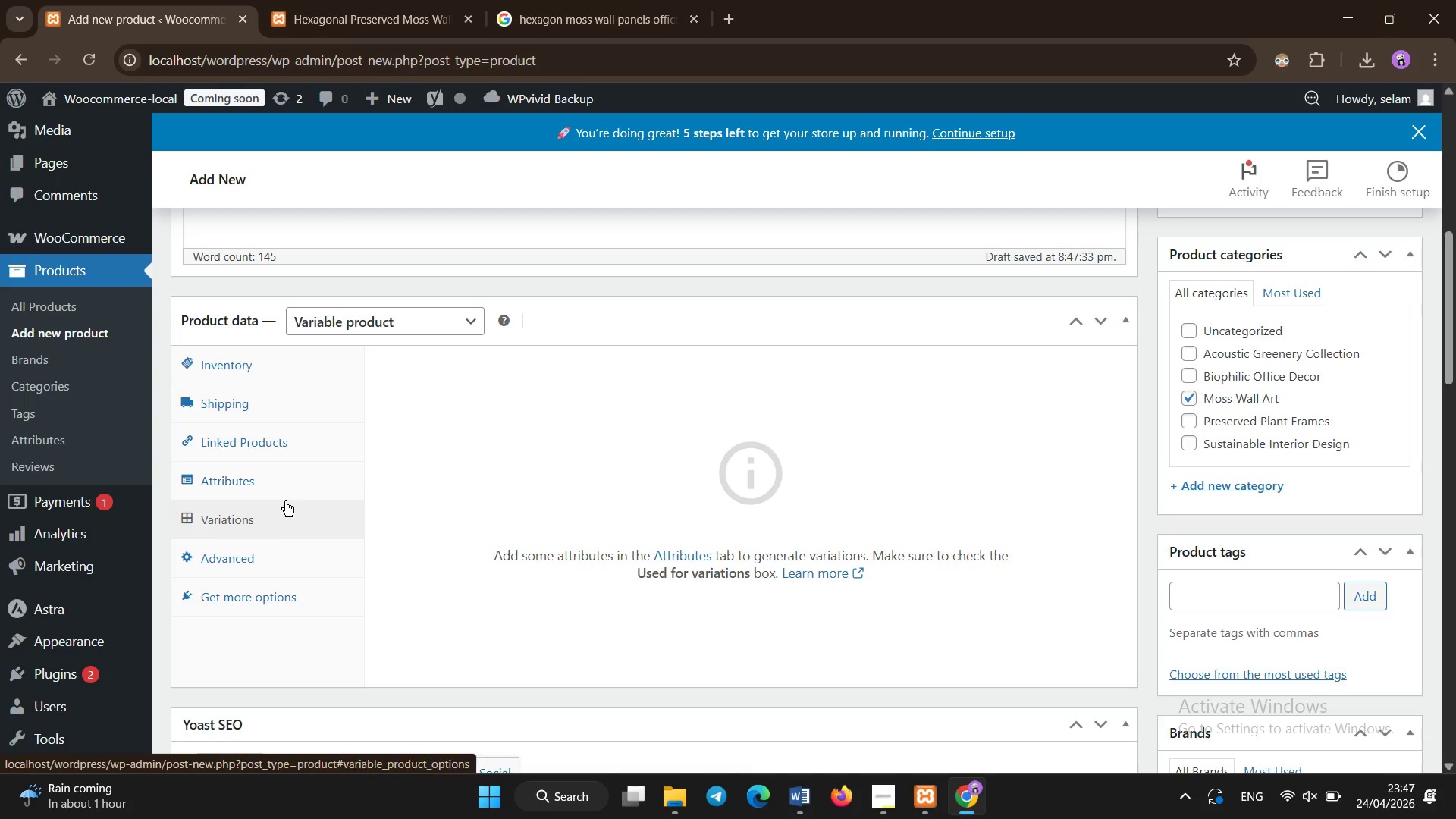 
left_click([285, 482])
 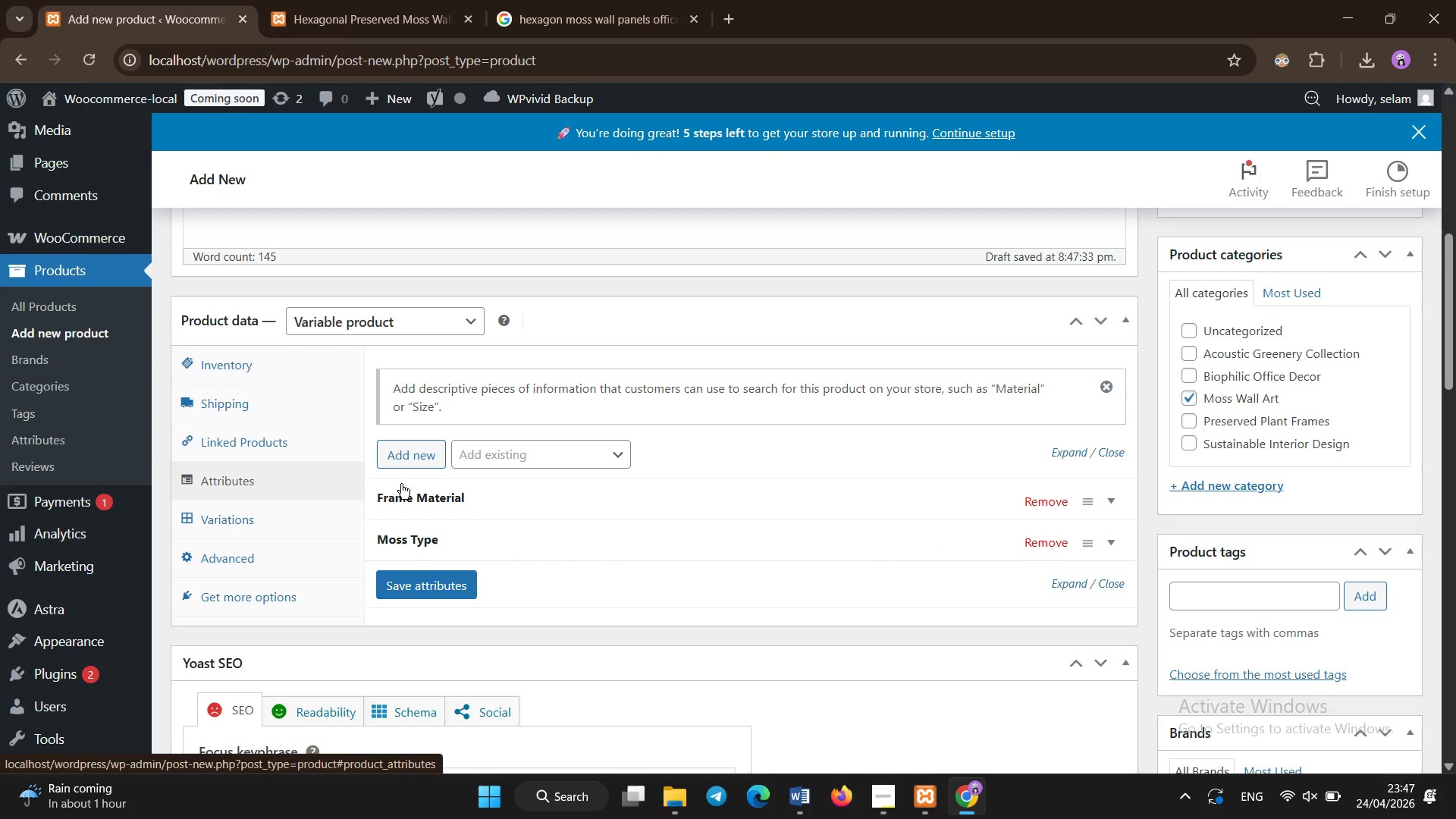 
left_click([425, 516])
 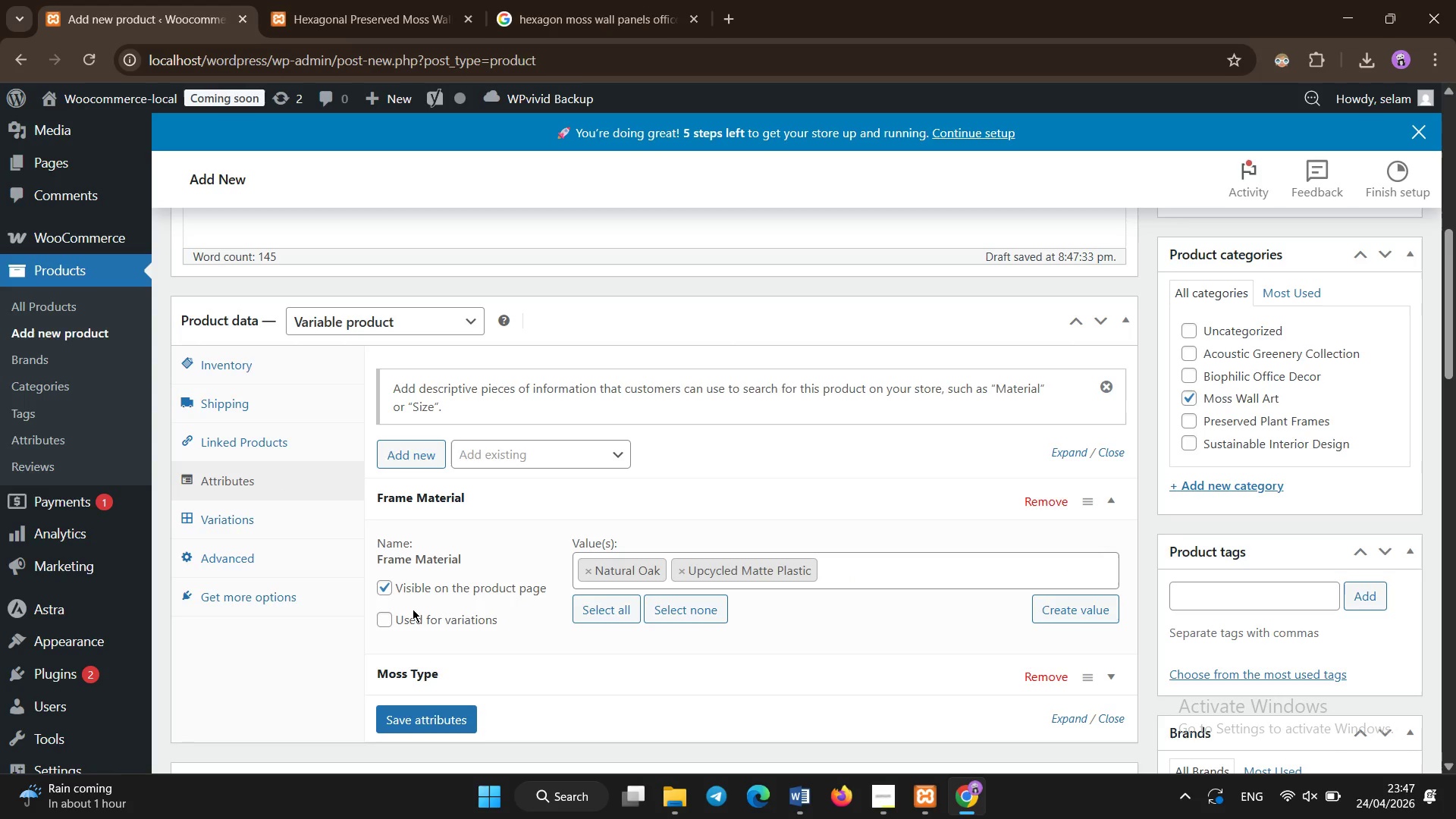 
left_click([409, 613])
 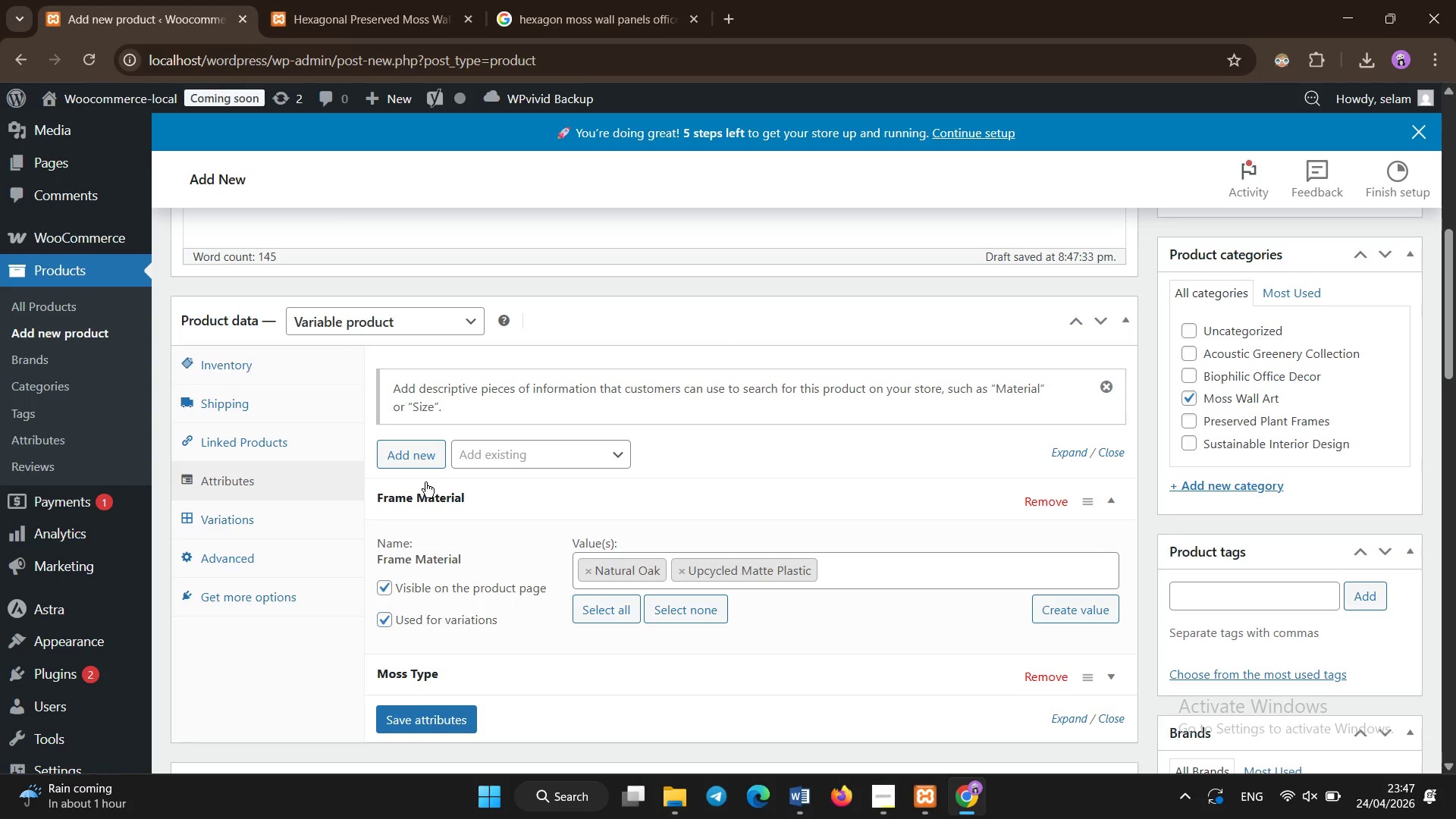 
double_click([425, 494])
 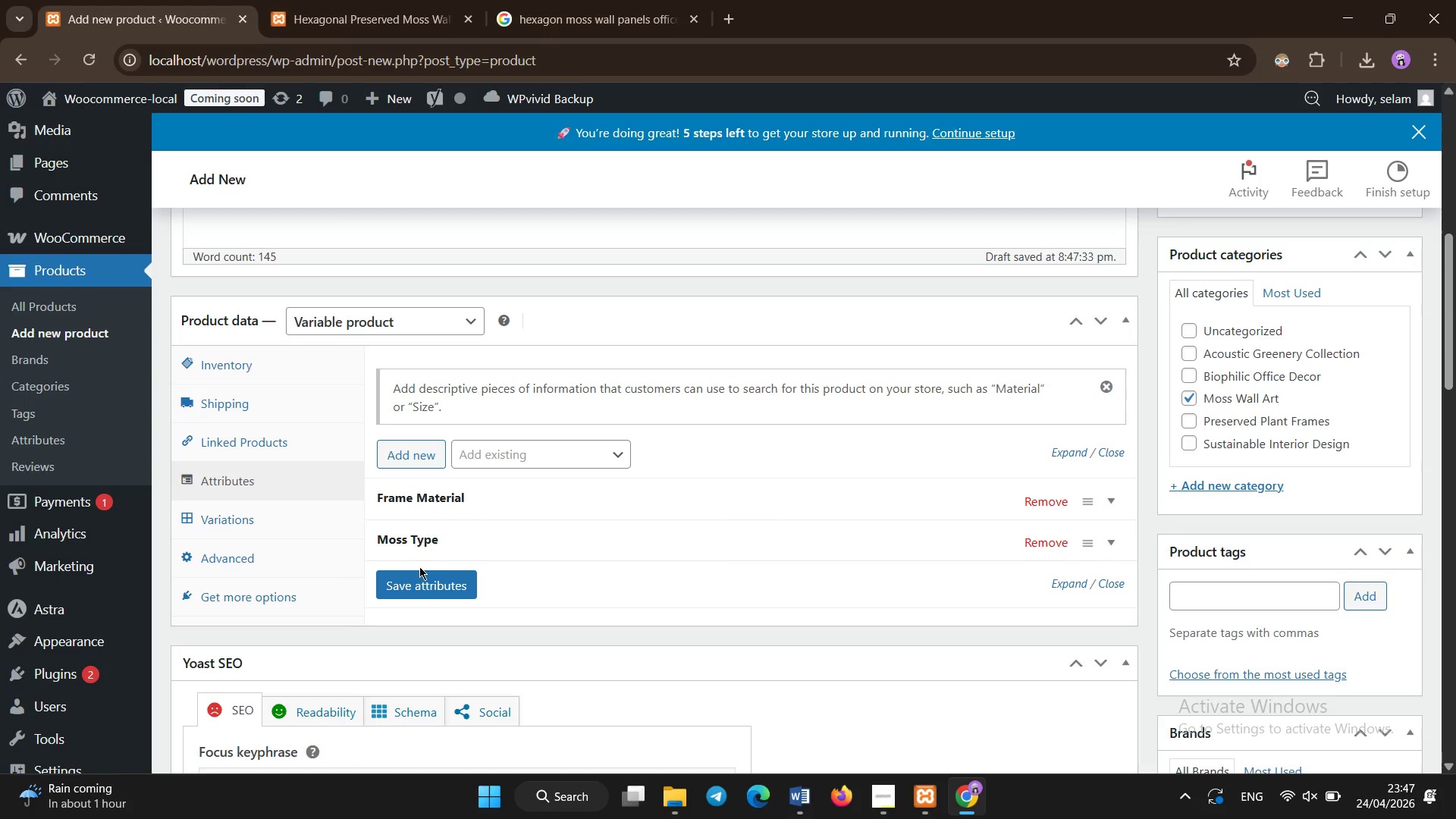 
left_click([419, 532])
 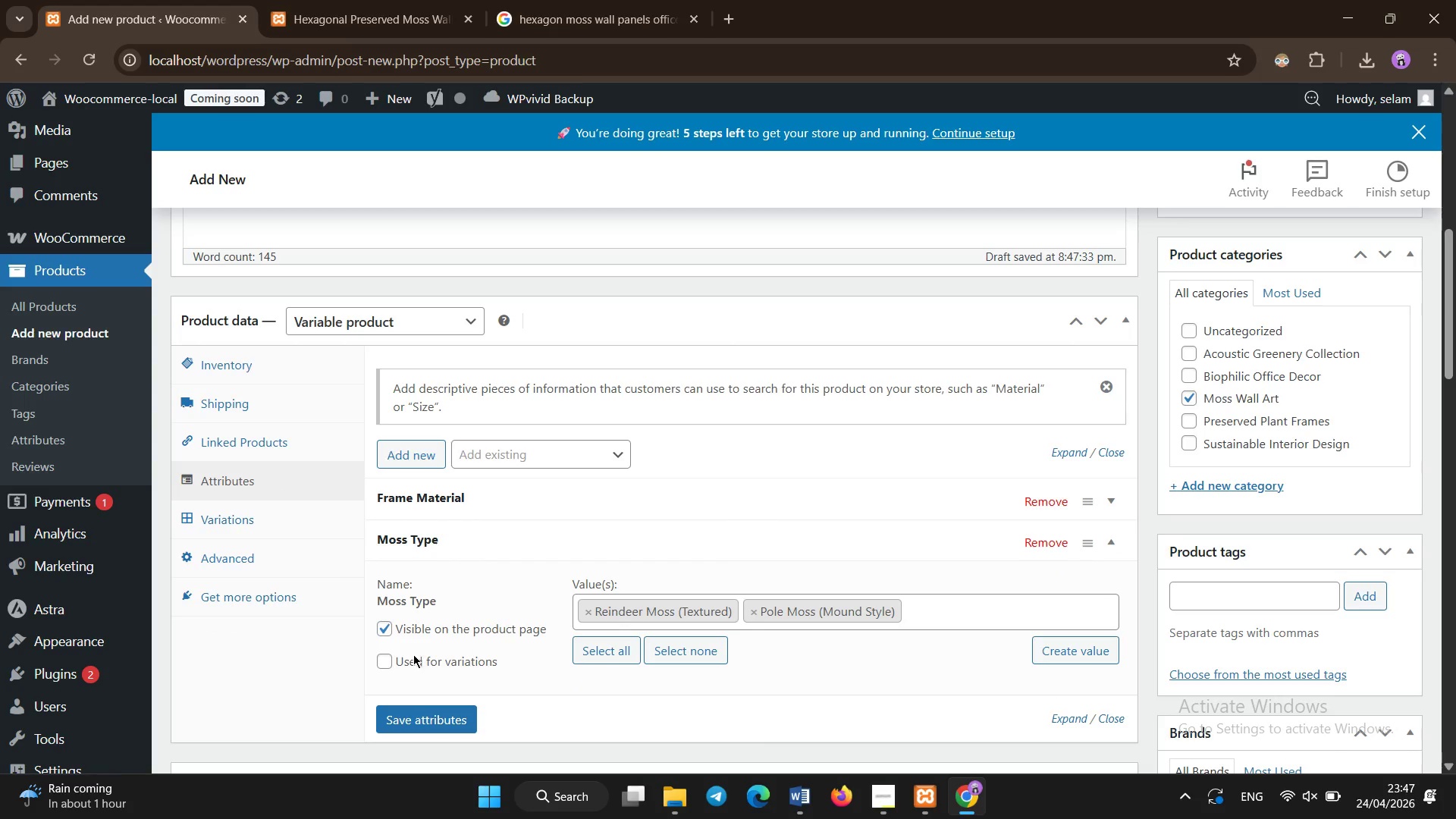 
left_click([416, 665])
 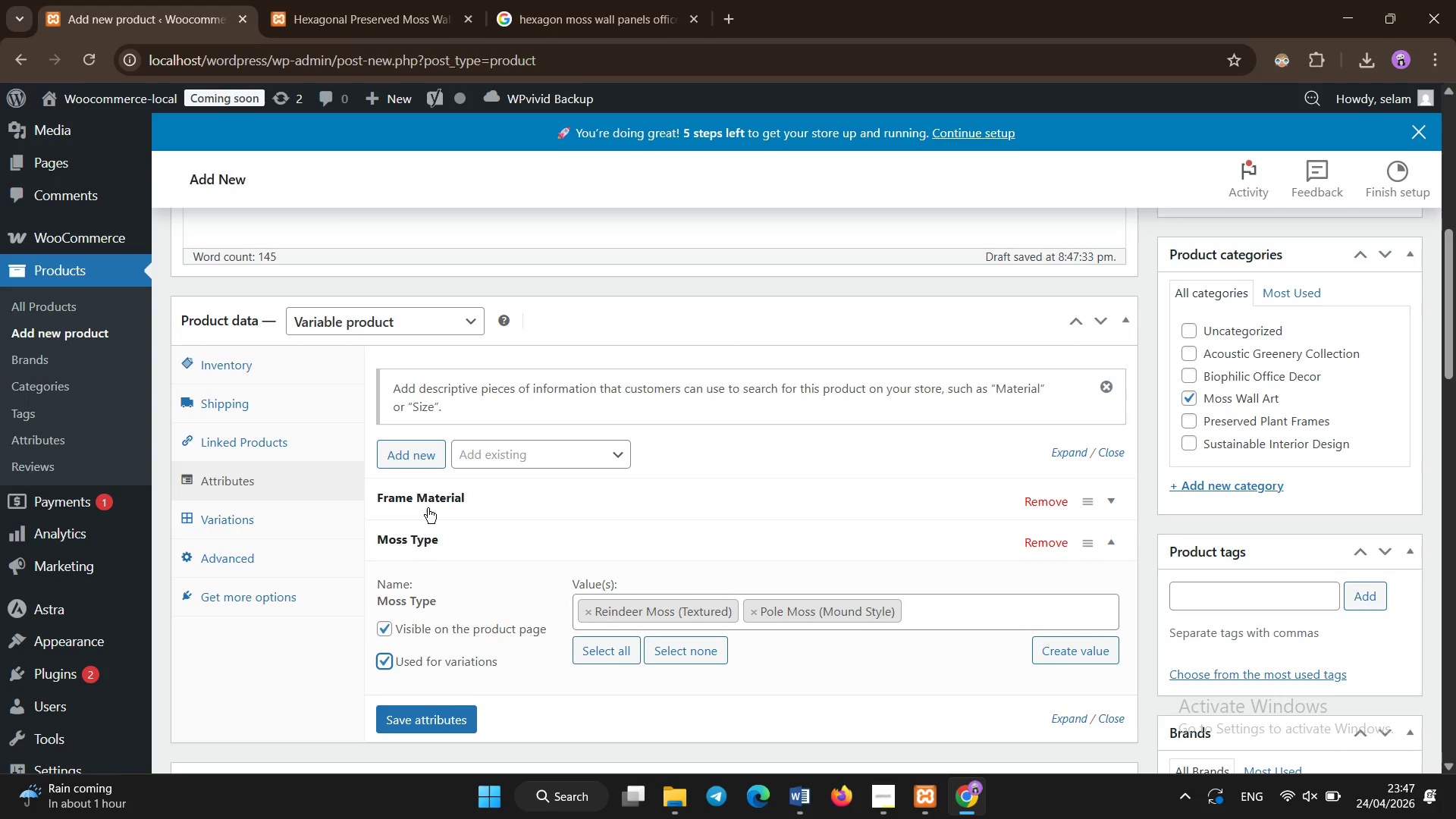 
left_click([428, 508])
 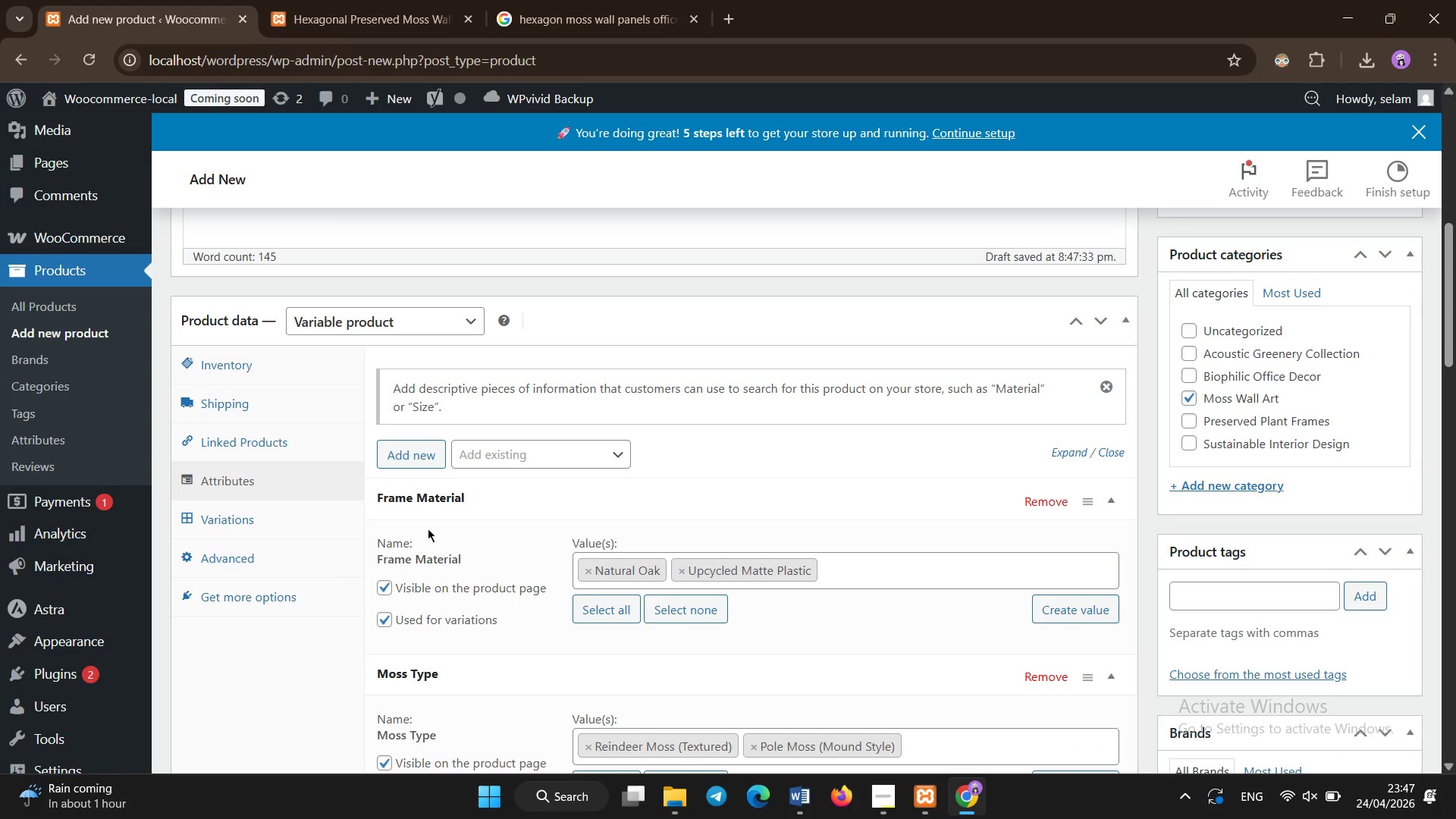 
left_click([434, 499])
 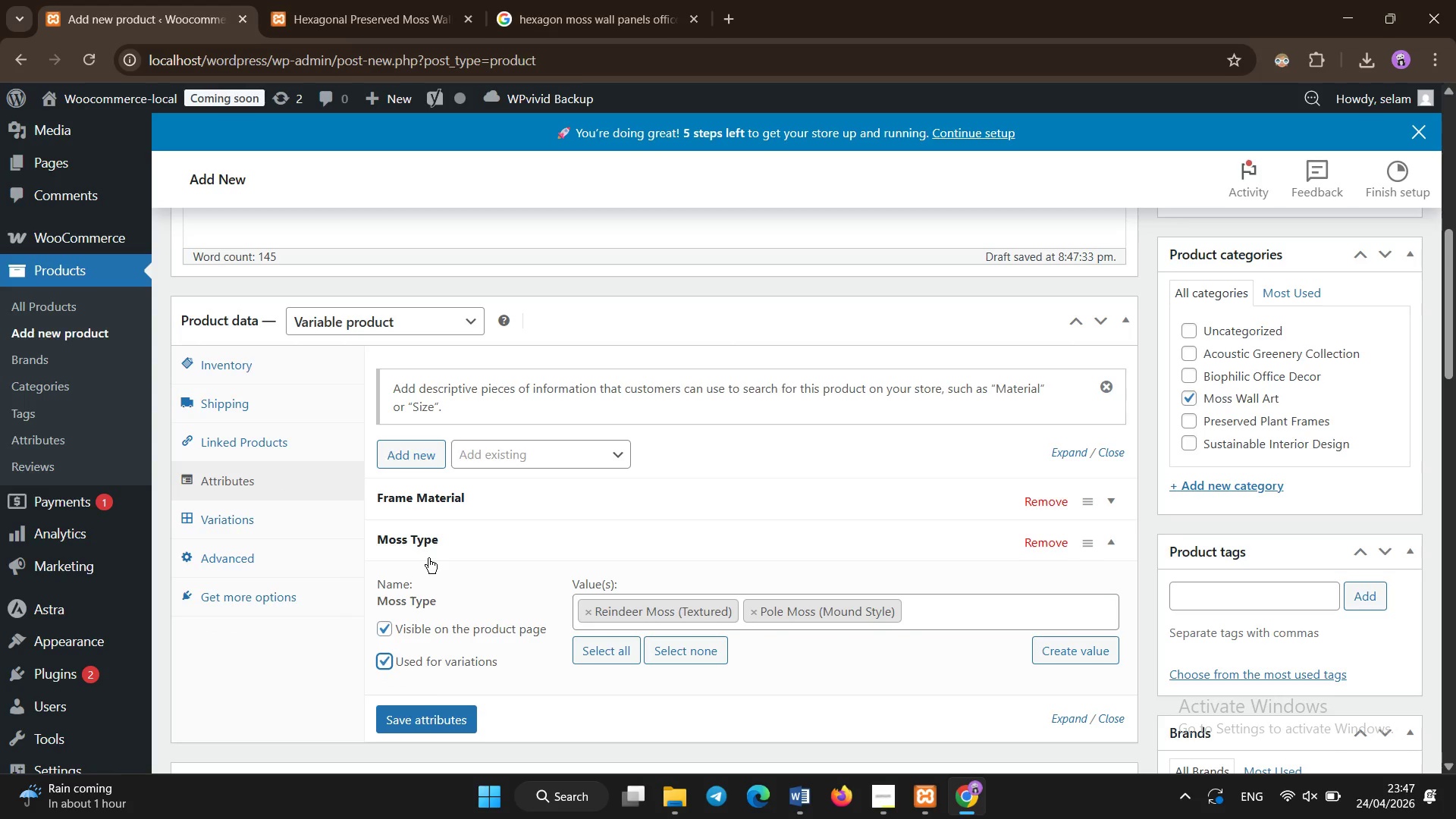 
left_click([428, 548])
 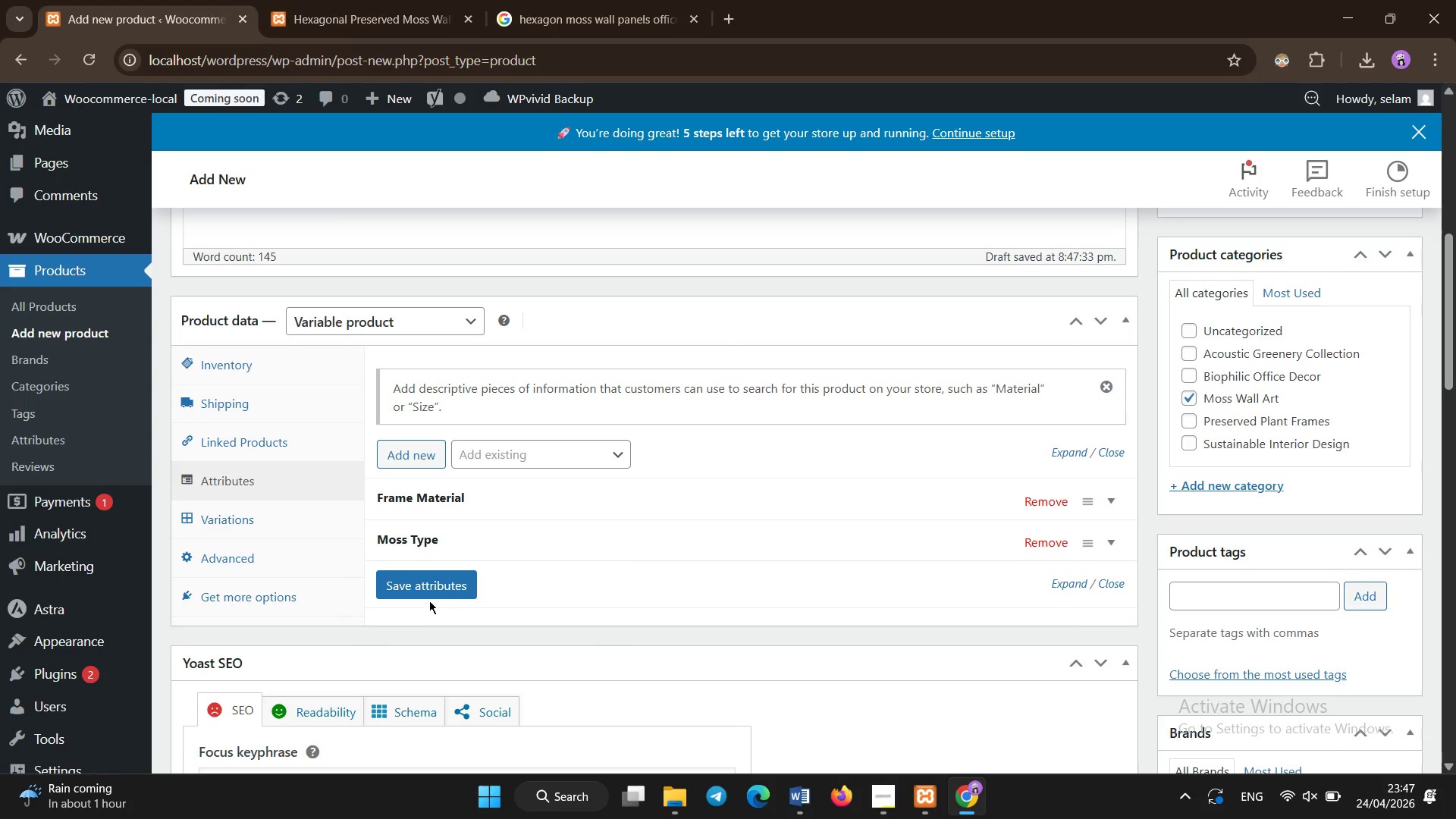 
left_click([428, 591])
 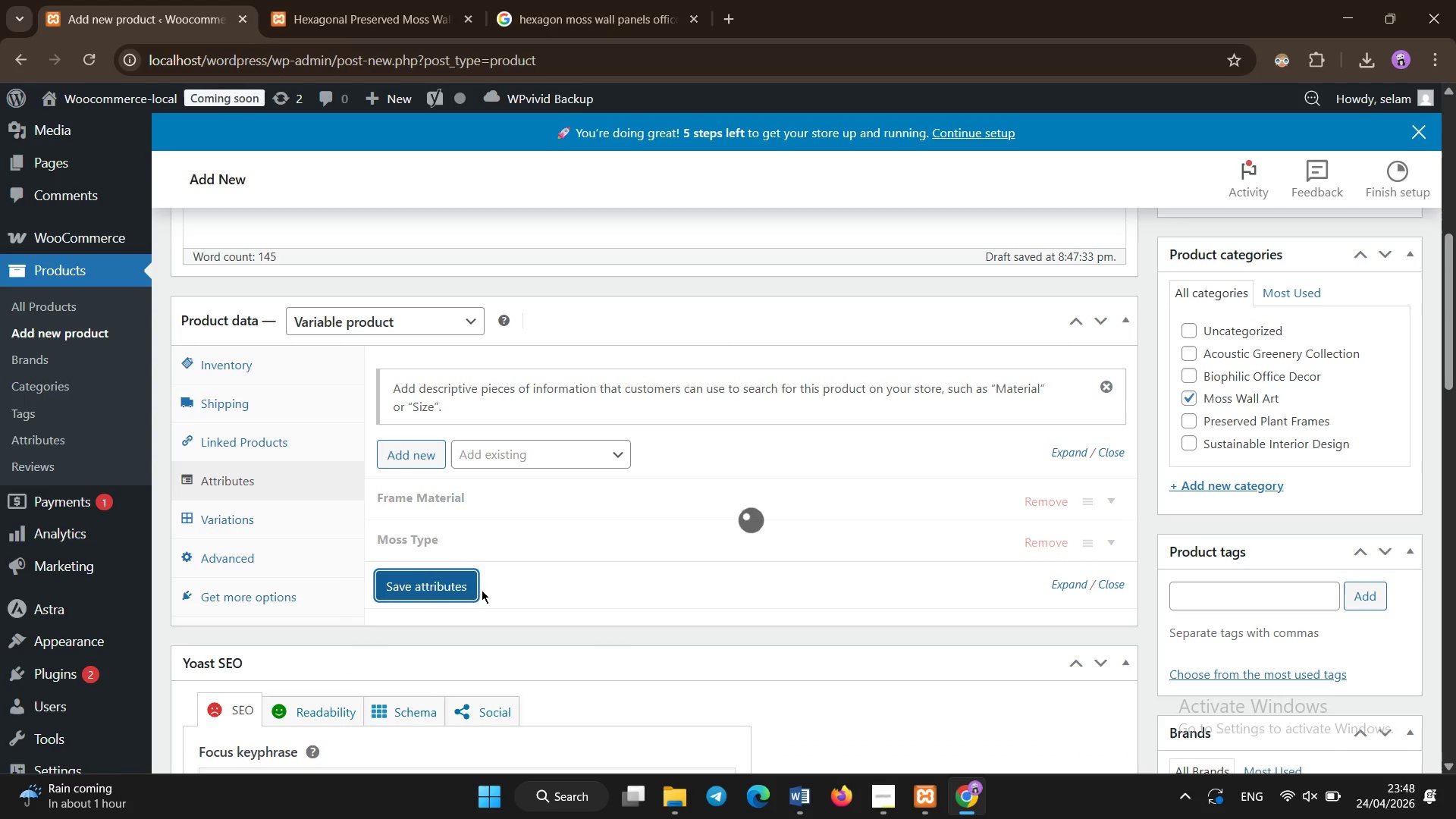 
left_click([479, 530])
 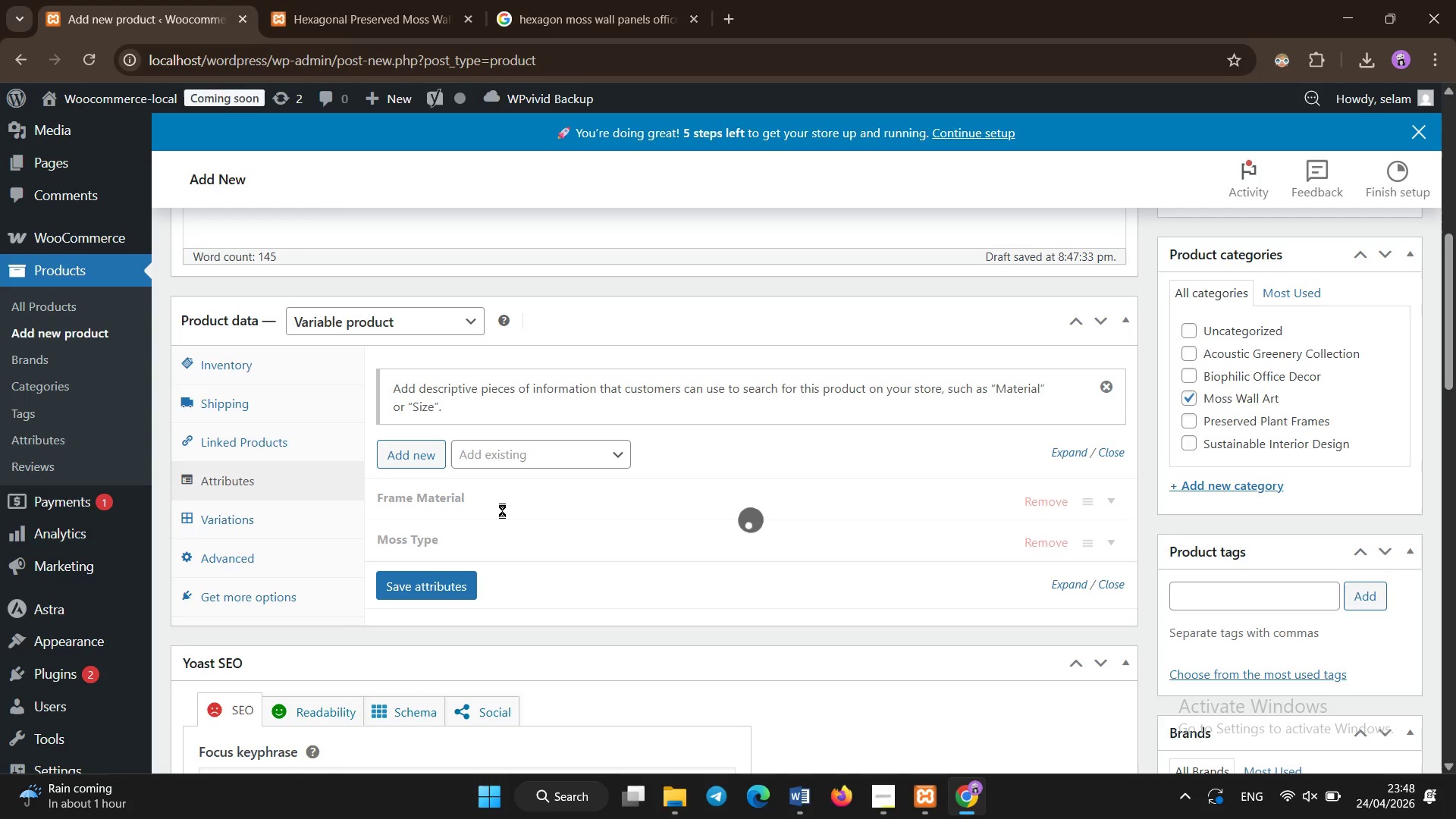 
left_click([507, 505])
 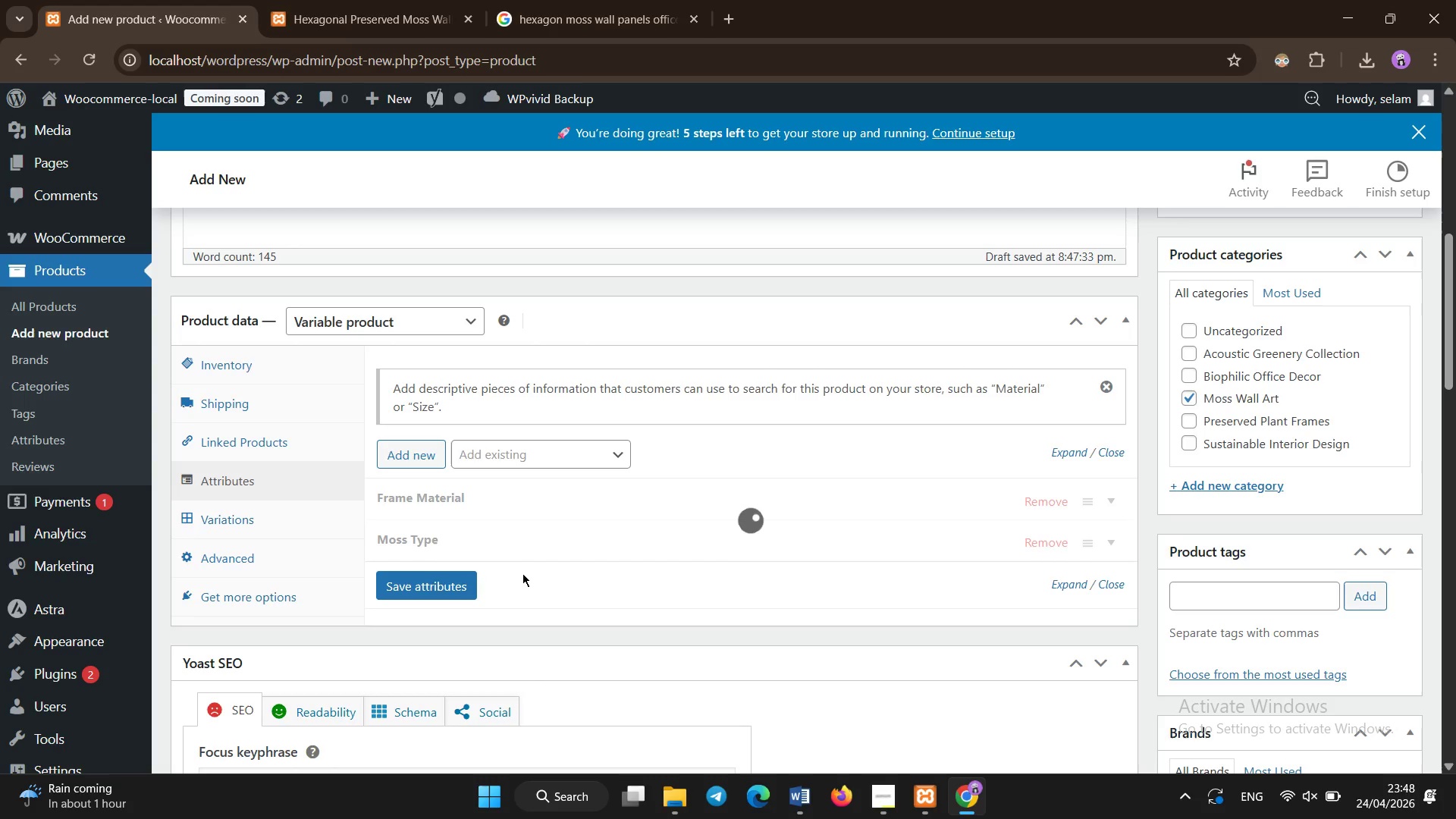 
left_click([522, 573])
 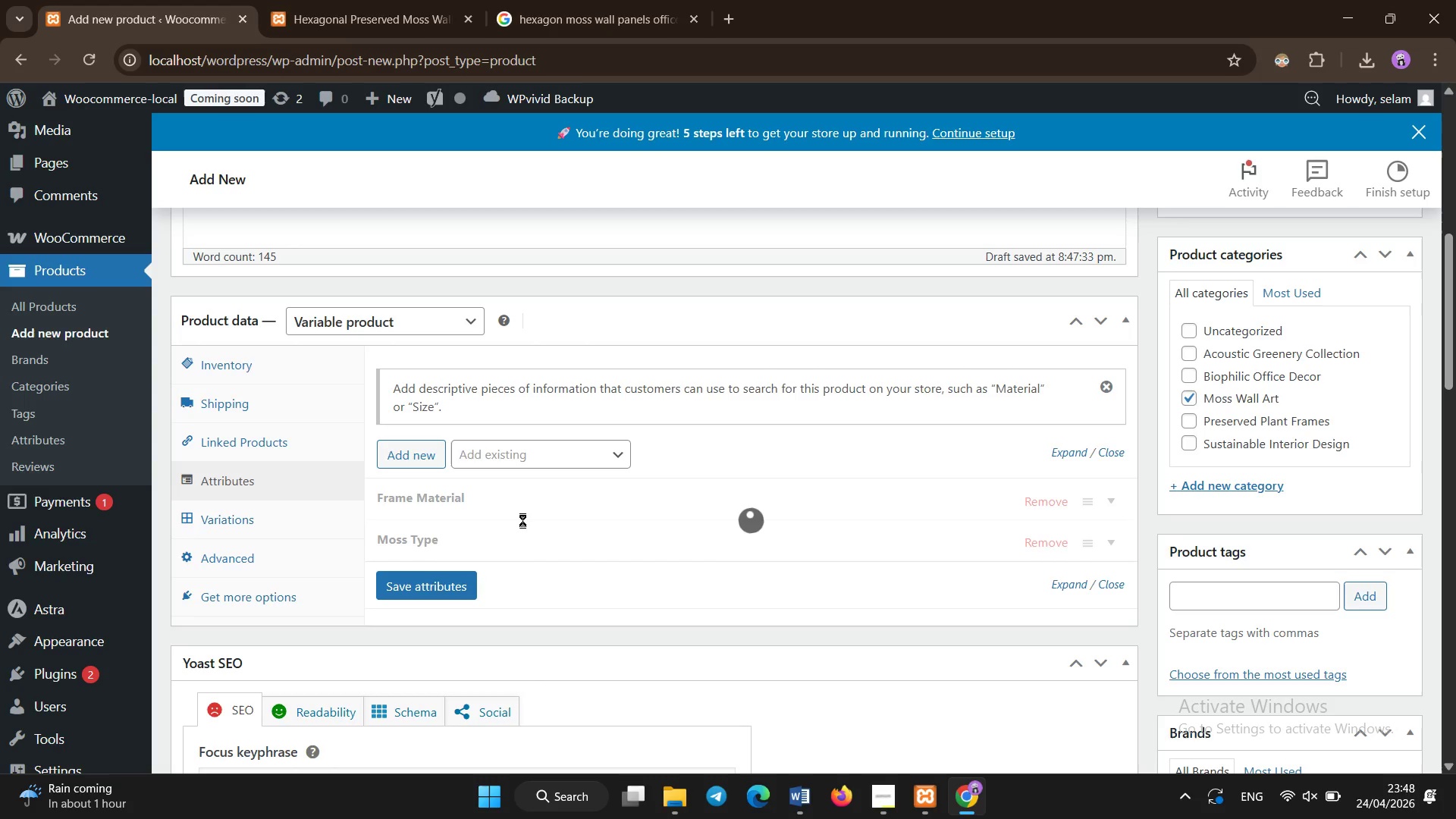 
left_click([522, 520])
 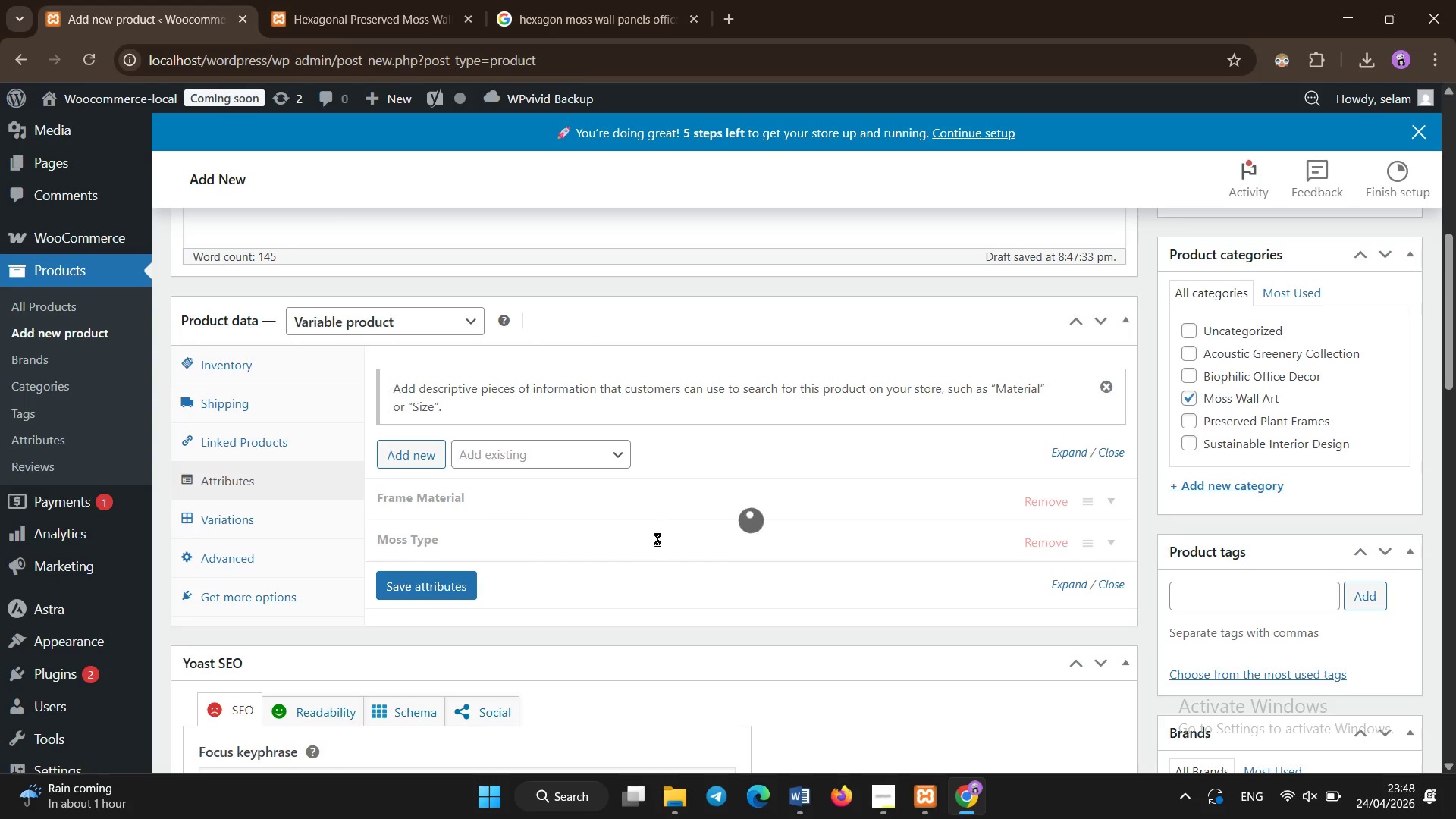 
double_click([692, 569])
 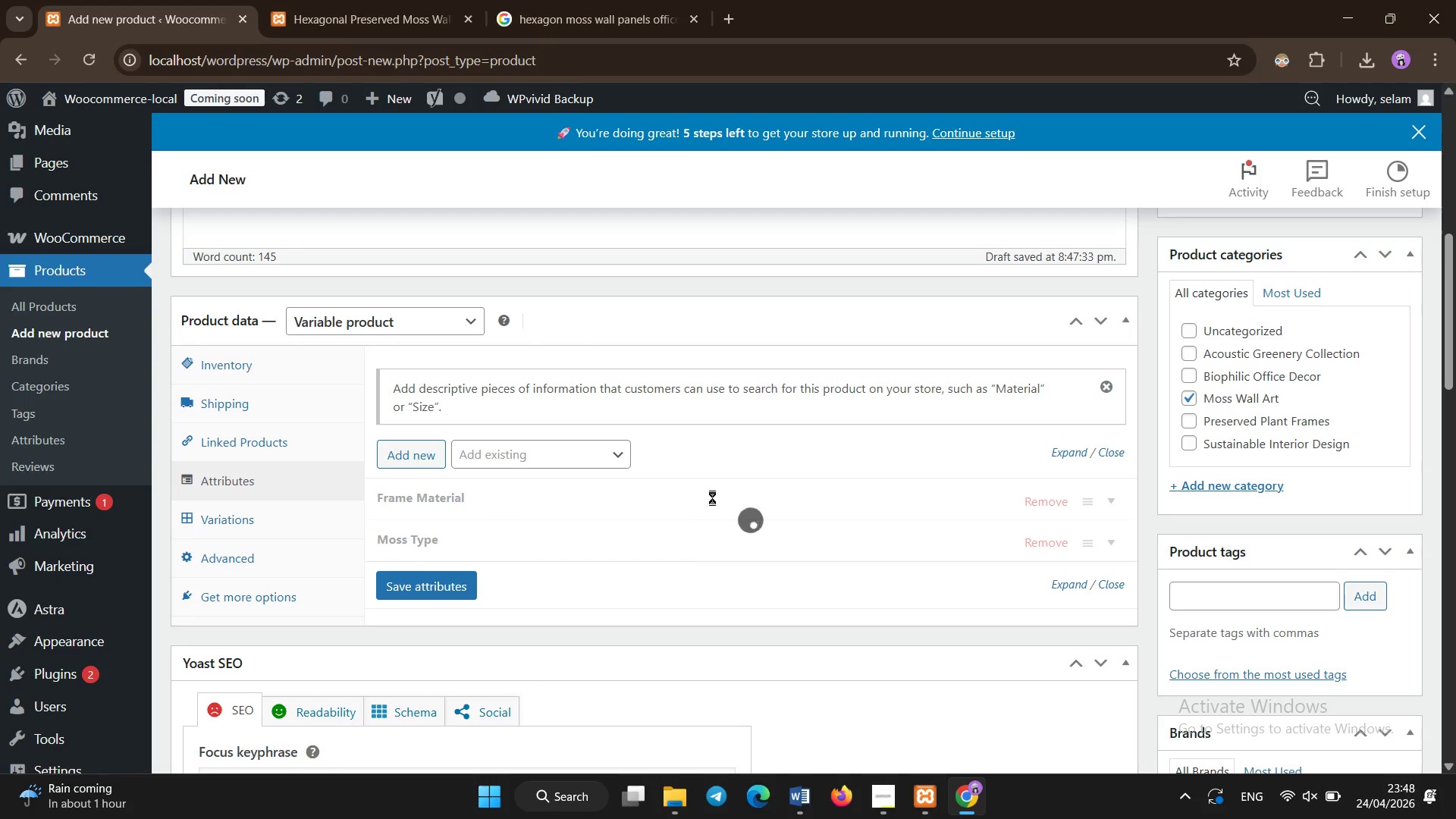 
triple_click([712, 497])
 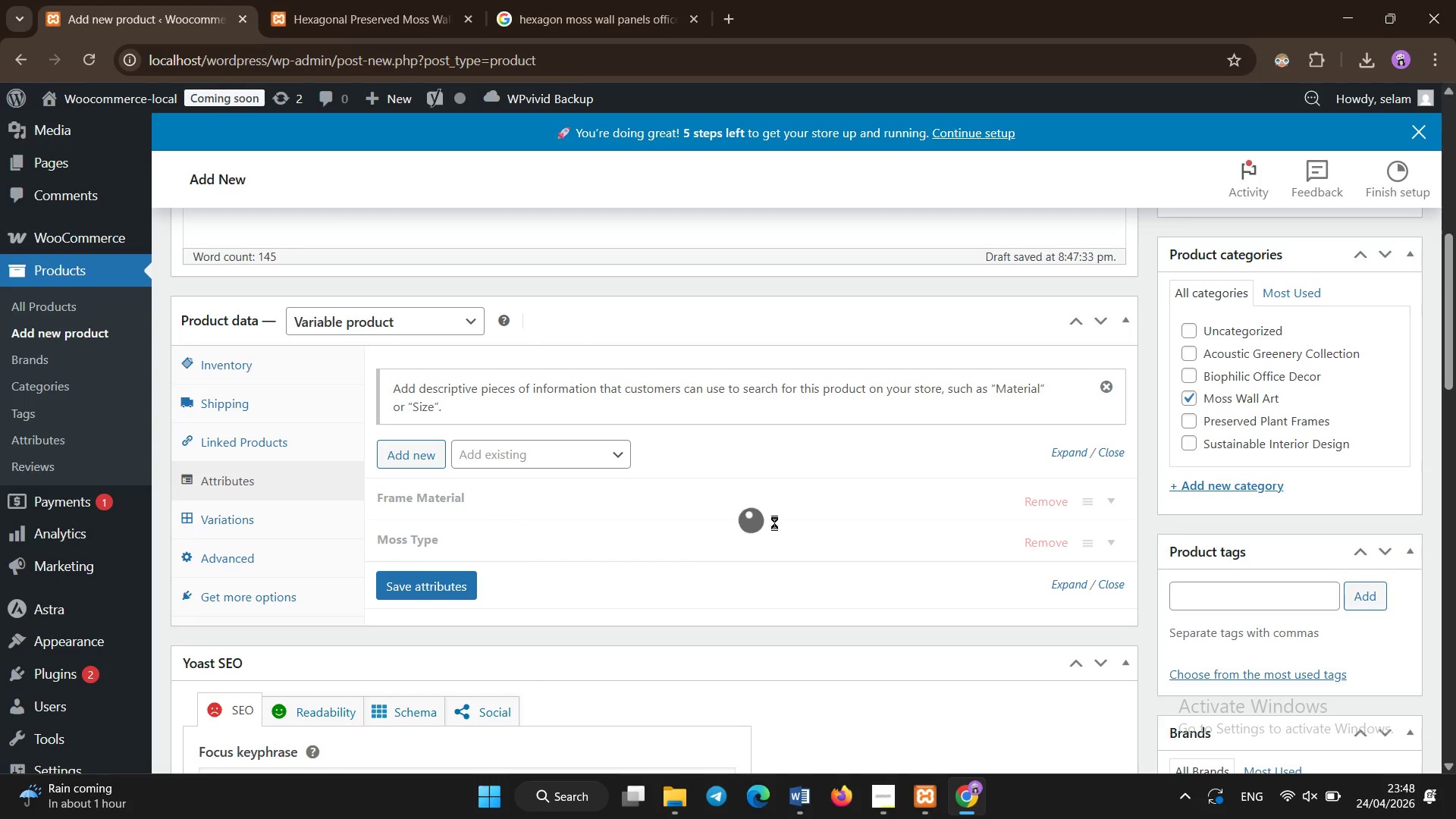 
triple_click([808, 531])
 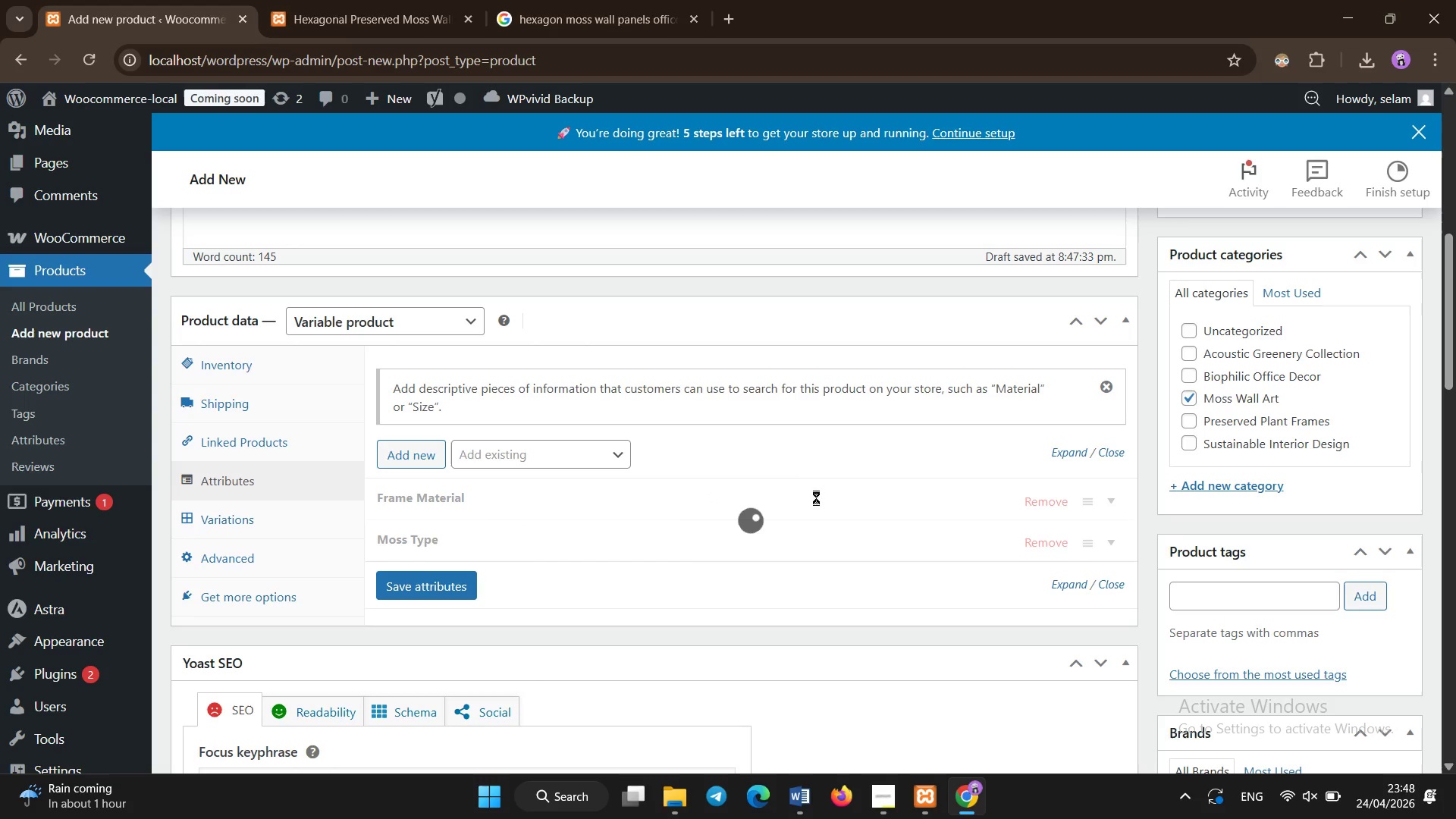 
triple_click([819, 483])
 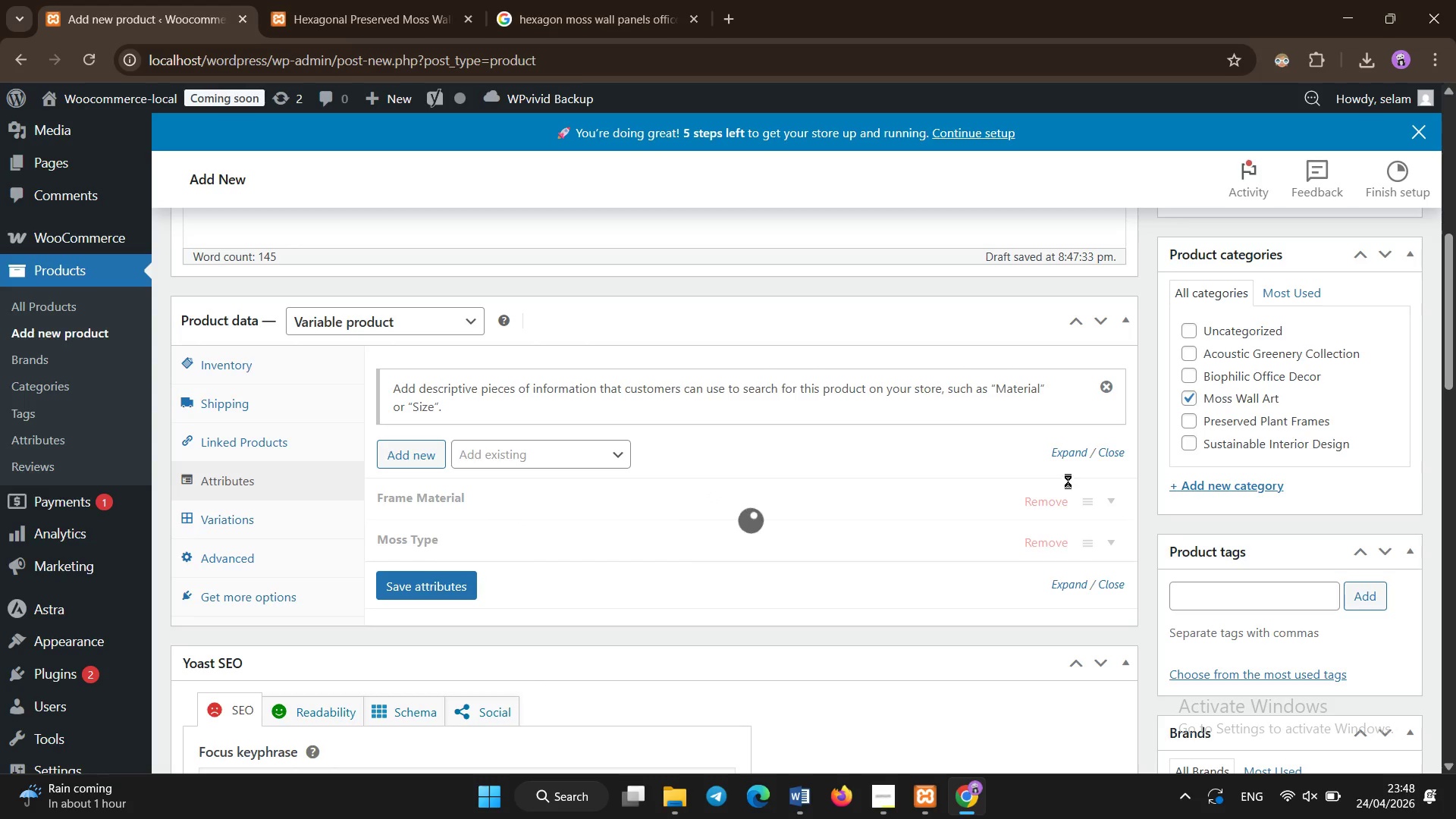 
double_click([802, 342])
 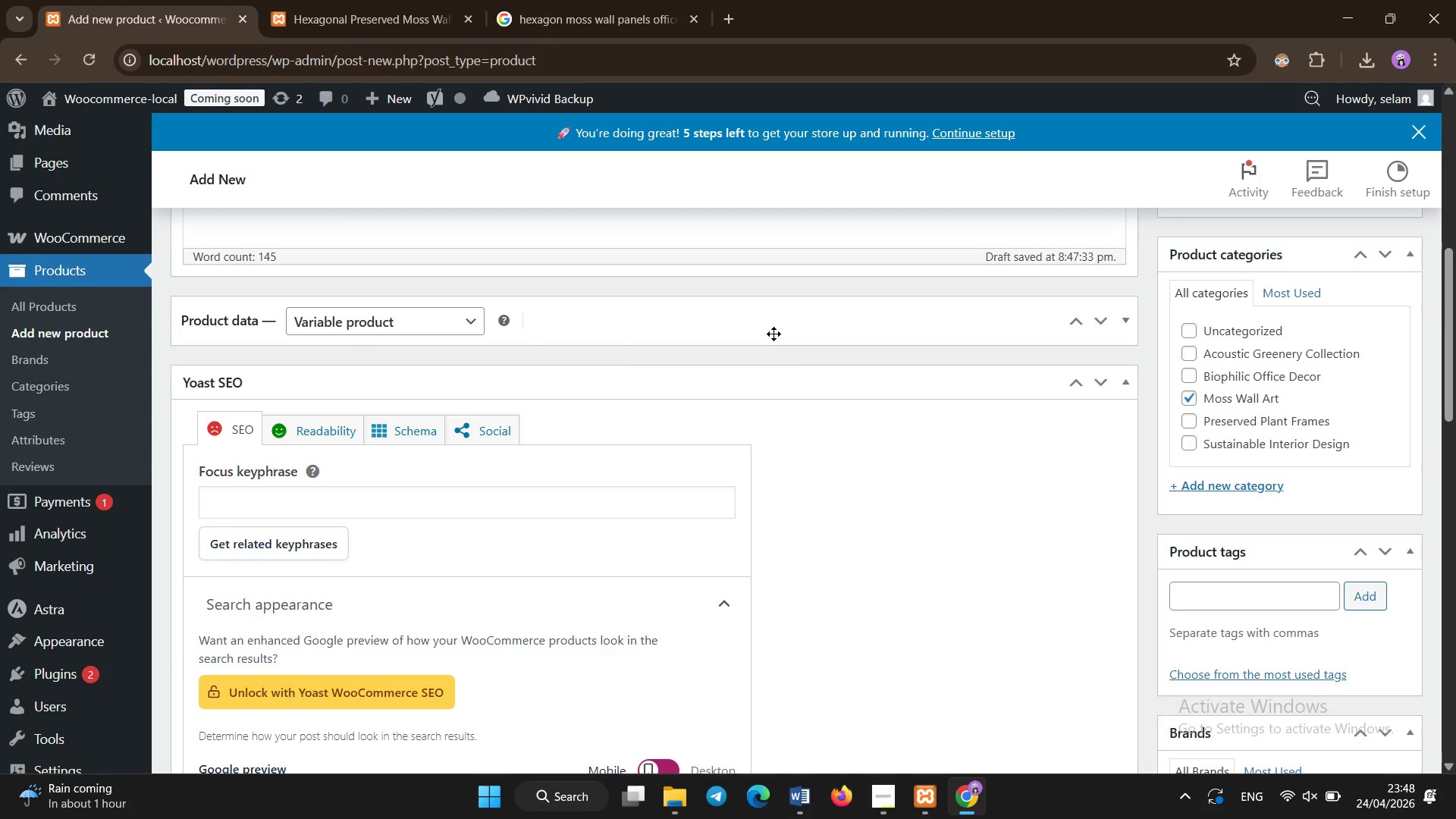 
left_click([770, 315])
 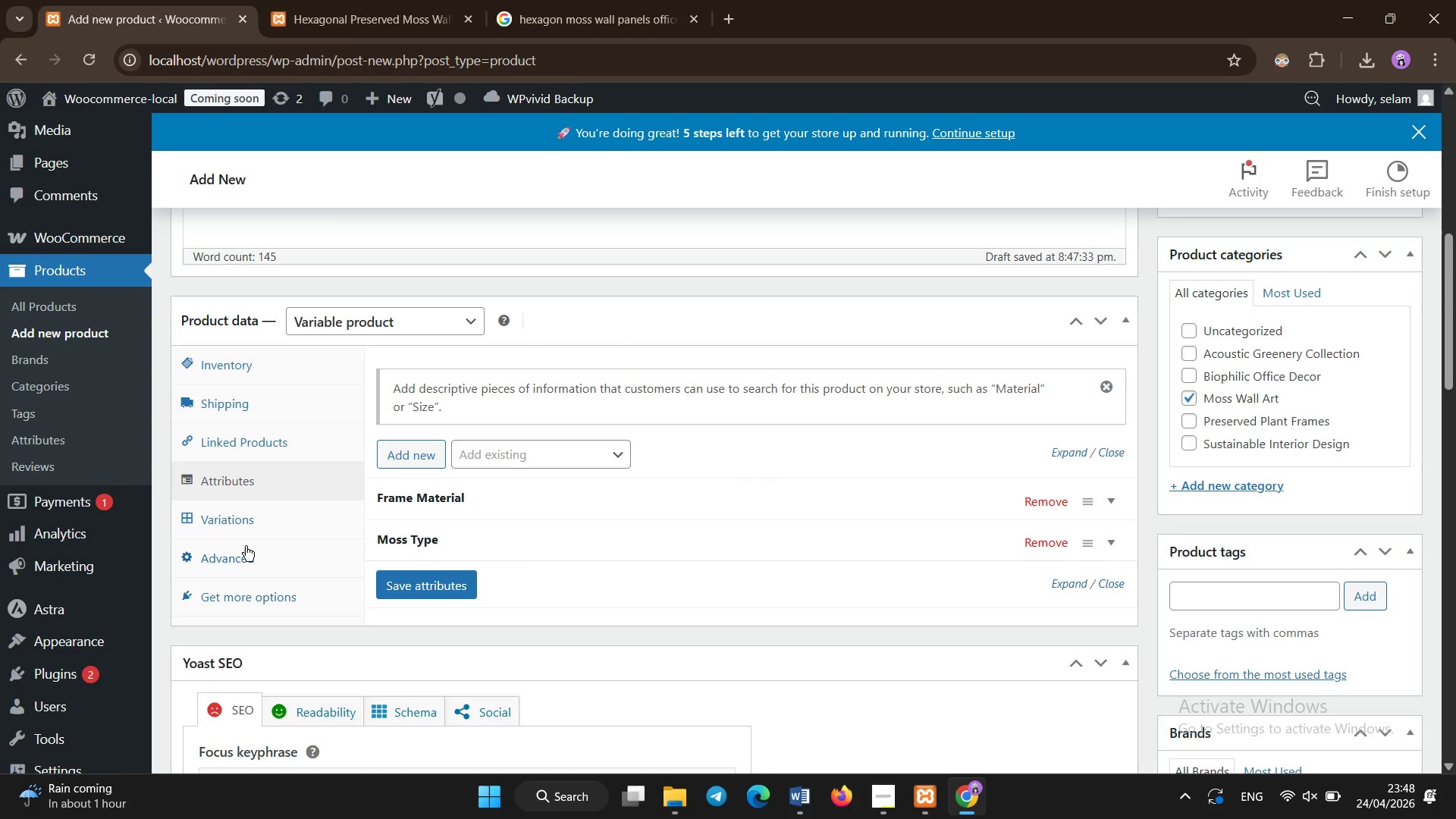 
left_click([252, 528])
 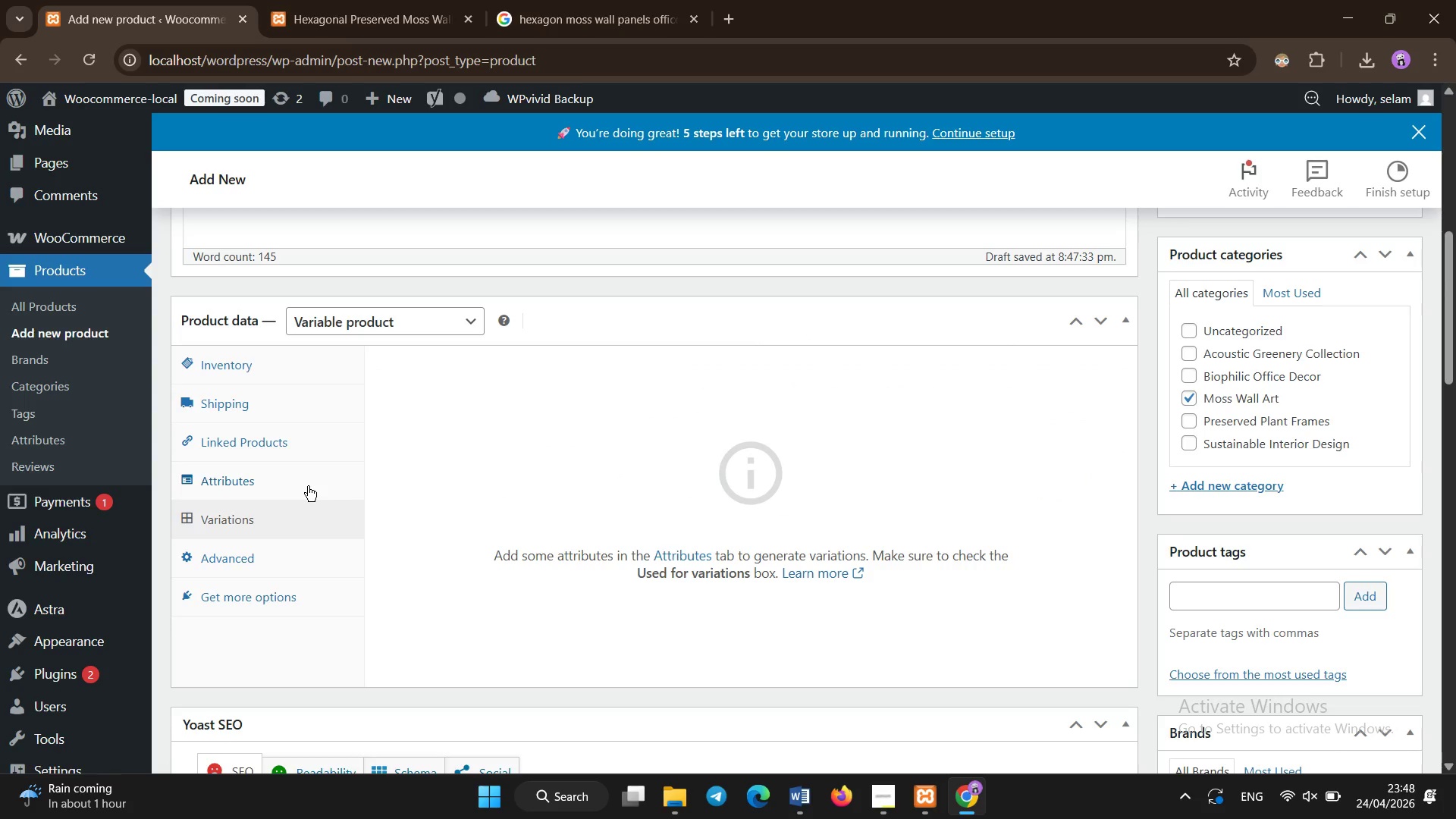 
left_click([308, 486])
 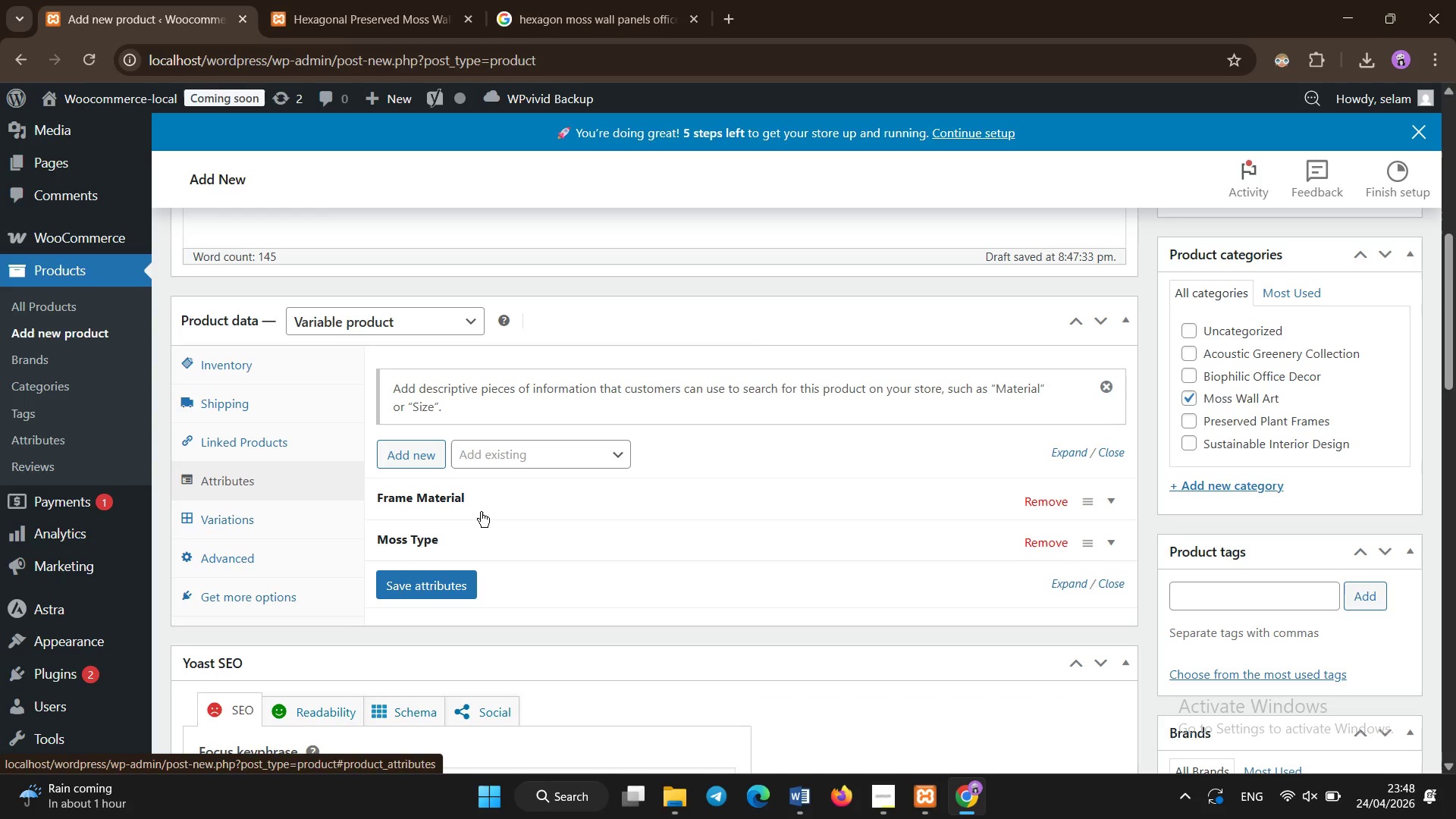 
left_click([481, 512])
 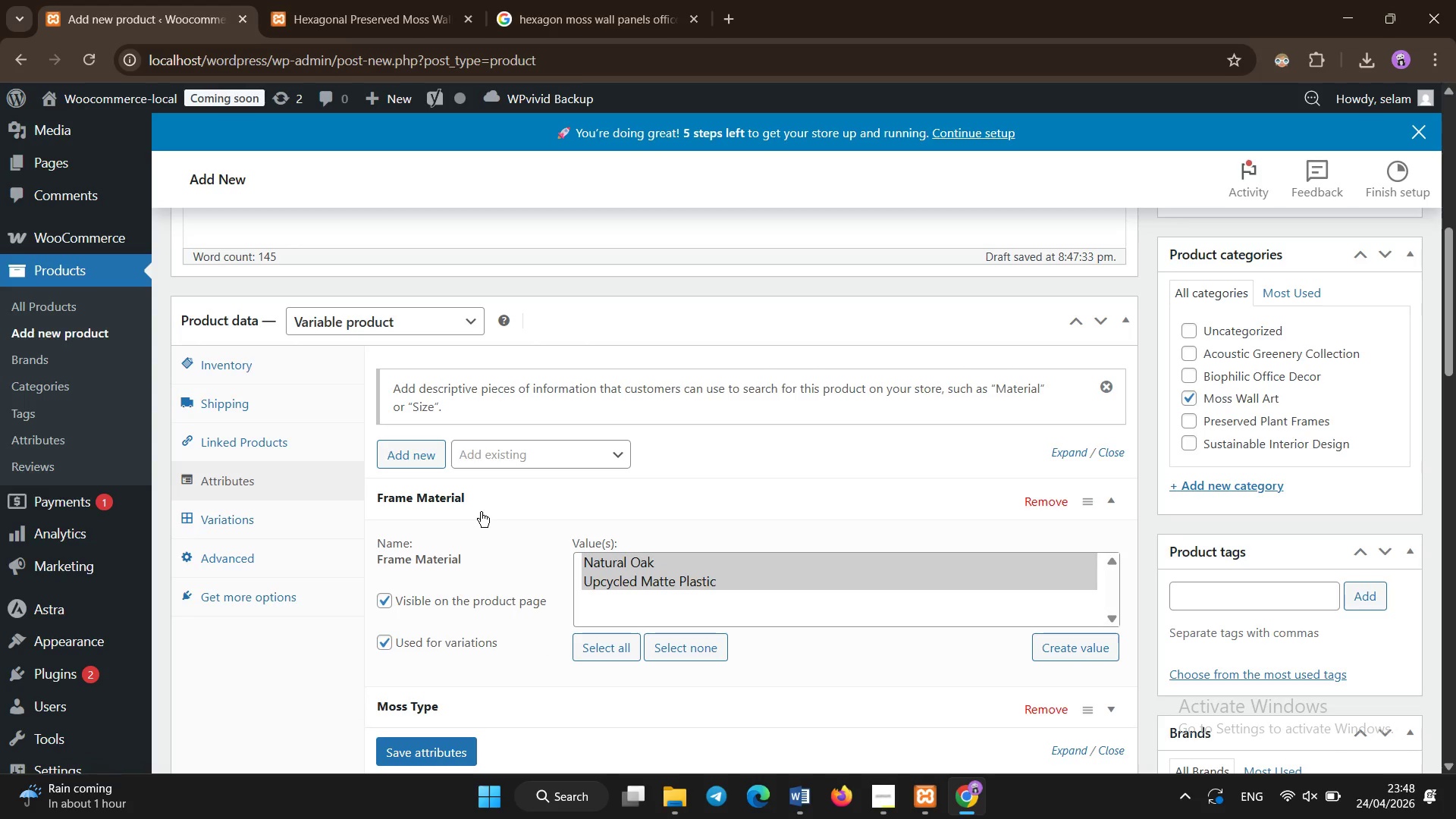 
left_click([481, 512])
 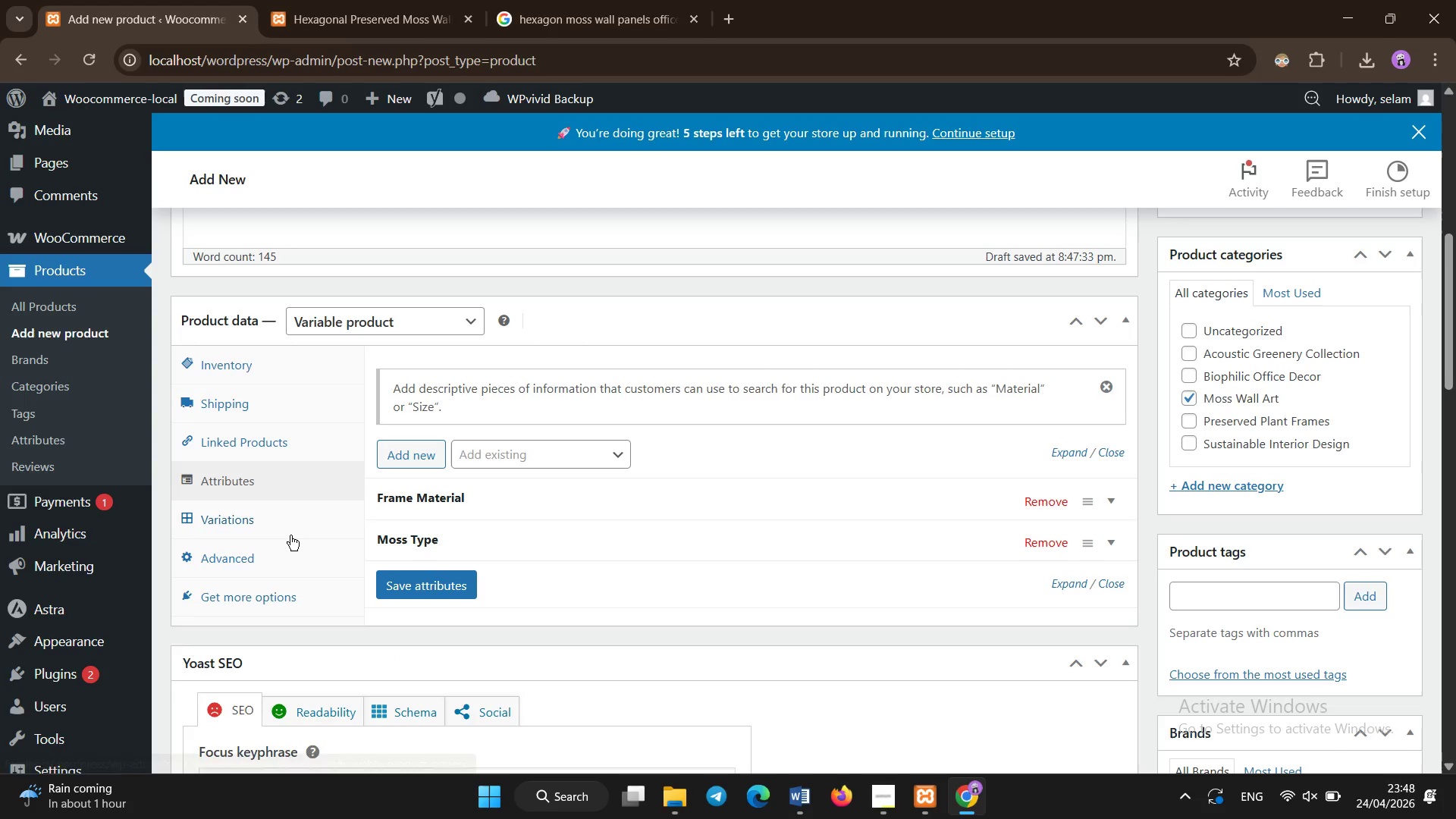 
left_click([290, 521])
 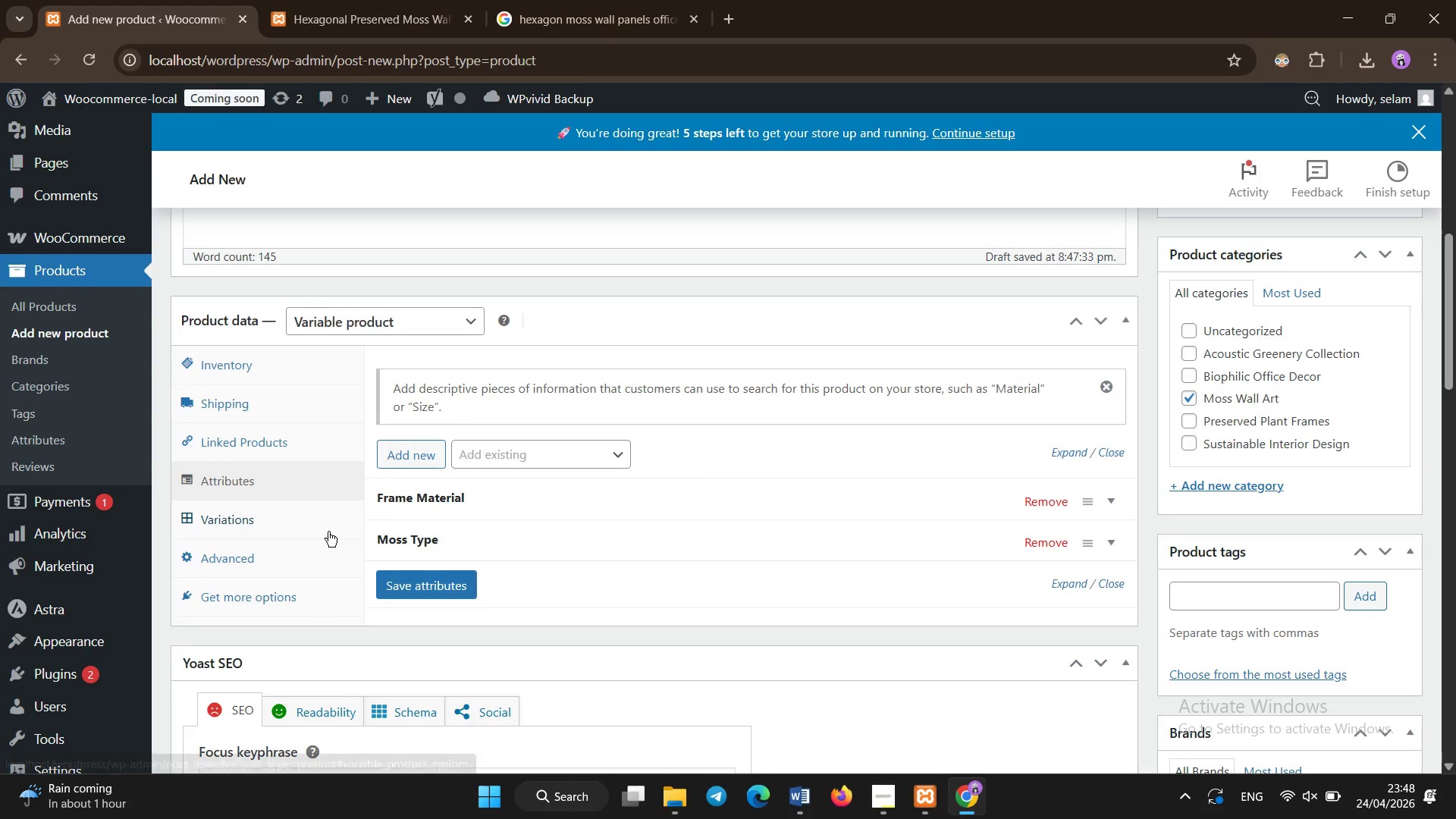 
left_click([328, 533])
 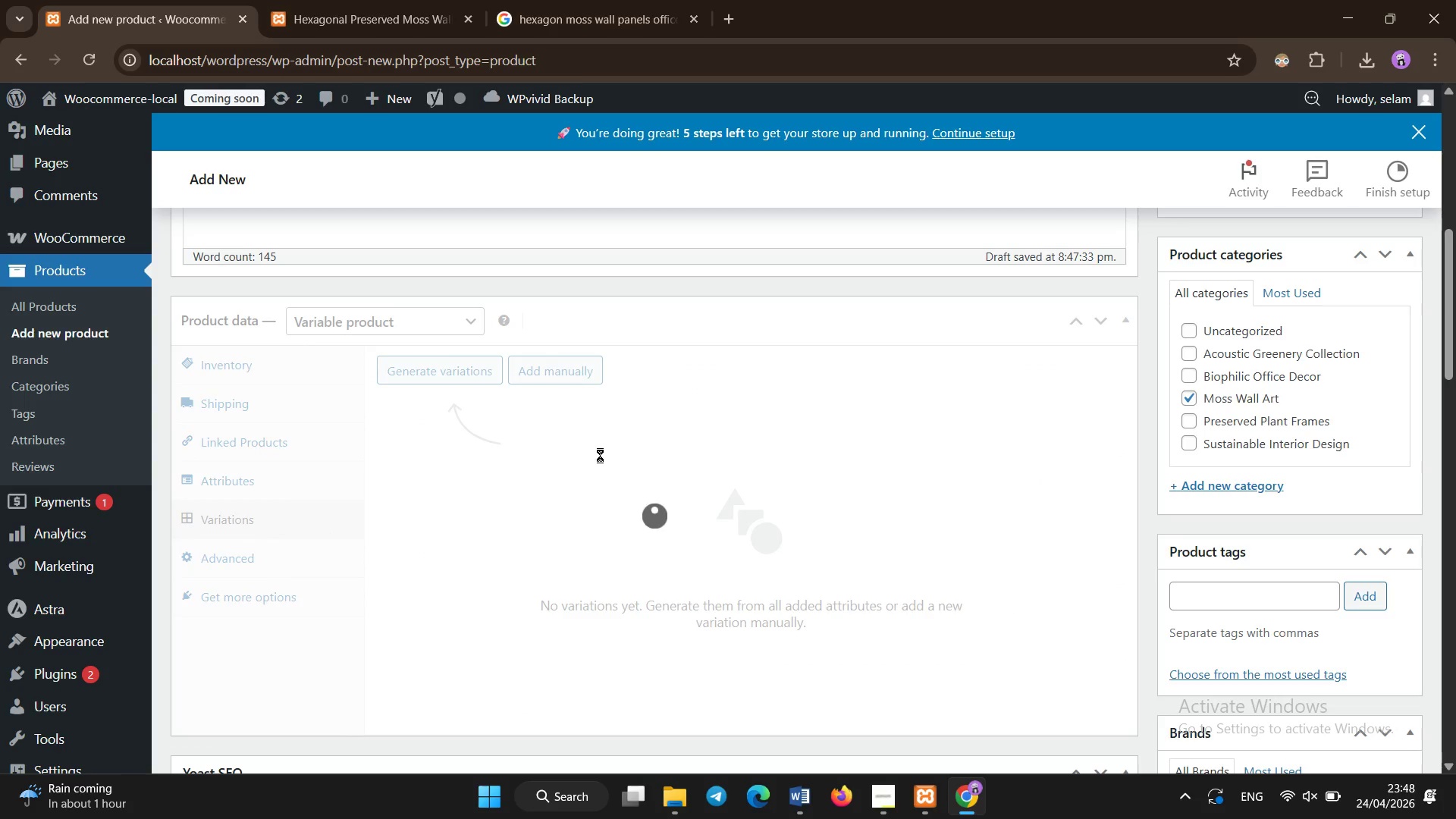 
wait(5.52)
 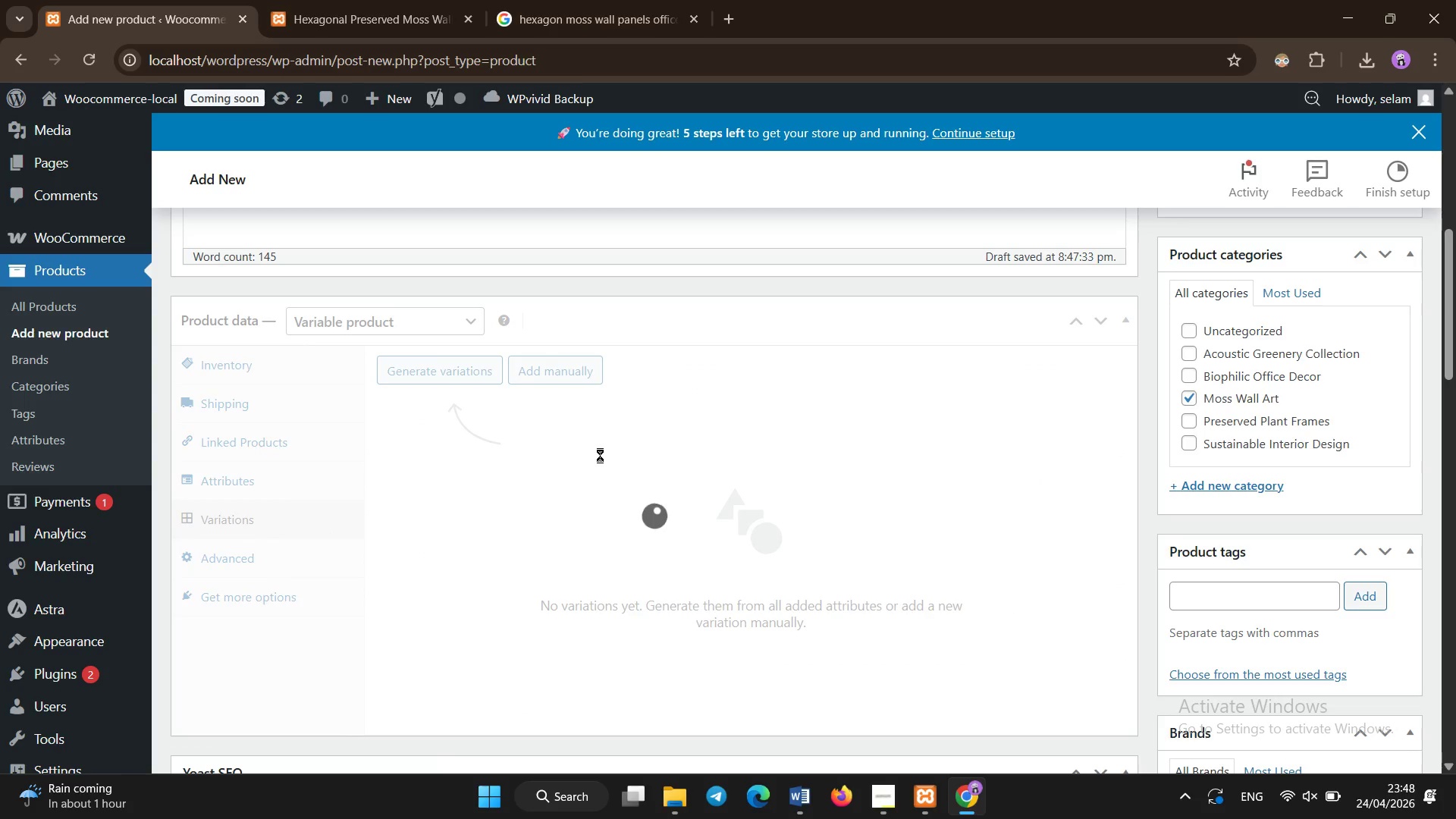 
left_click([466, 372])
 